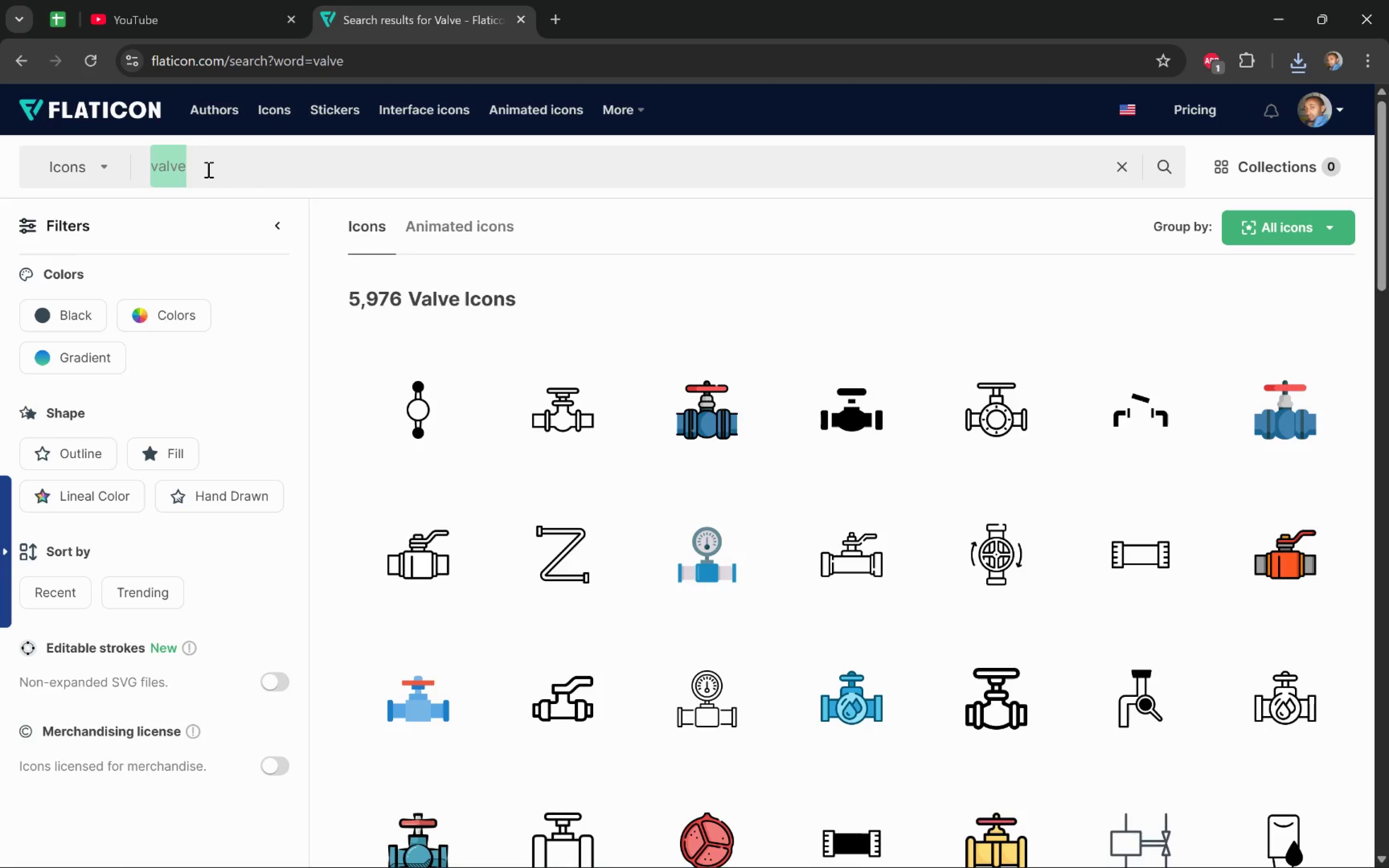 
type(switch)
 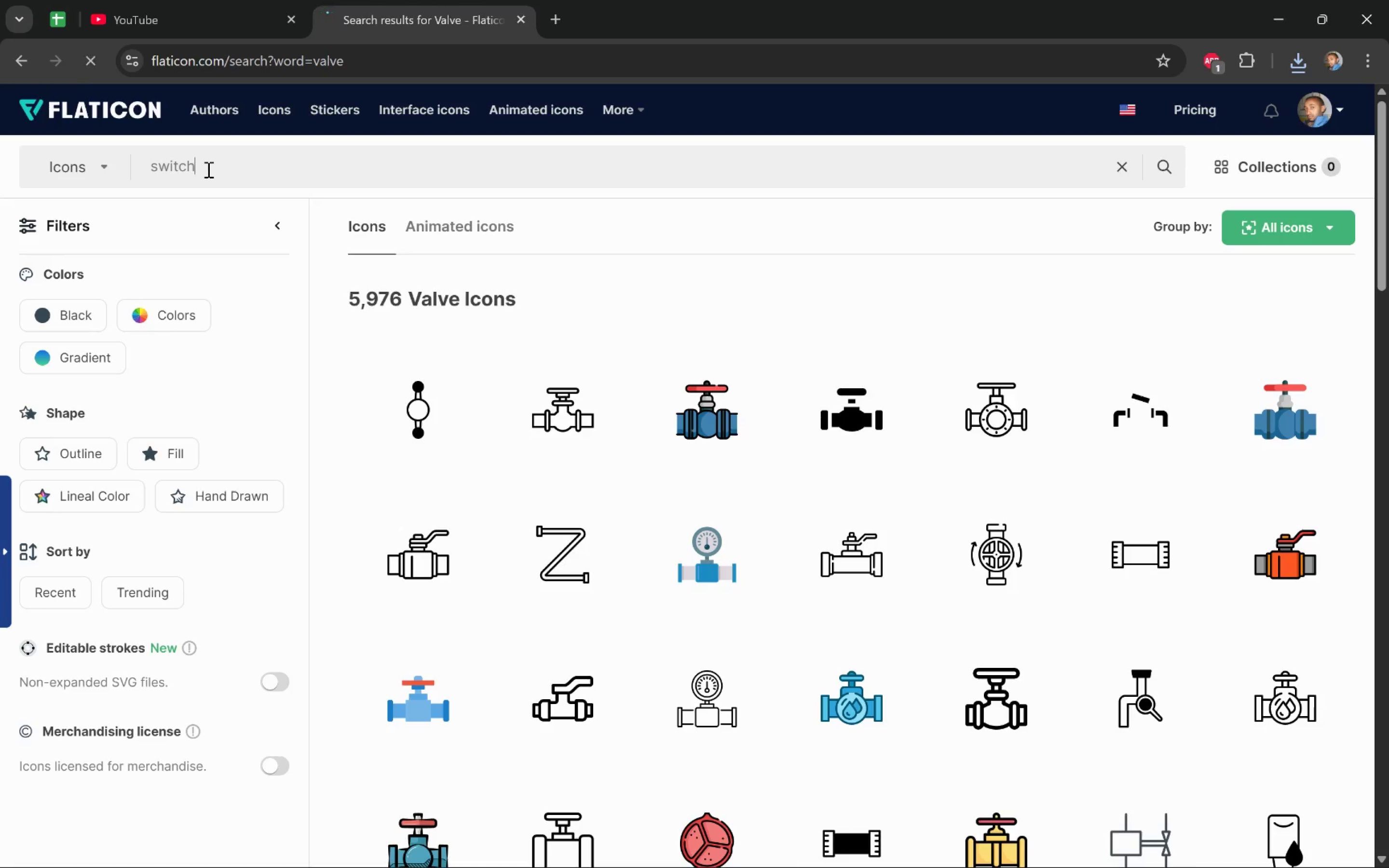 
key(Enter)
 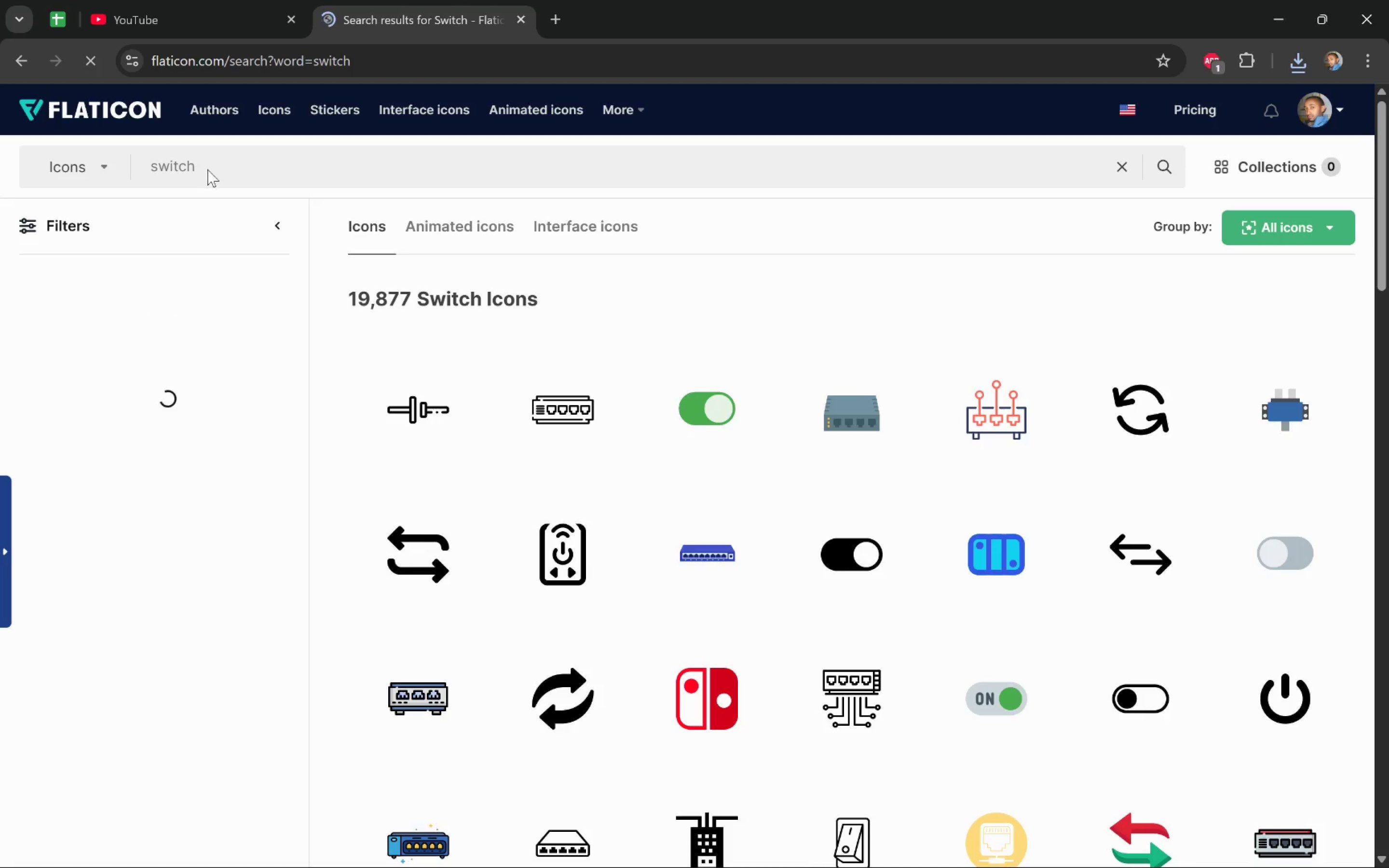 
wait(8.55)
 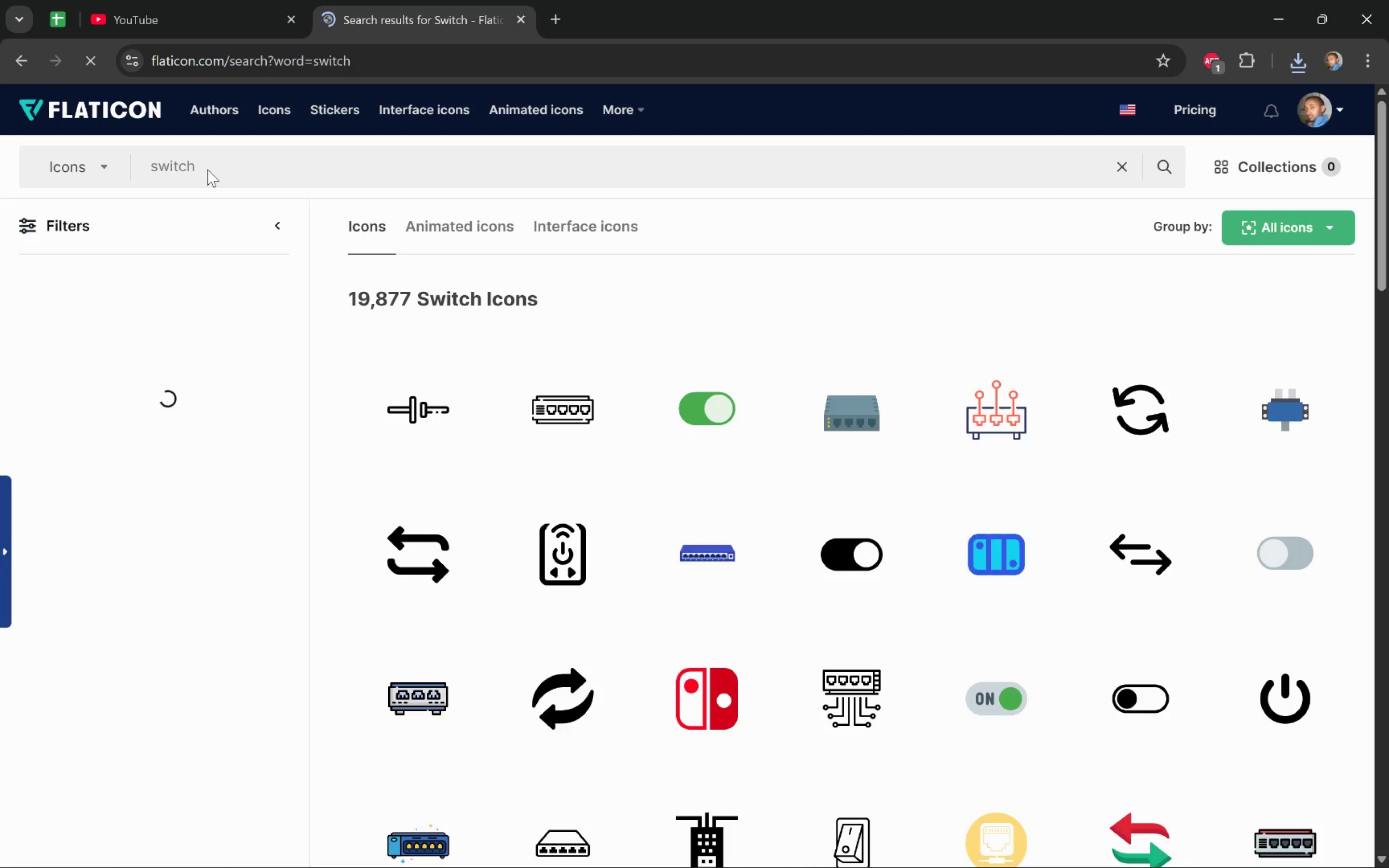 
left_click([35, 61])
 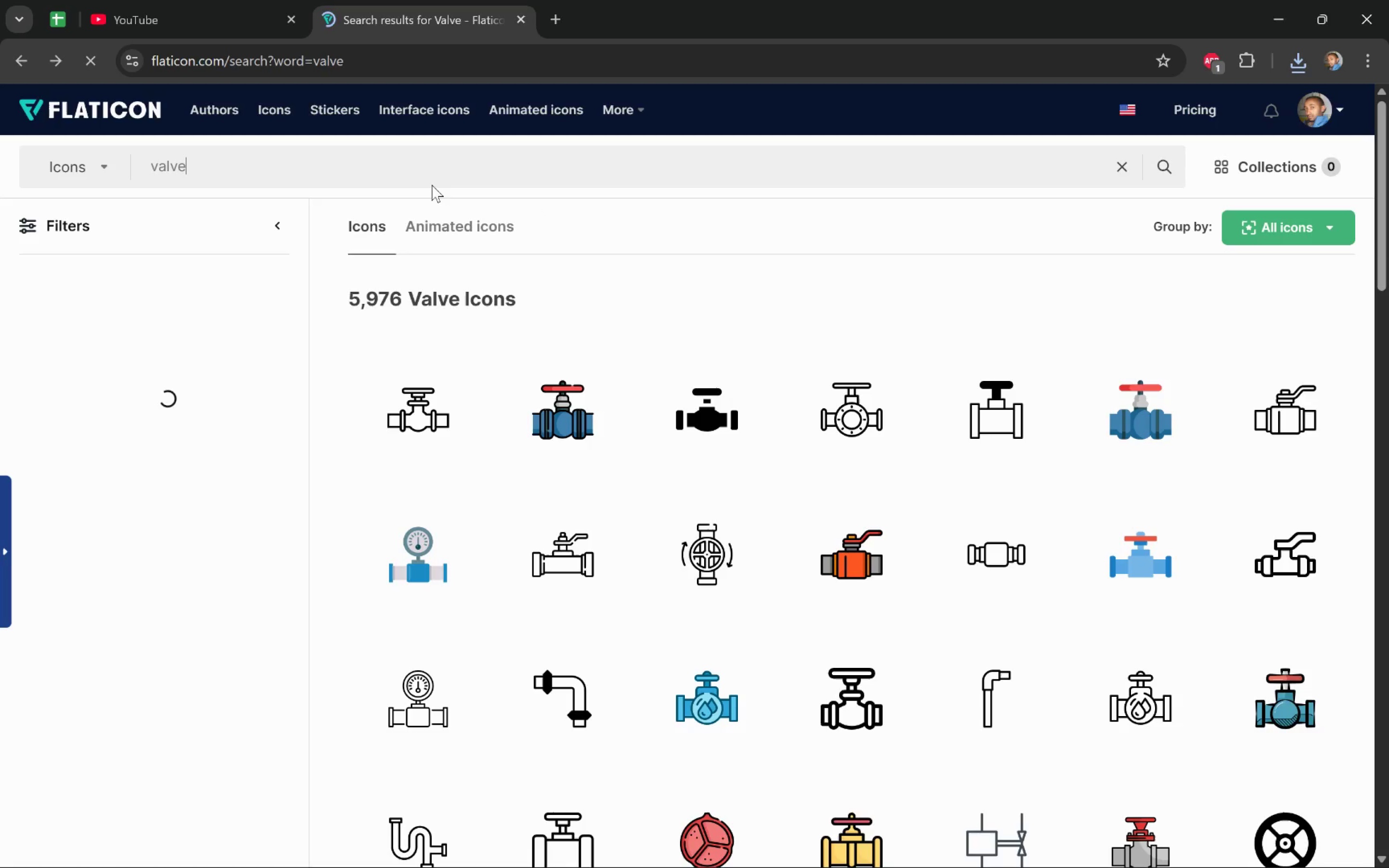 
key(Control+A)
 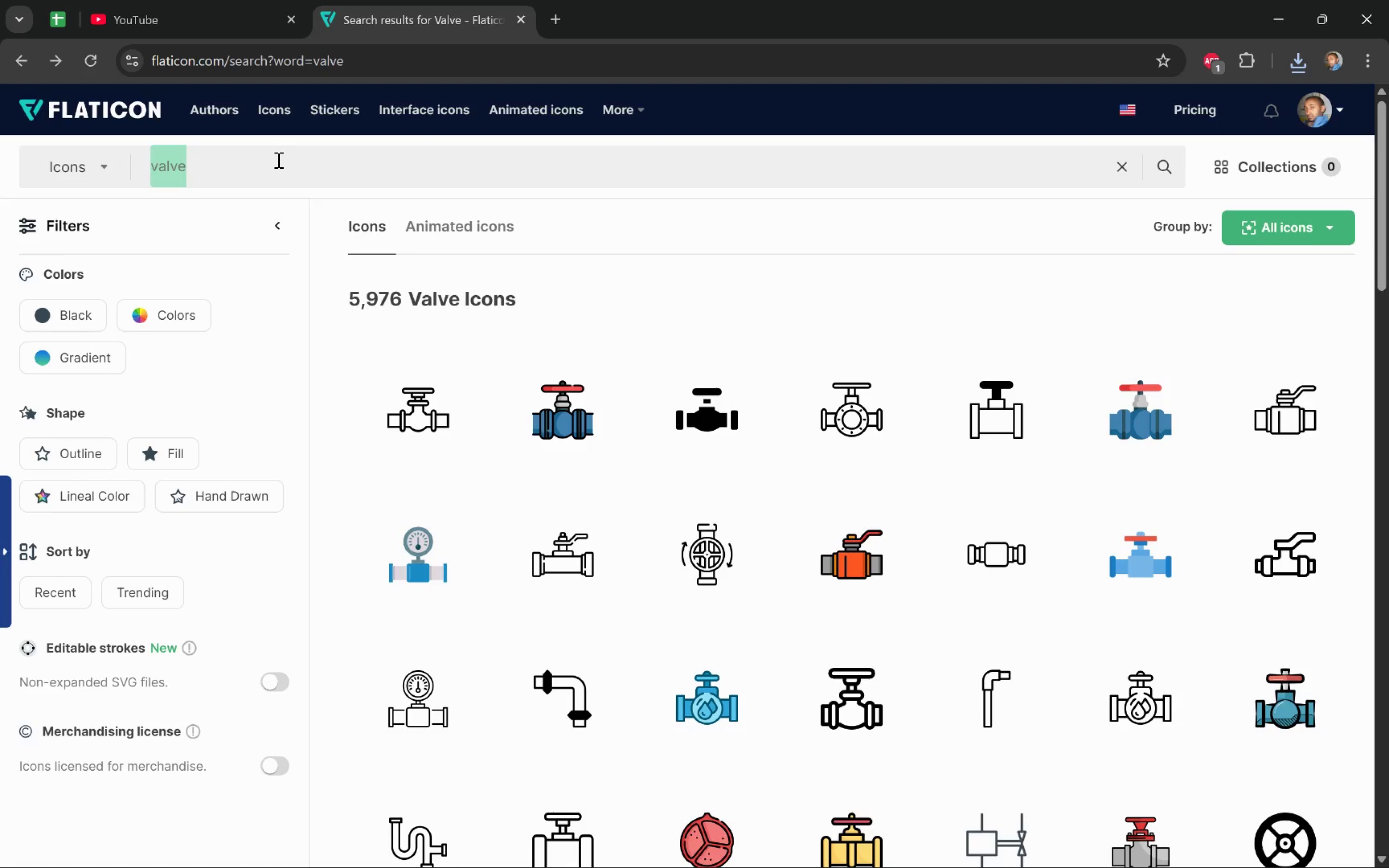 
type(toggle)
 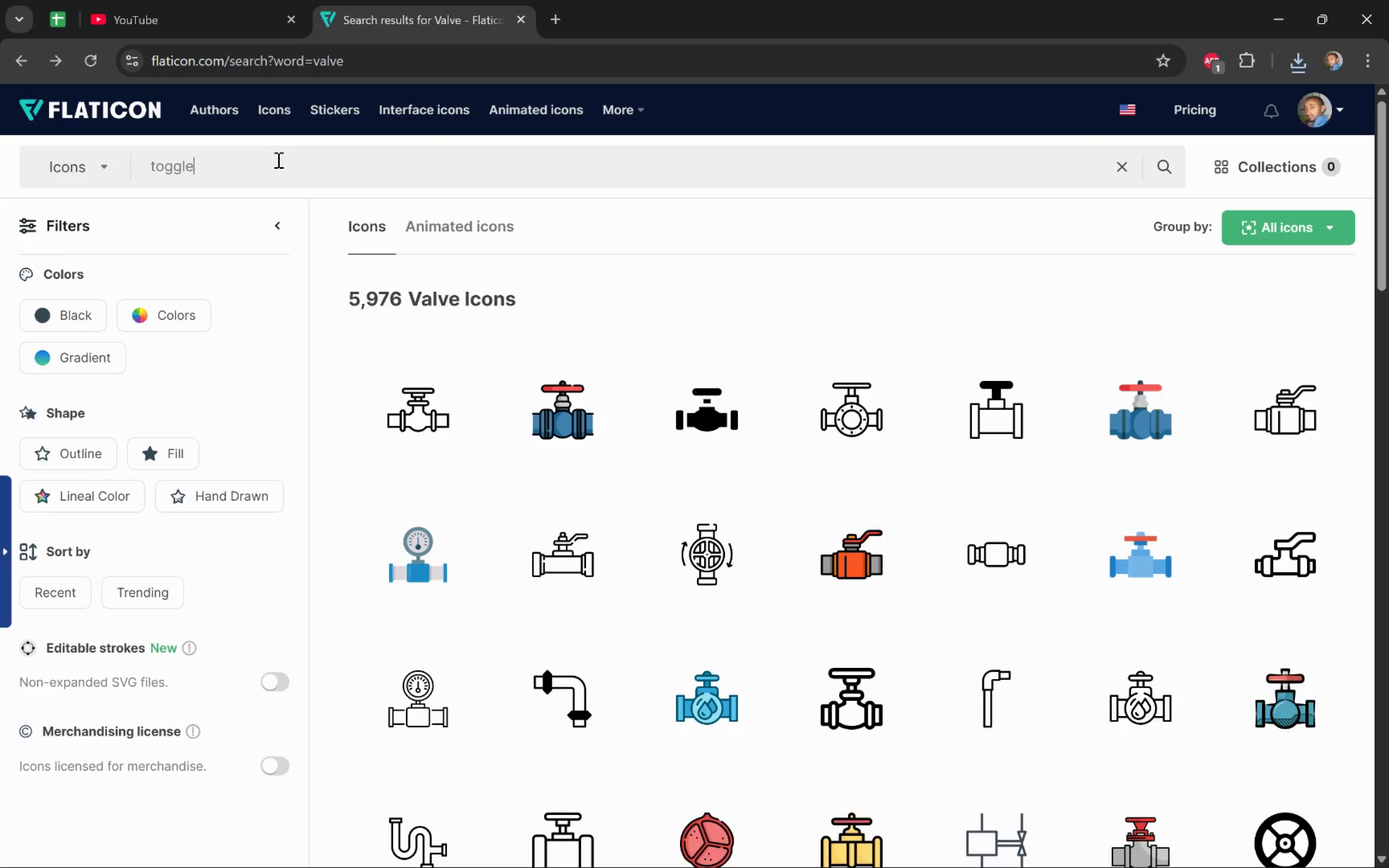 
key(Enter)
 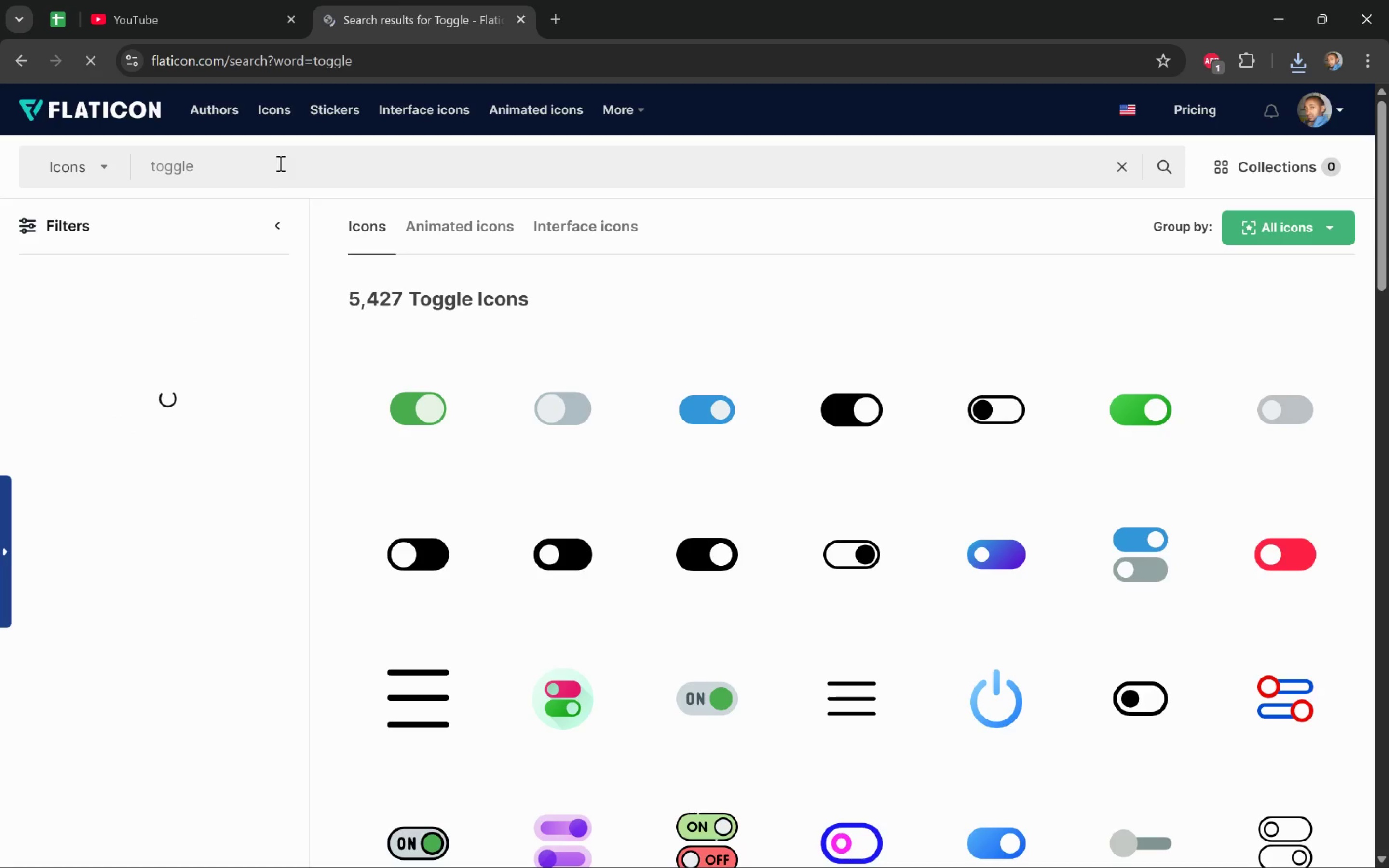 
left_click([27, 66])
 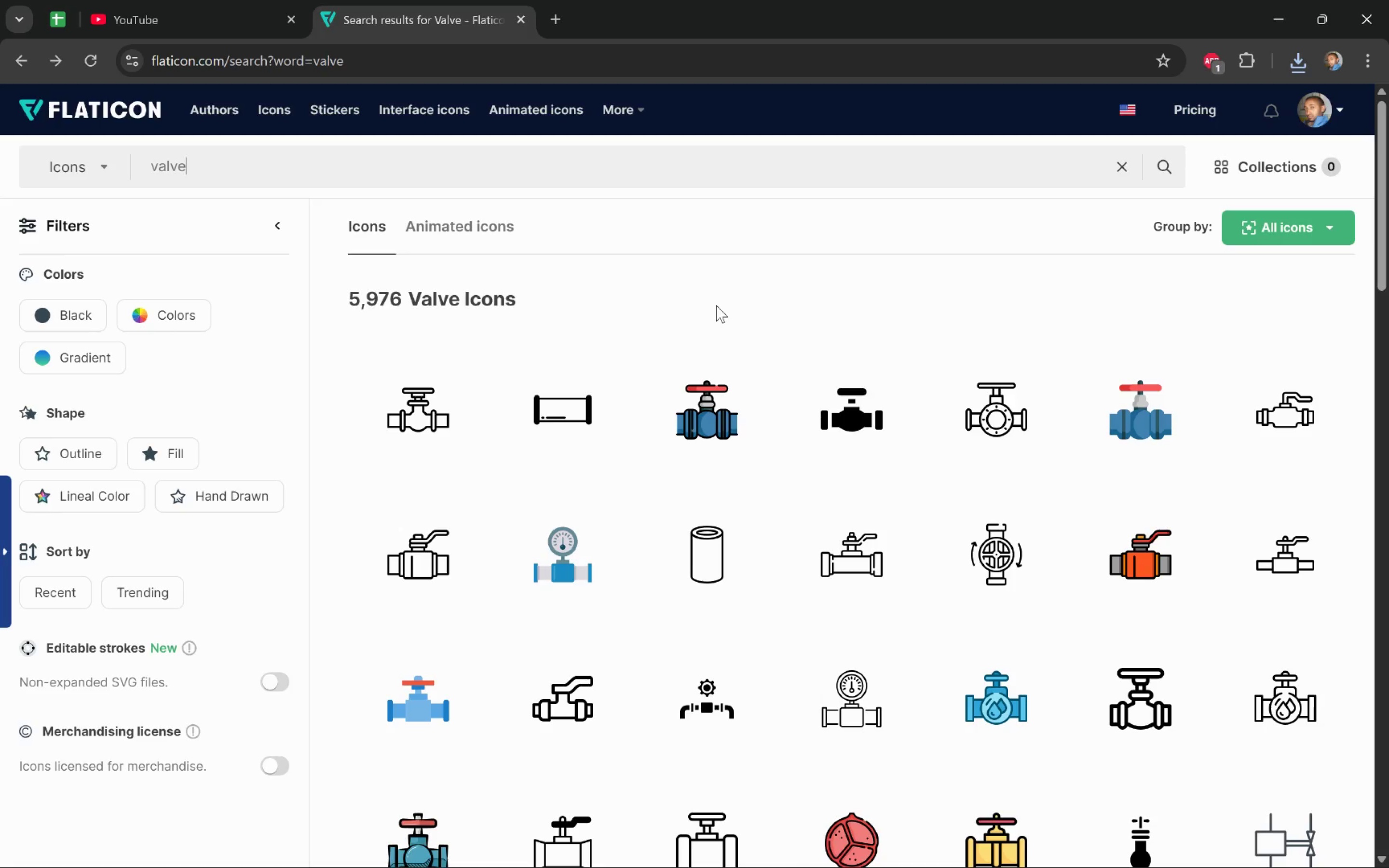 
wait(14.64)
 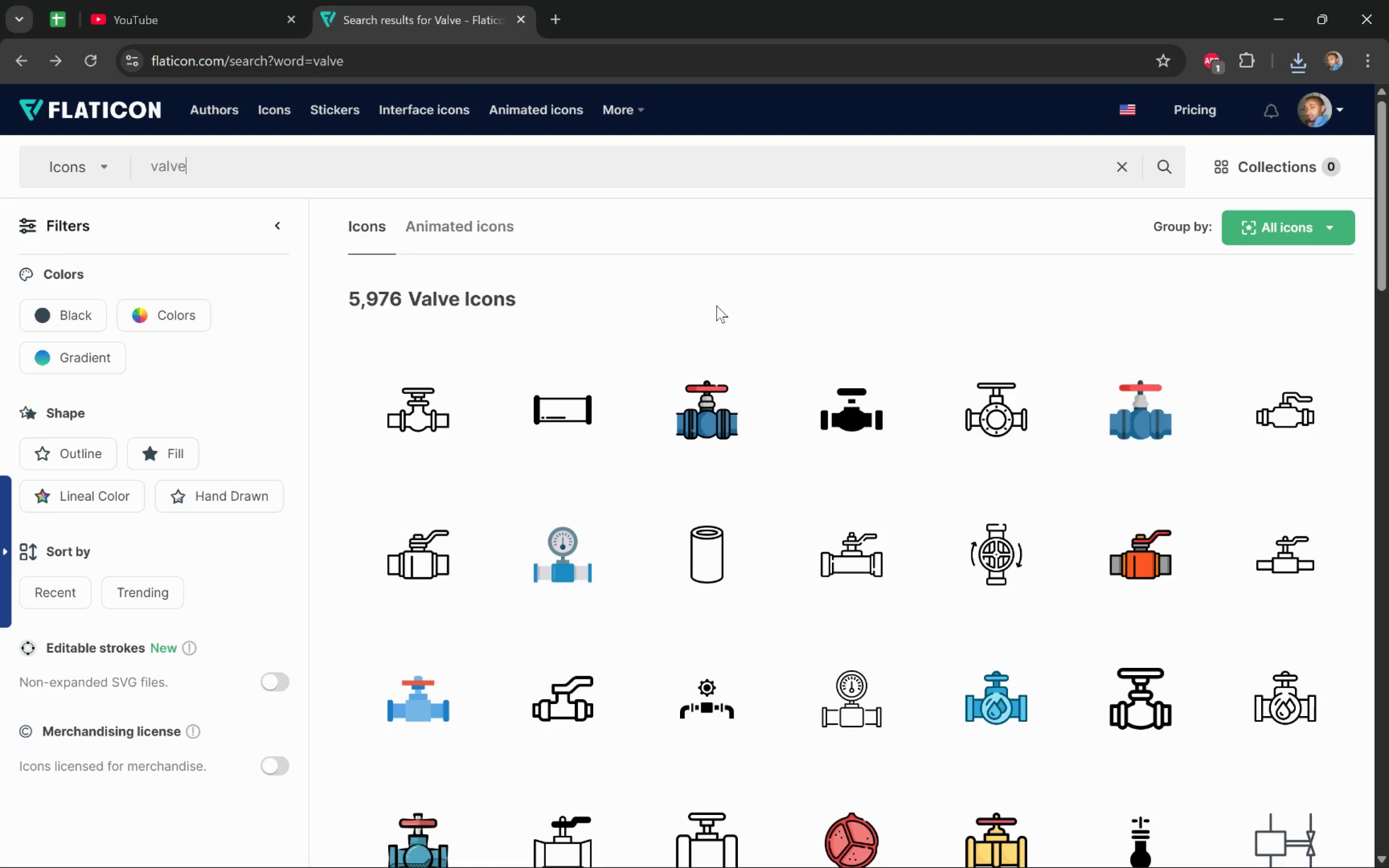 
scroll: coordinate [932, 319], scroll_direction: down, amount: 2.0
 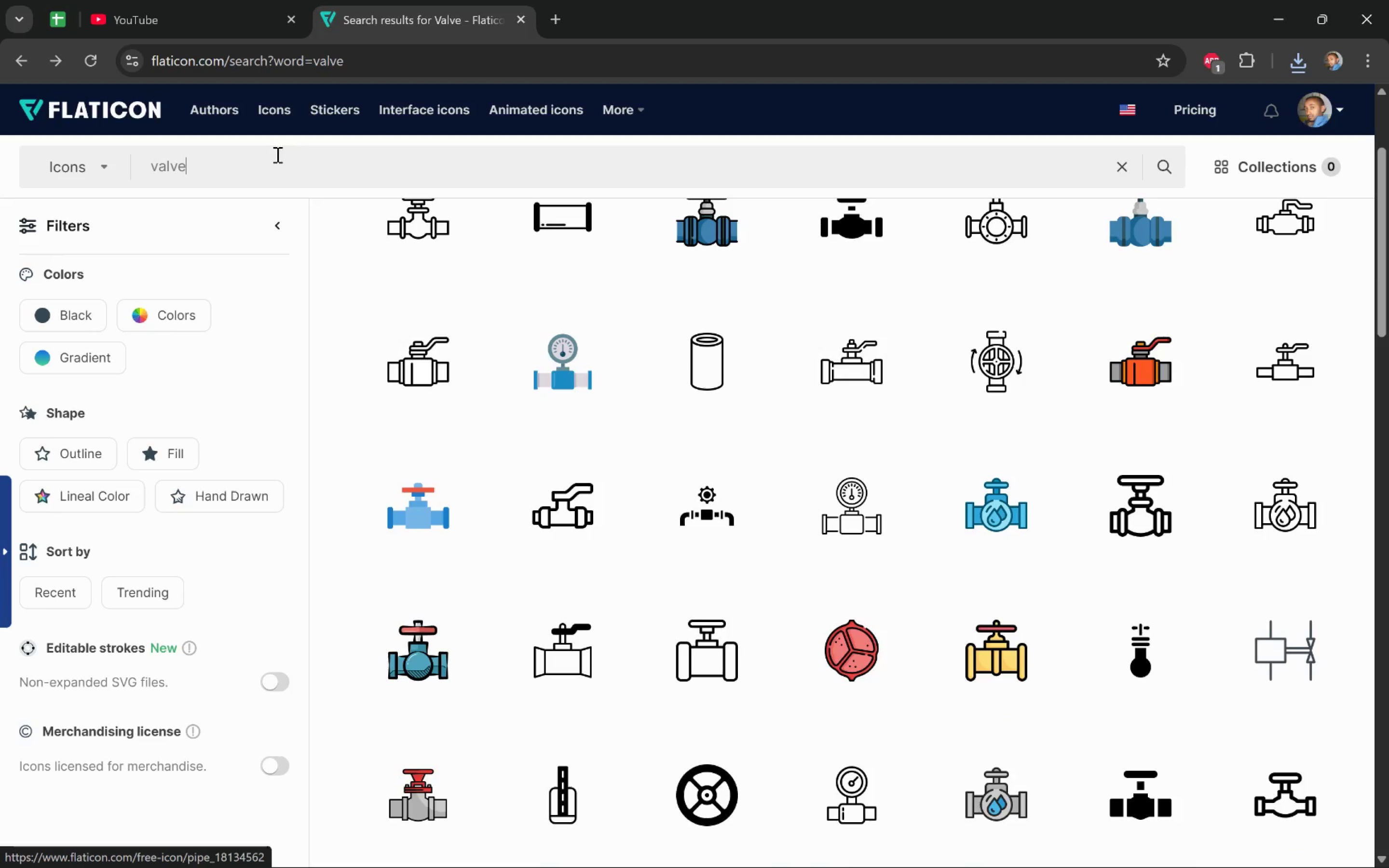 
key(Control+A)
 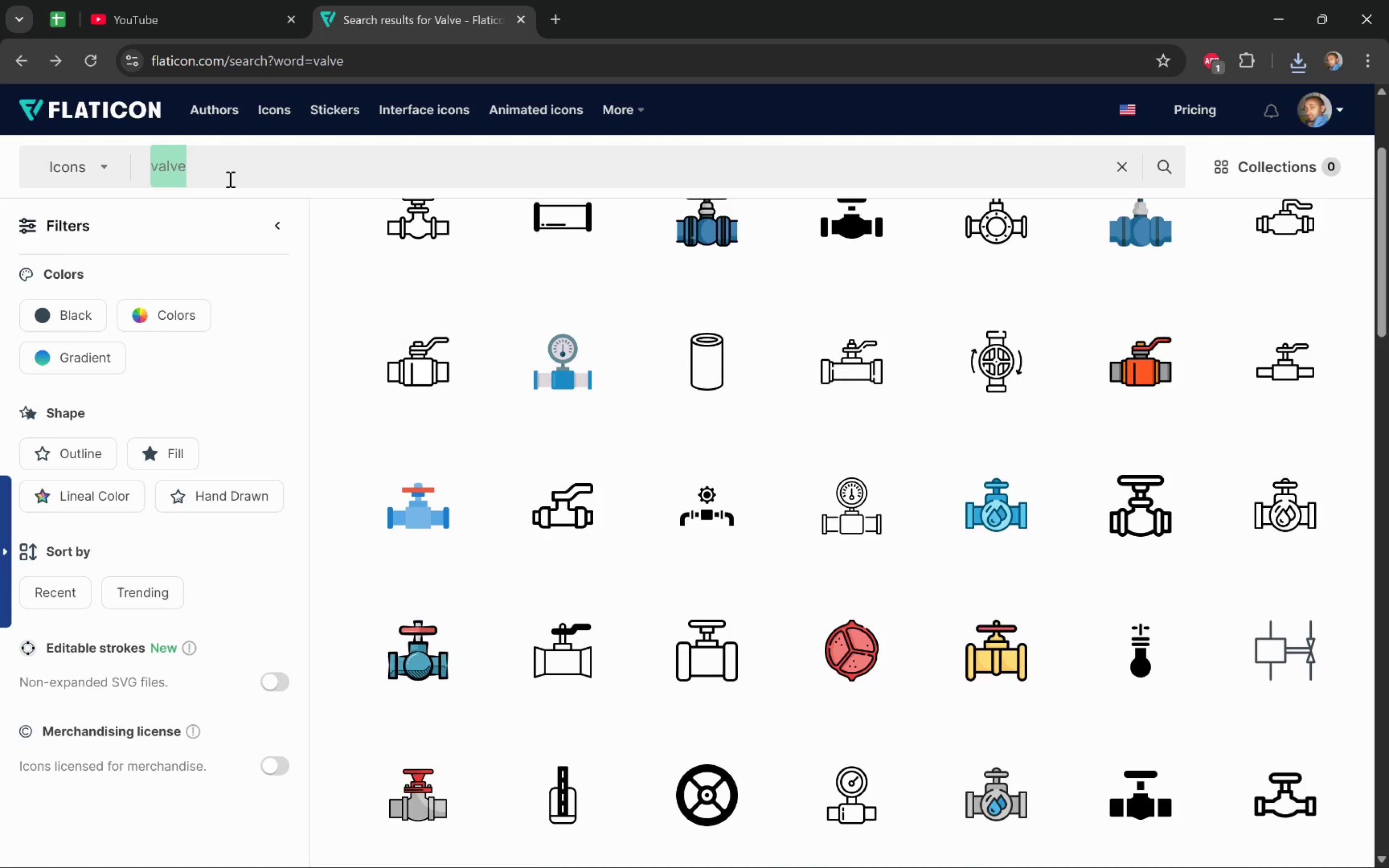 
type(damper)
 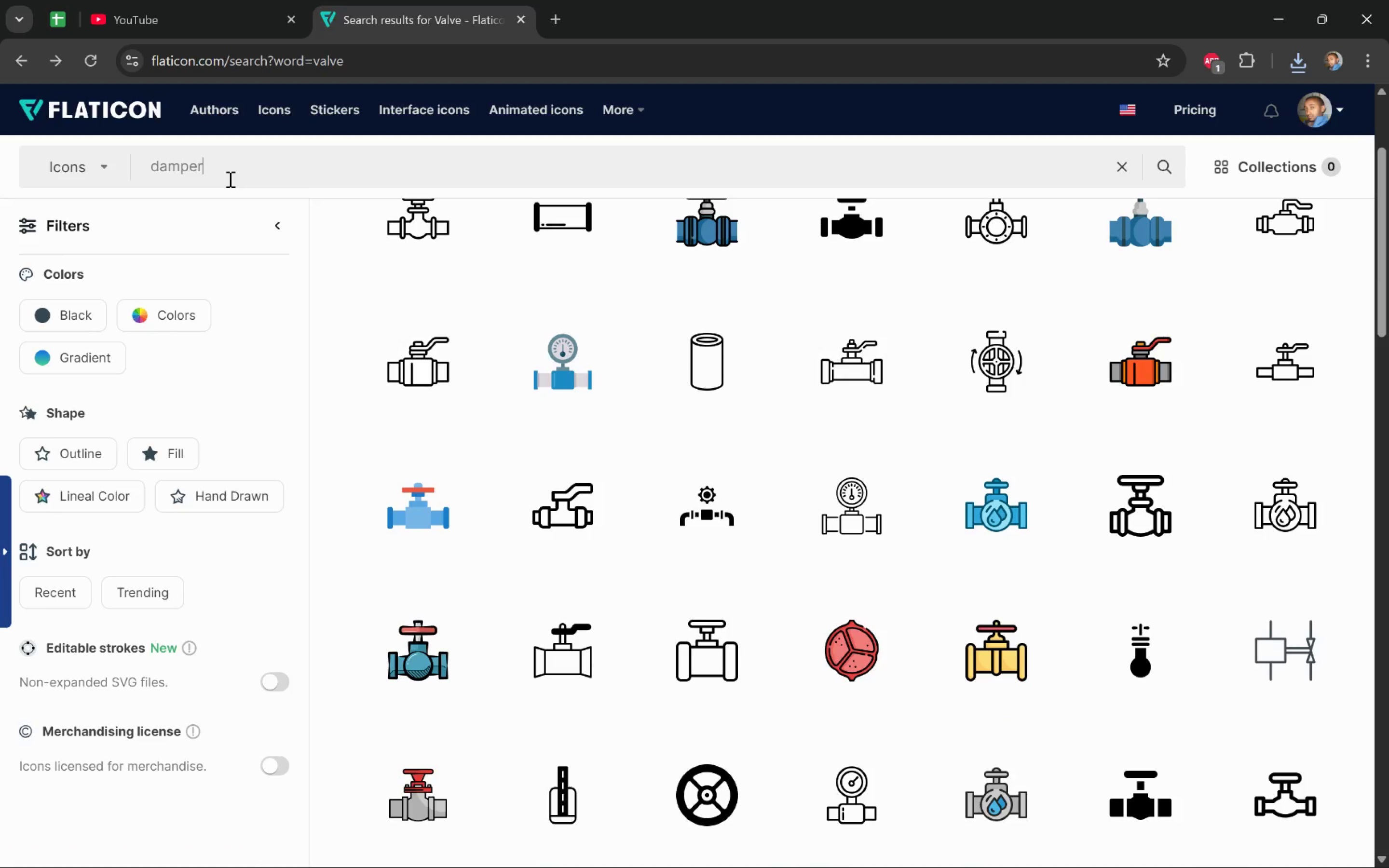 
key(Enter)
 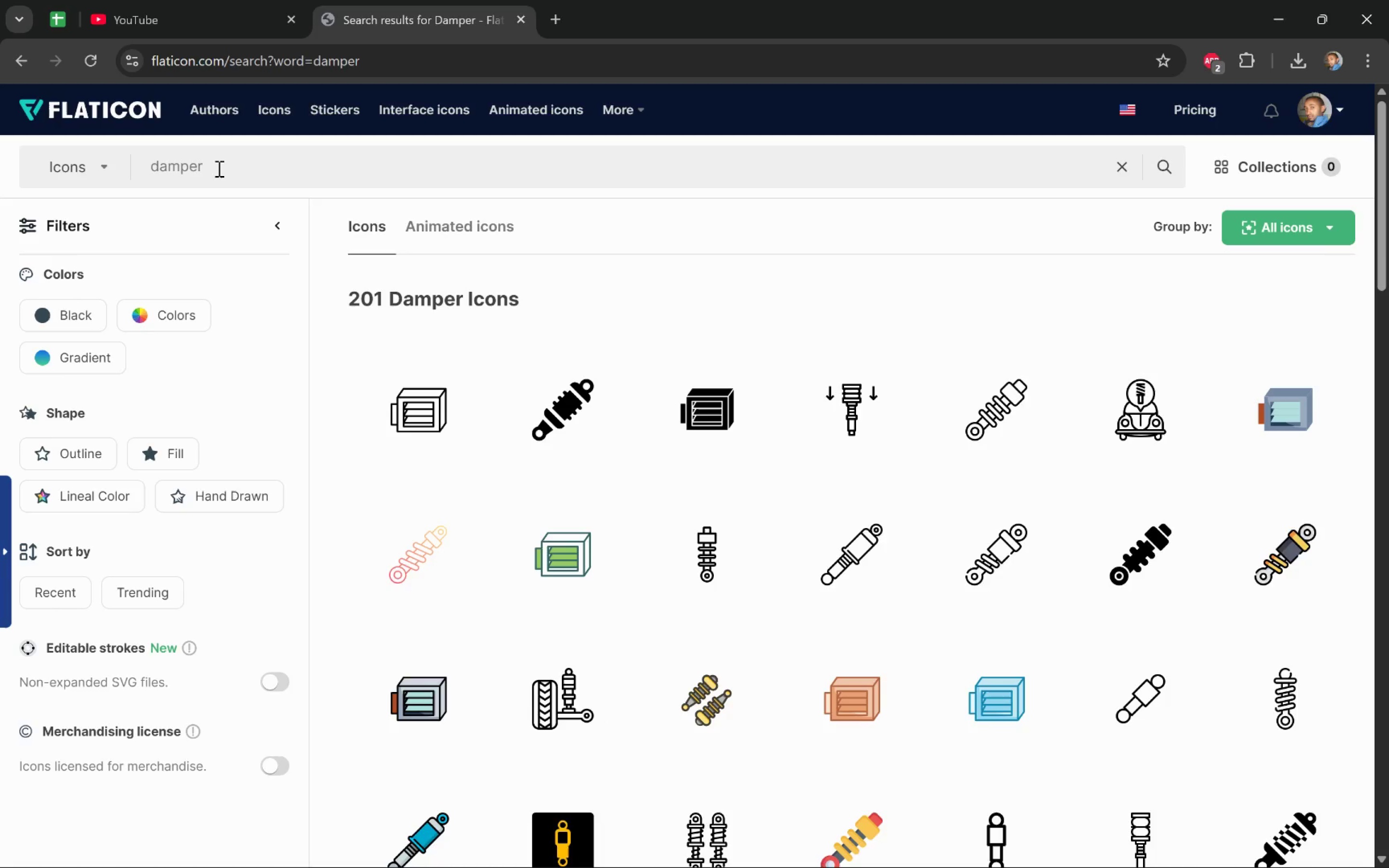 
wait(9.68)
 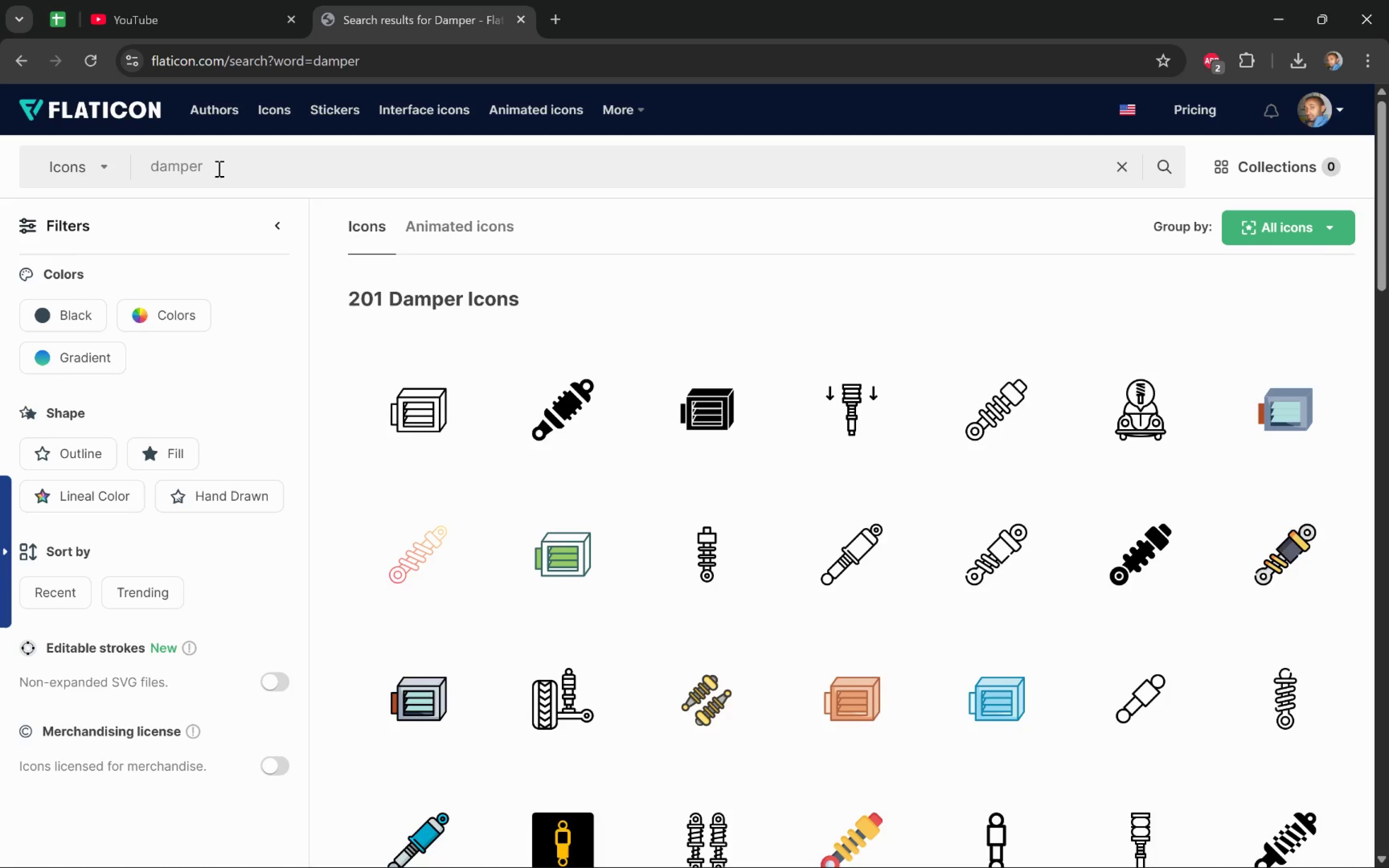 
mouse_move([445, 430])
 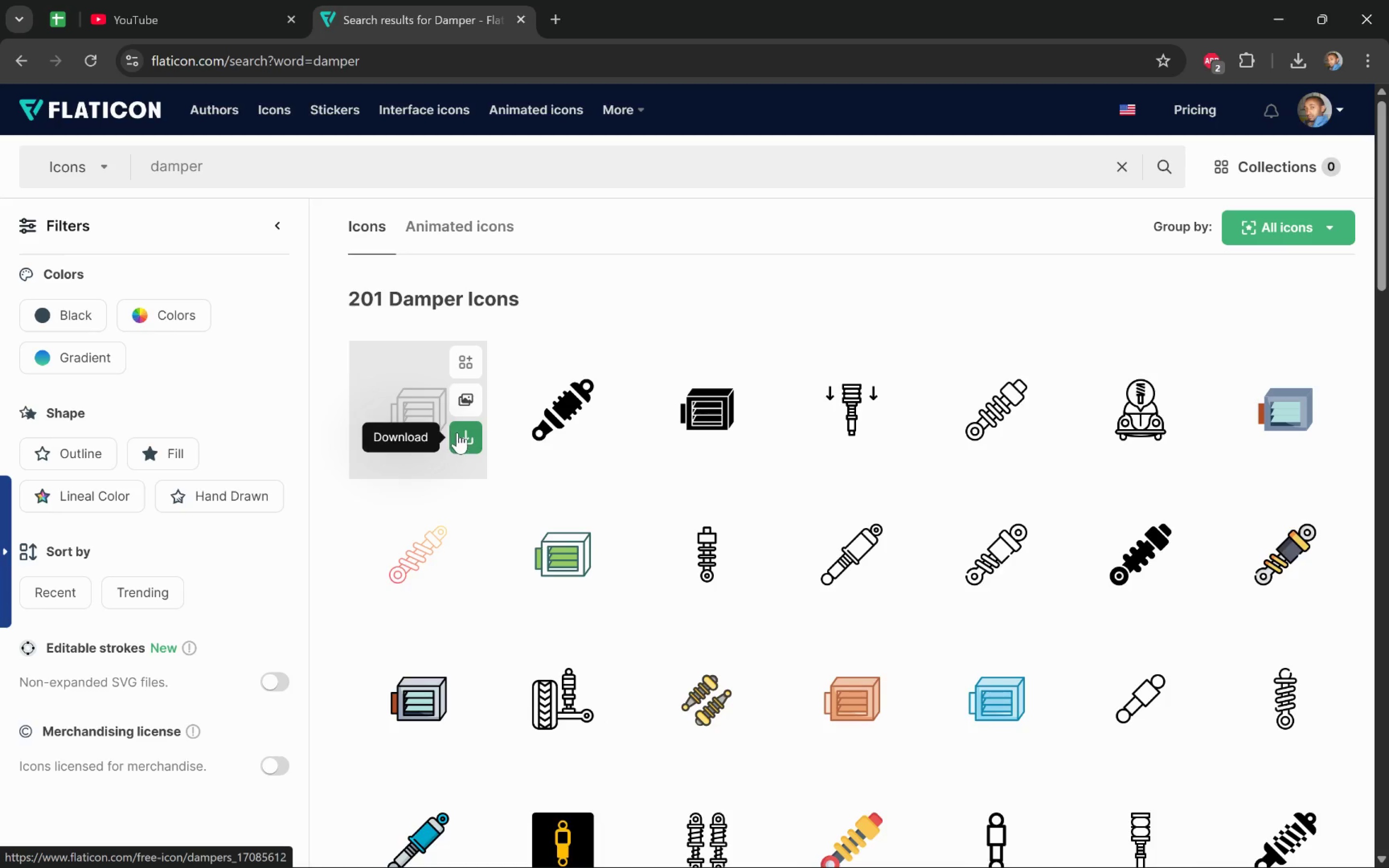 
left_click([459, 435])
 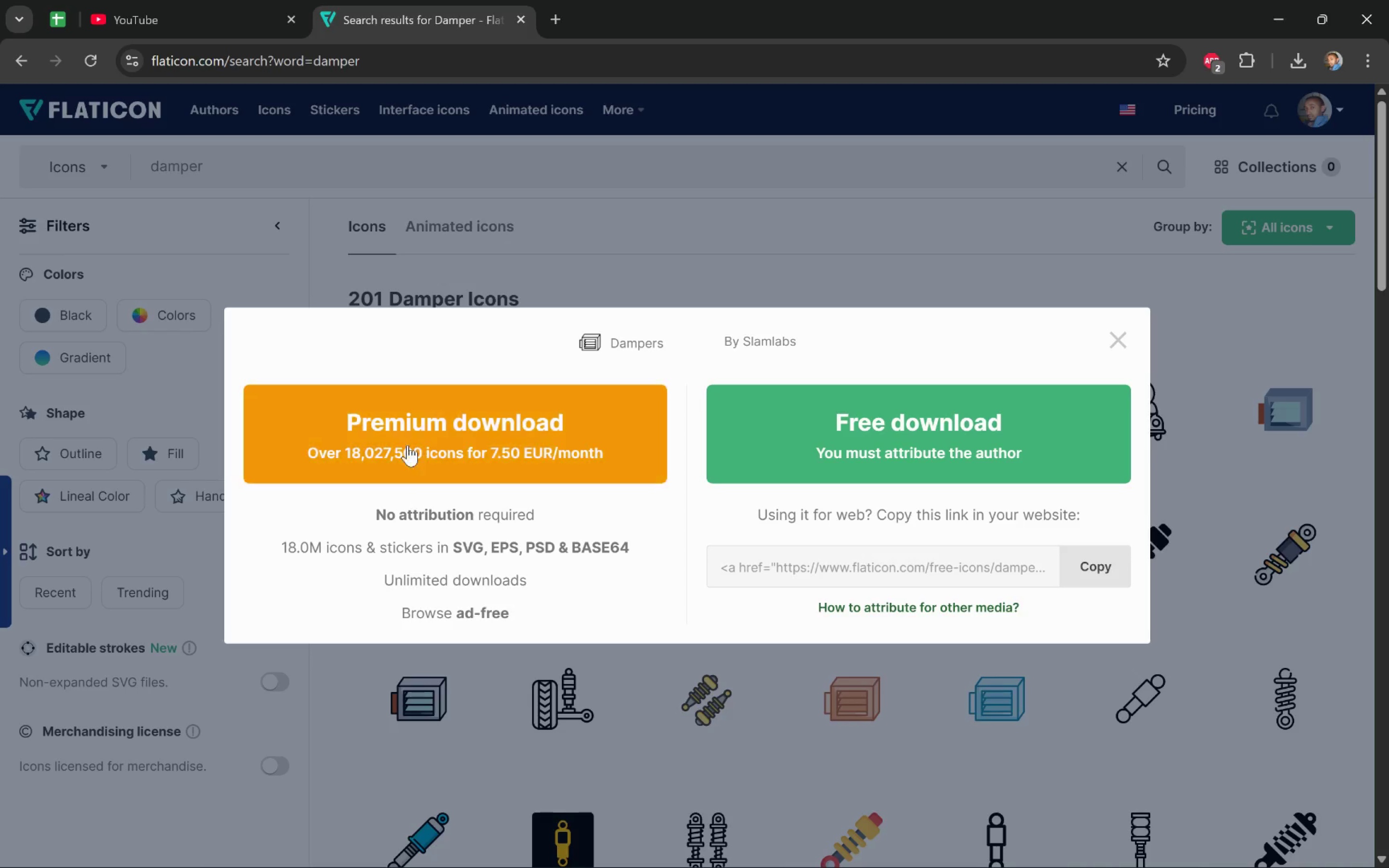 
left_click([814, 443])
 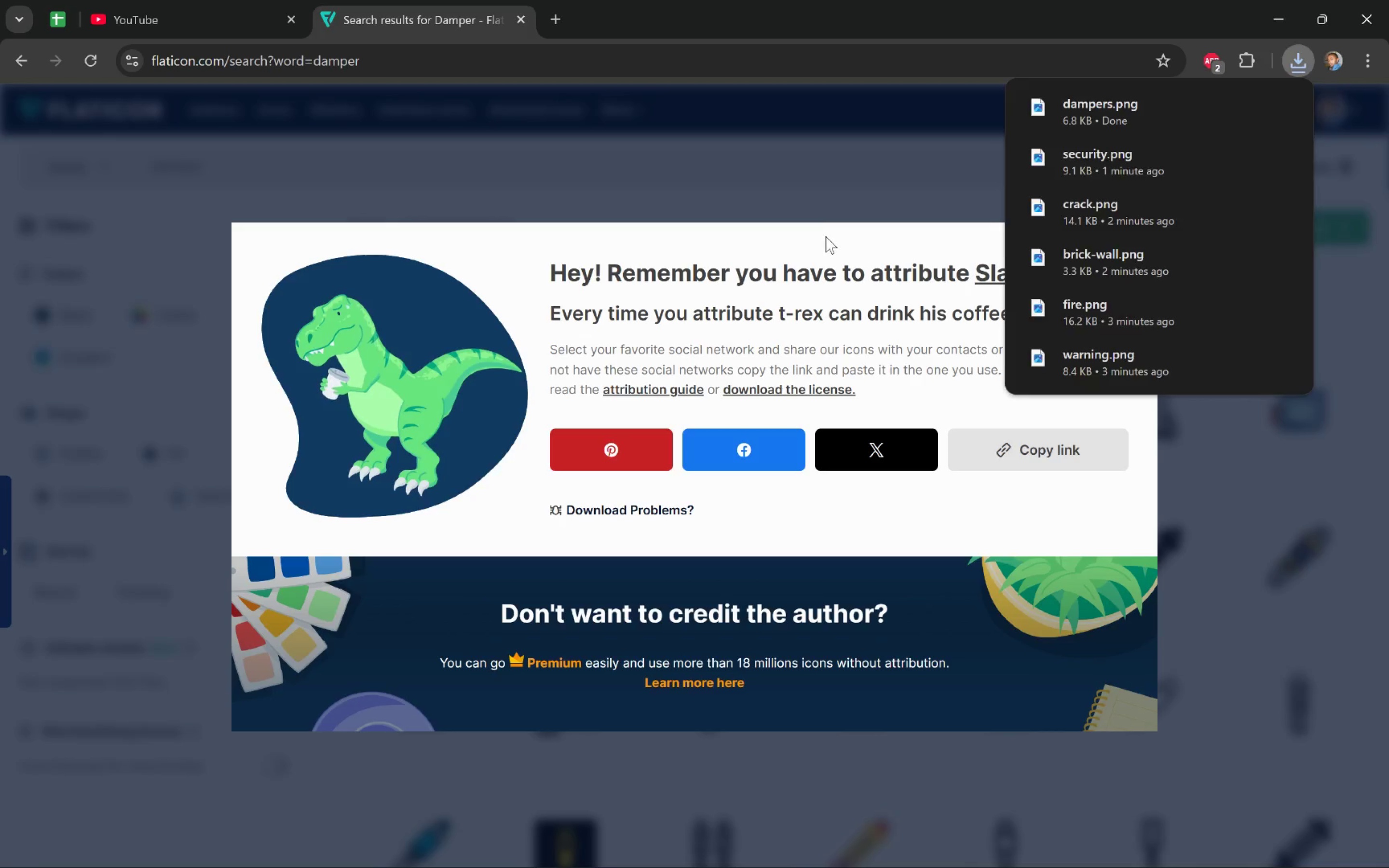 
left_click([1124, 244])
 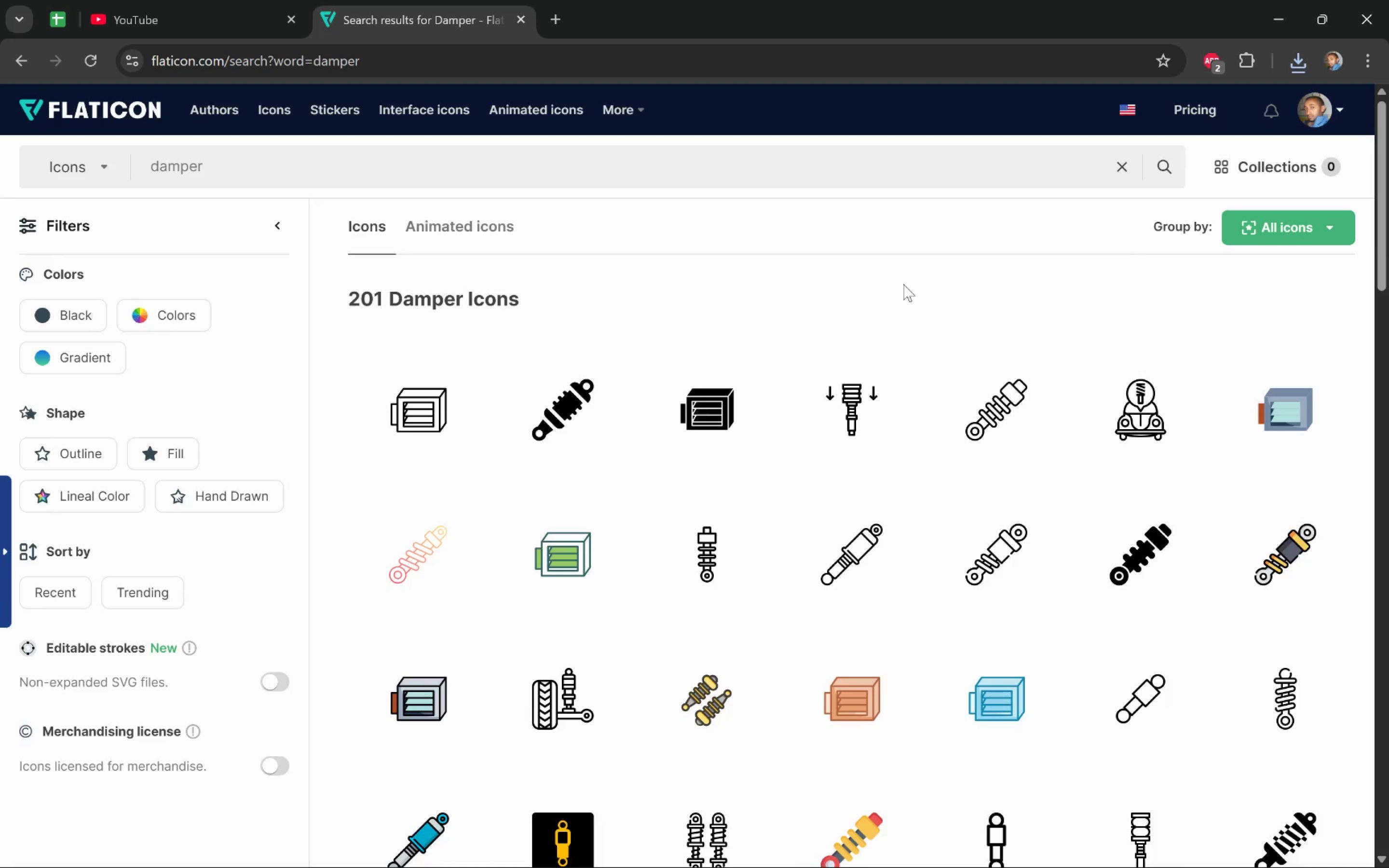 
wait(5.17)
 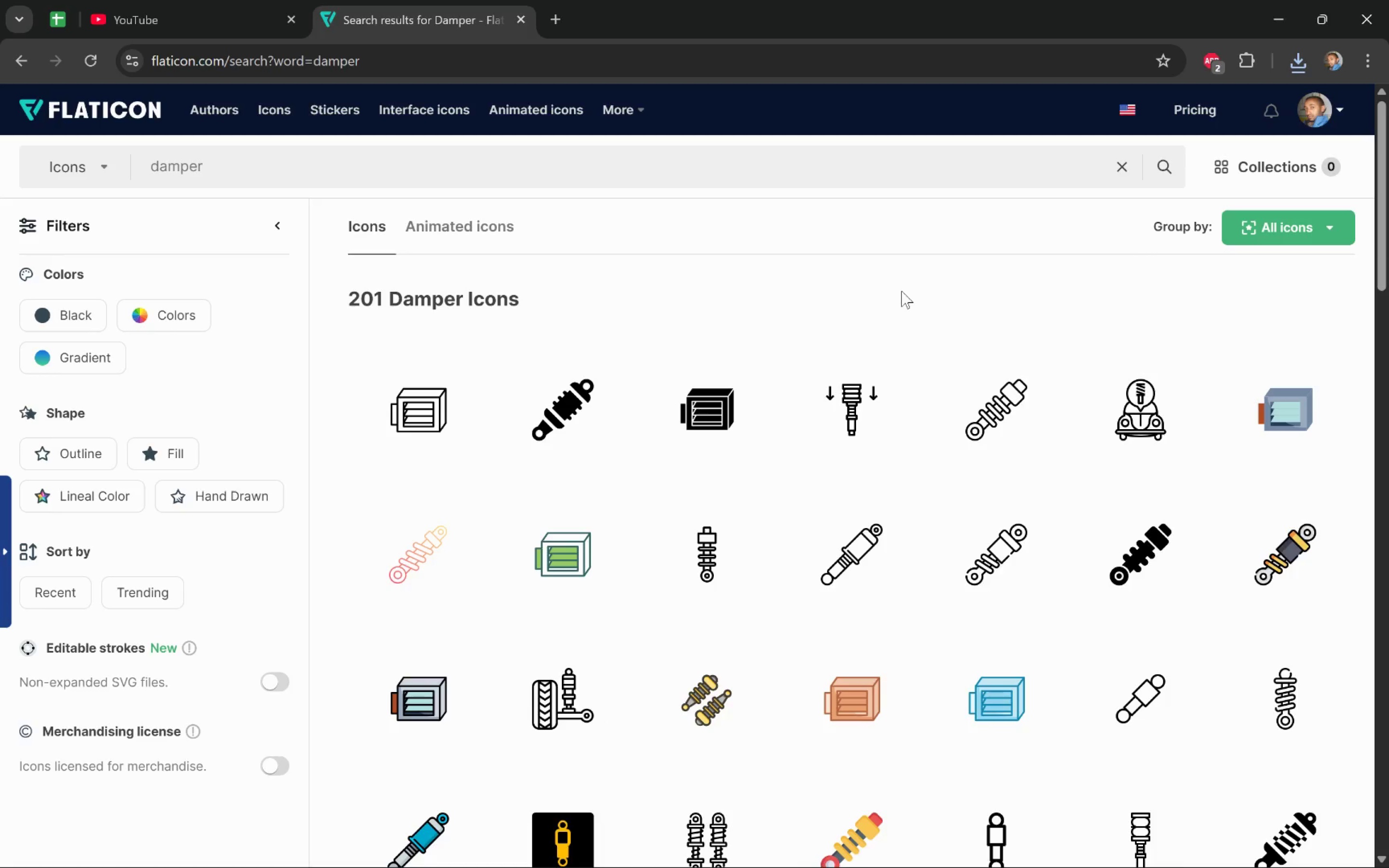 
key(Alt+Tab)
 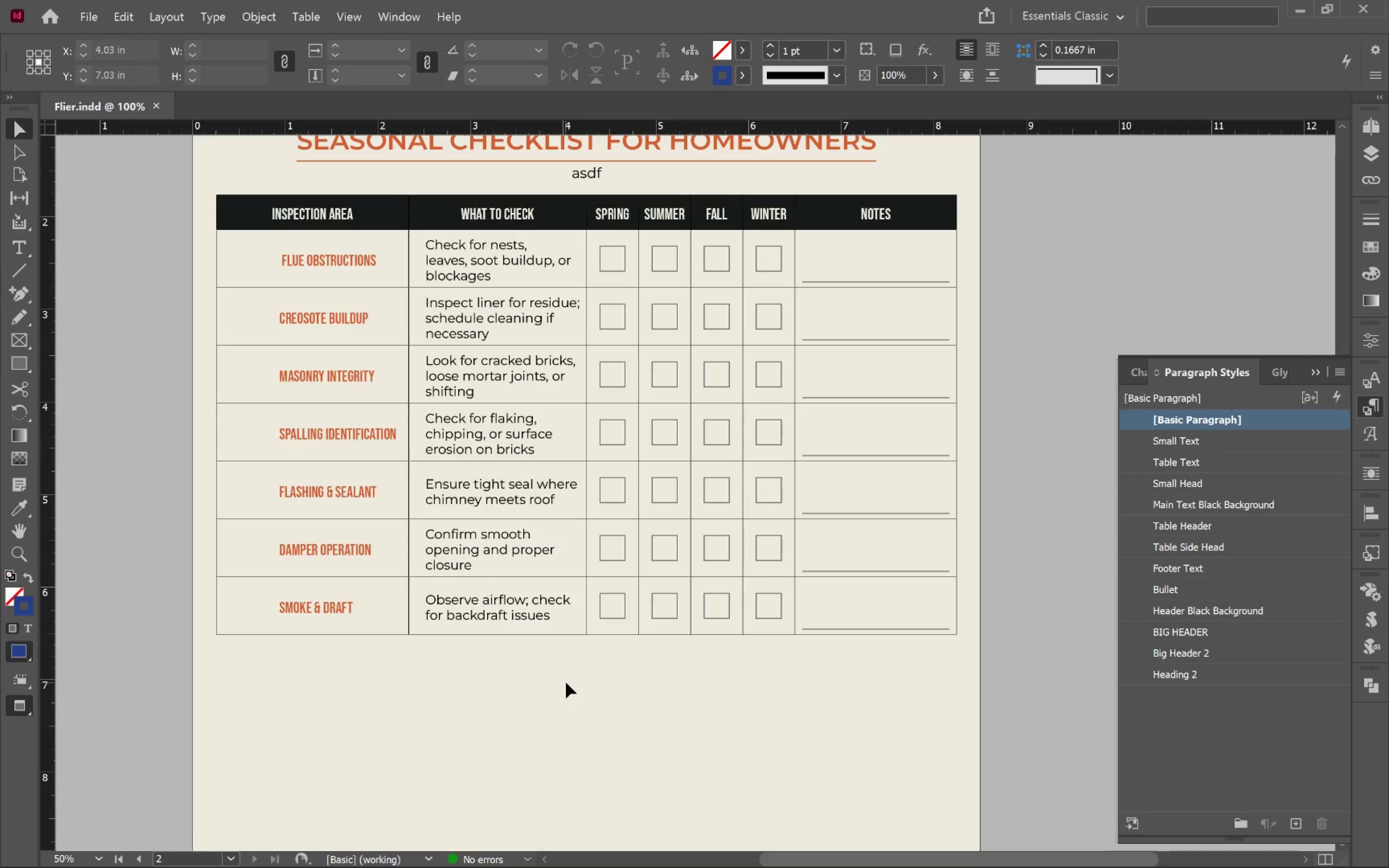 
key(Alt+AltLeft)
 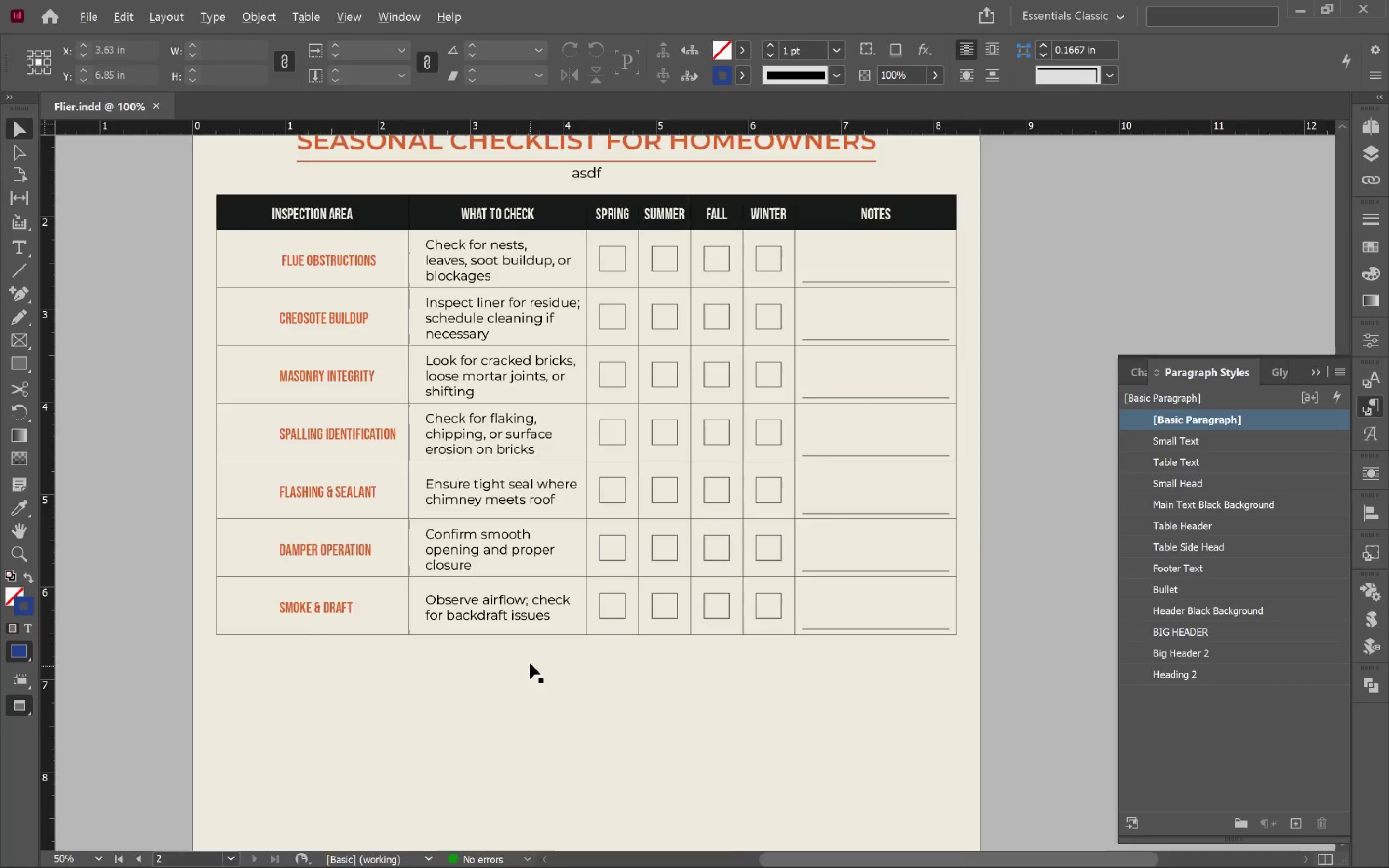 
key(Tab)
type(smoke)
 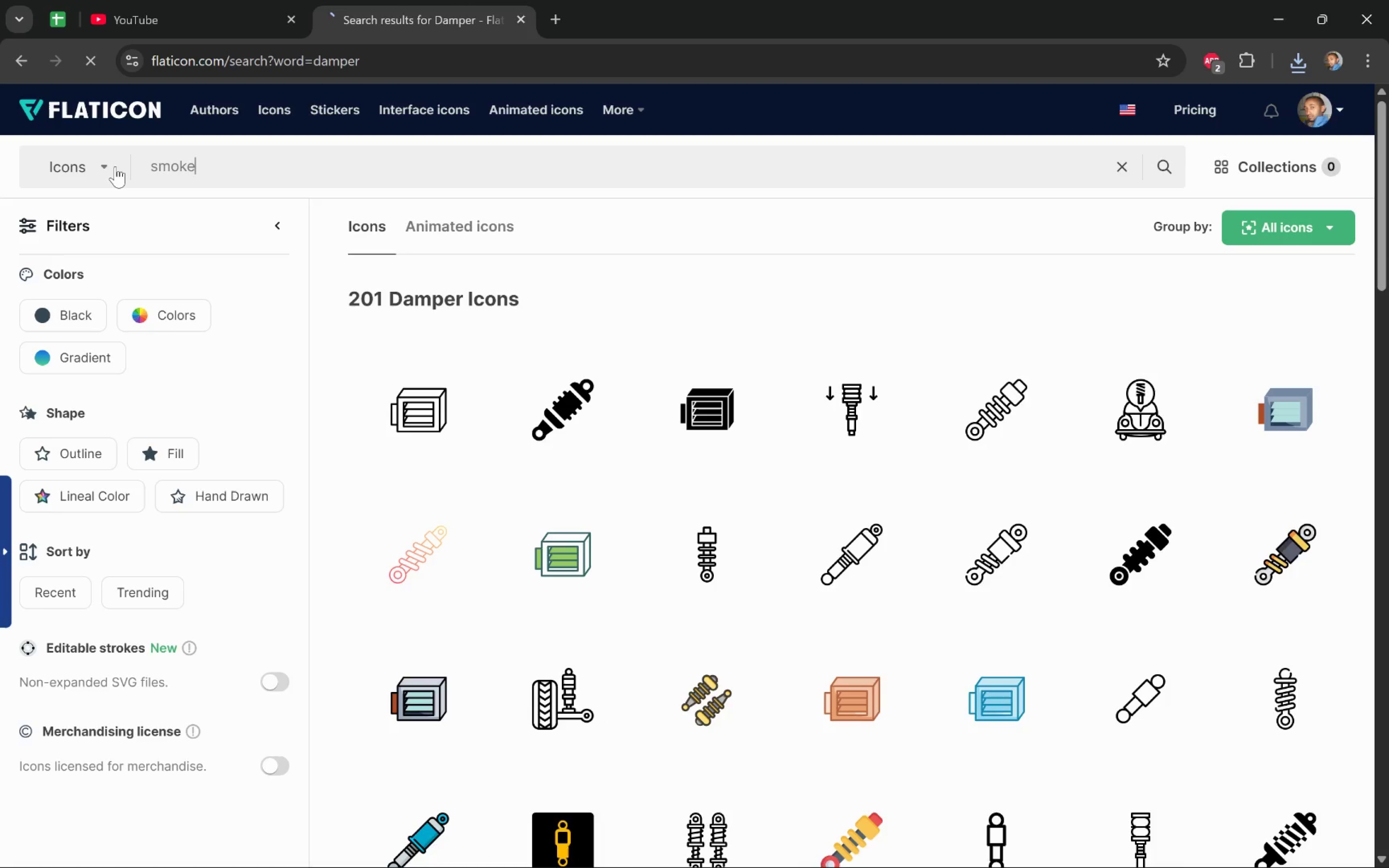 
left_click_drag(start_coordinate=[221, 171], to_coordinate=[115, 166])
 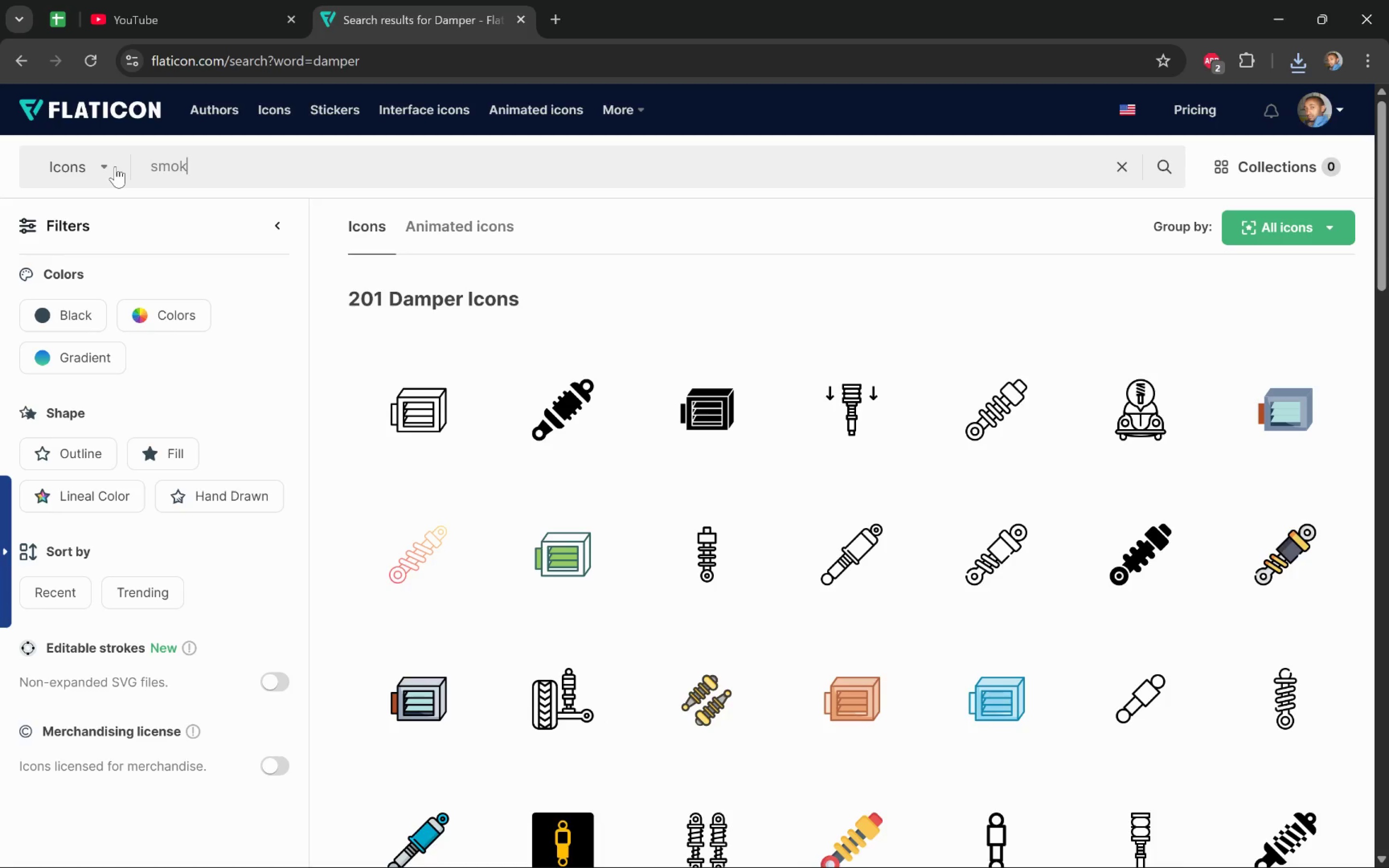 
key(Enter)
 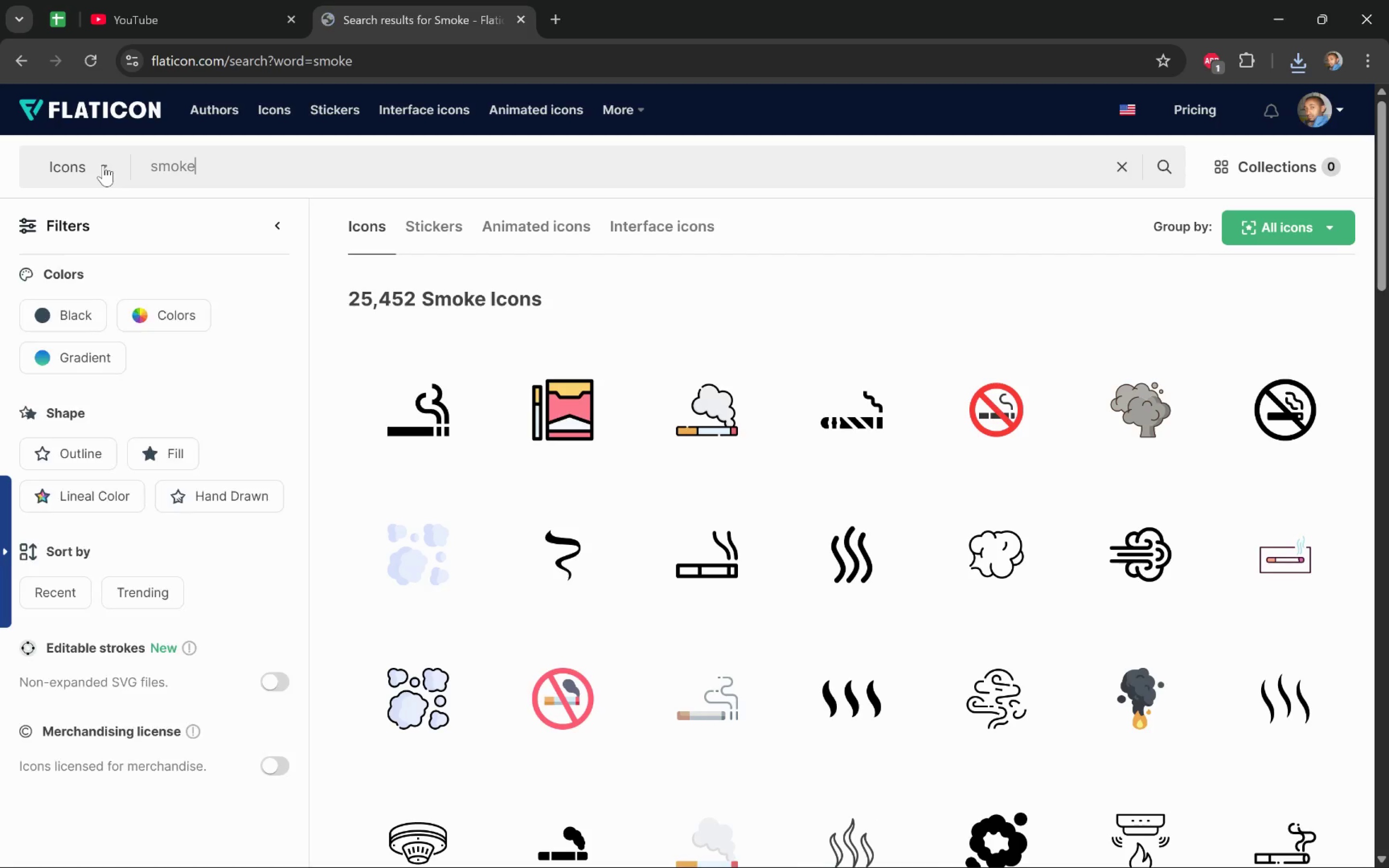 
wait(6.03)
 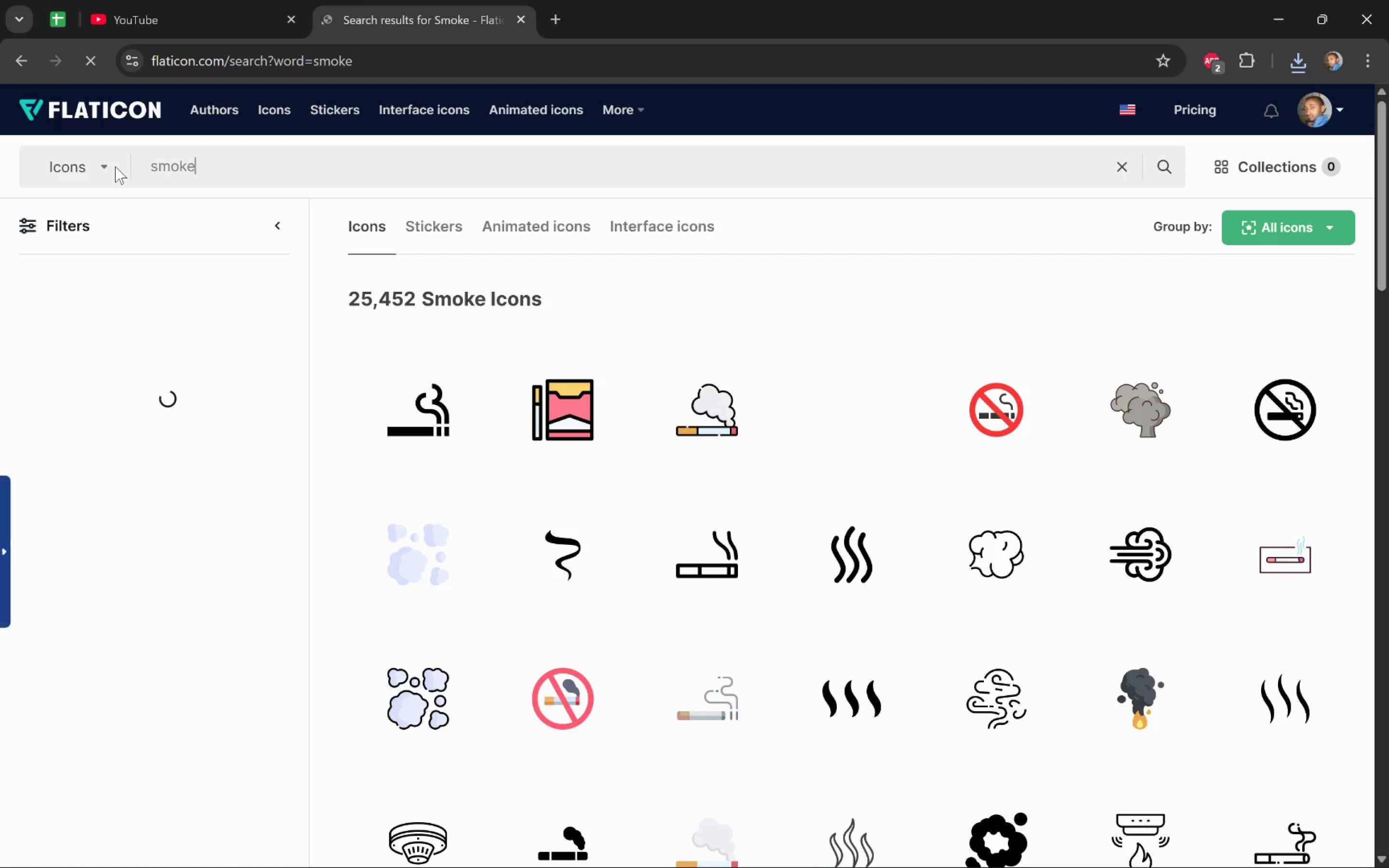 
left_click([1189, 582])
 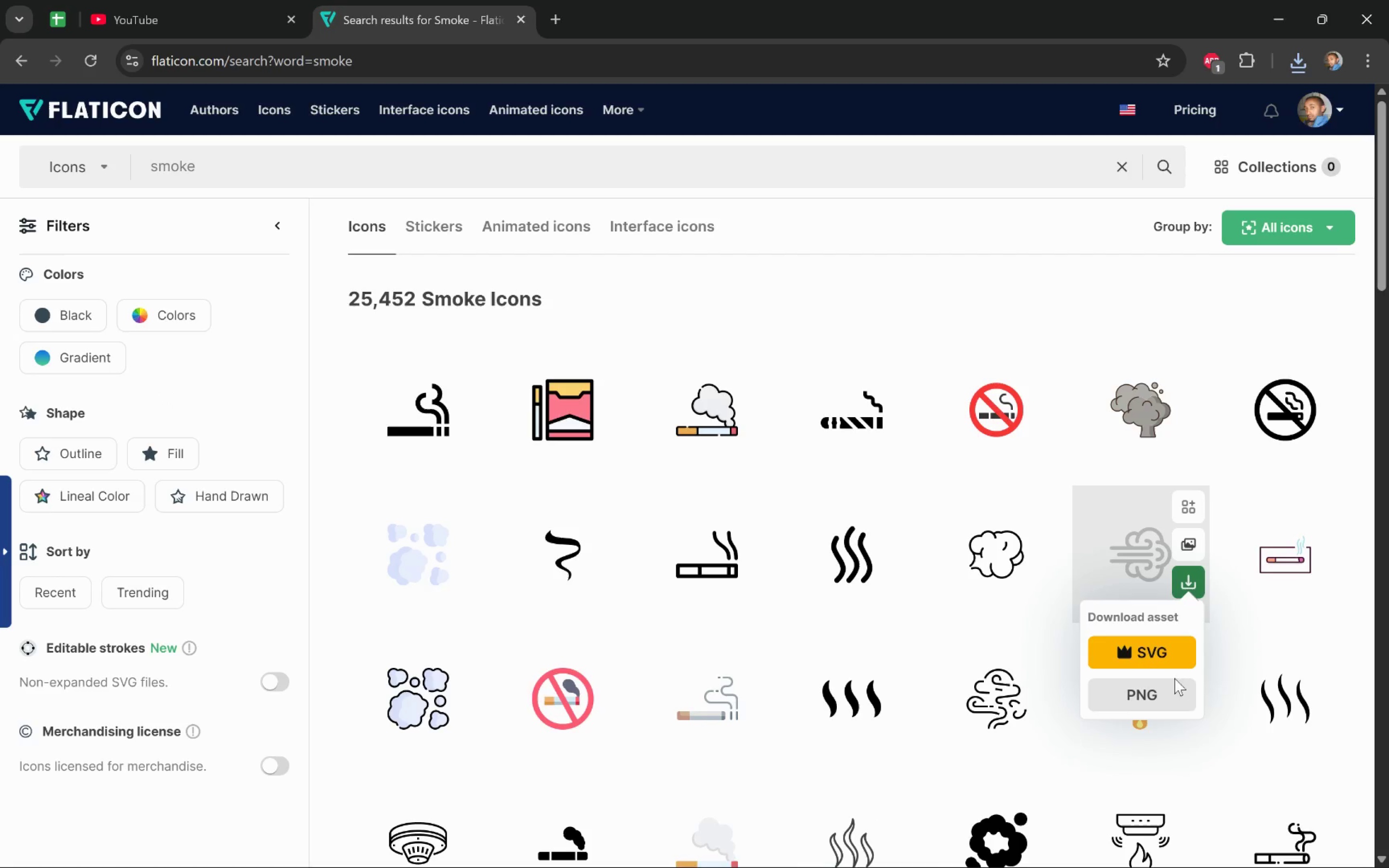 
left_click([1172, 687])
 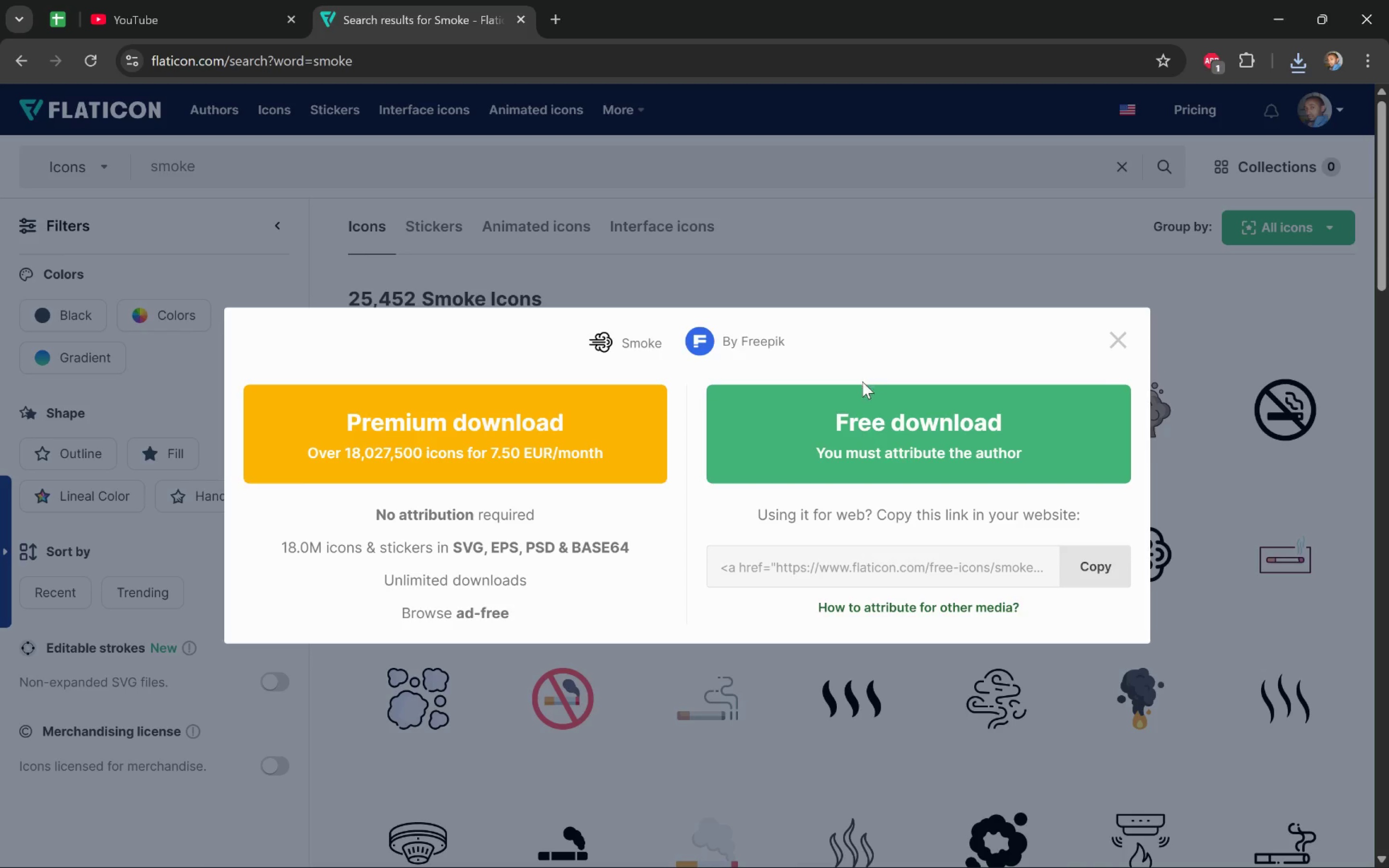 
left_click([875, 461])
 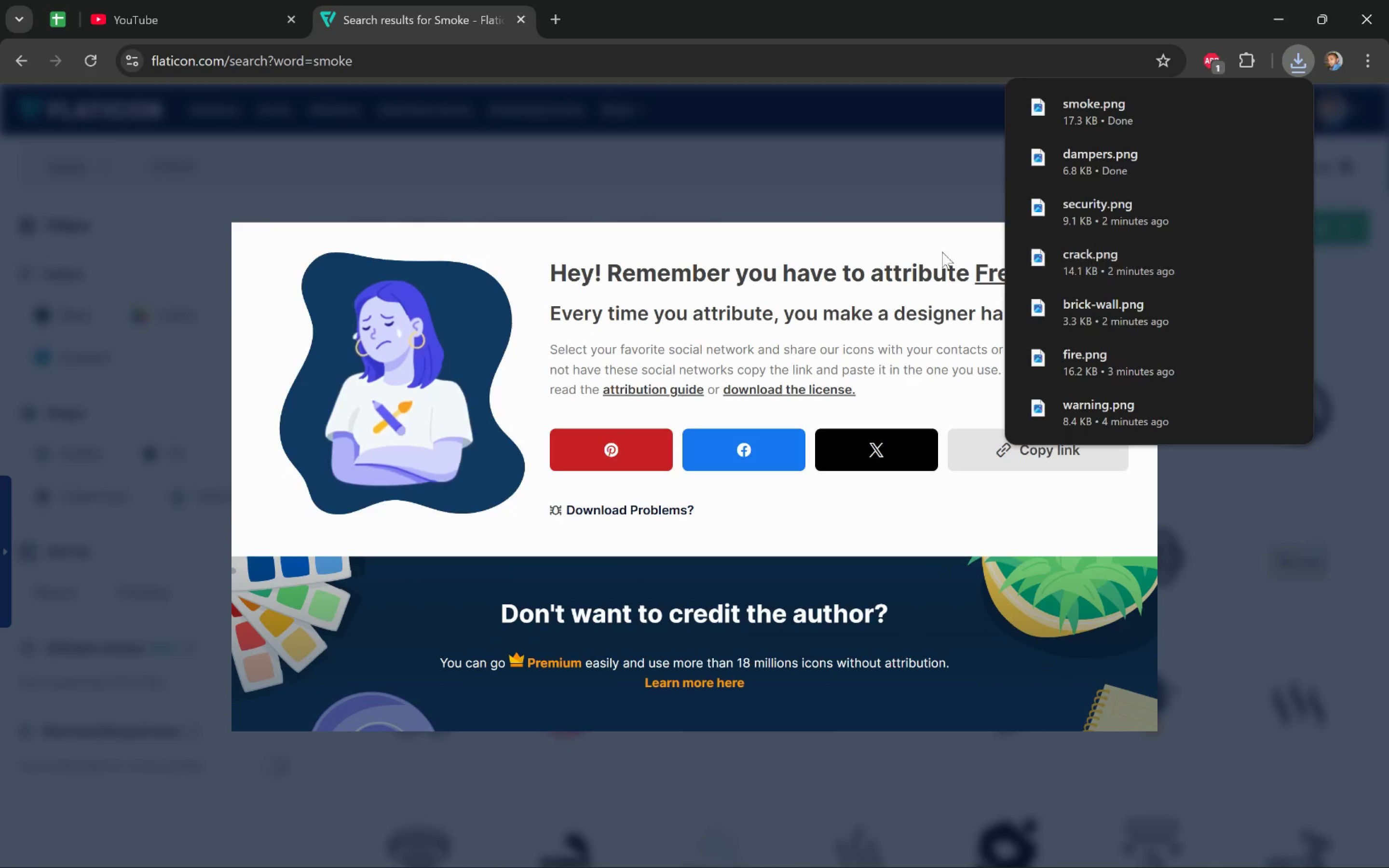 
left_click([1135, 244])
 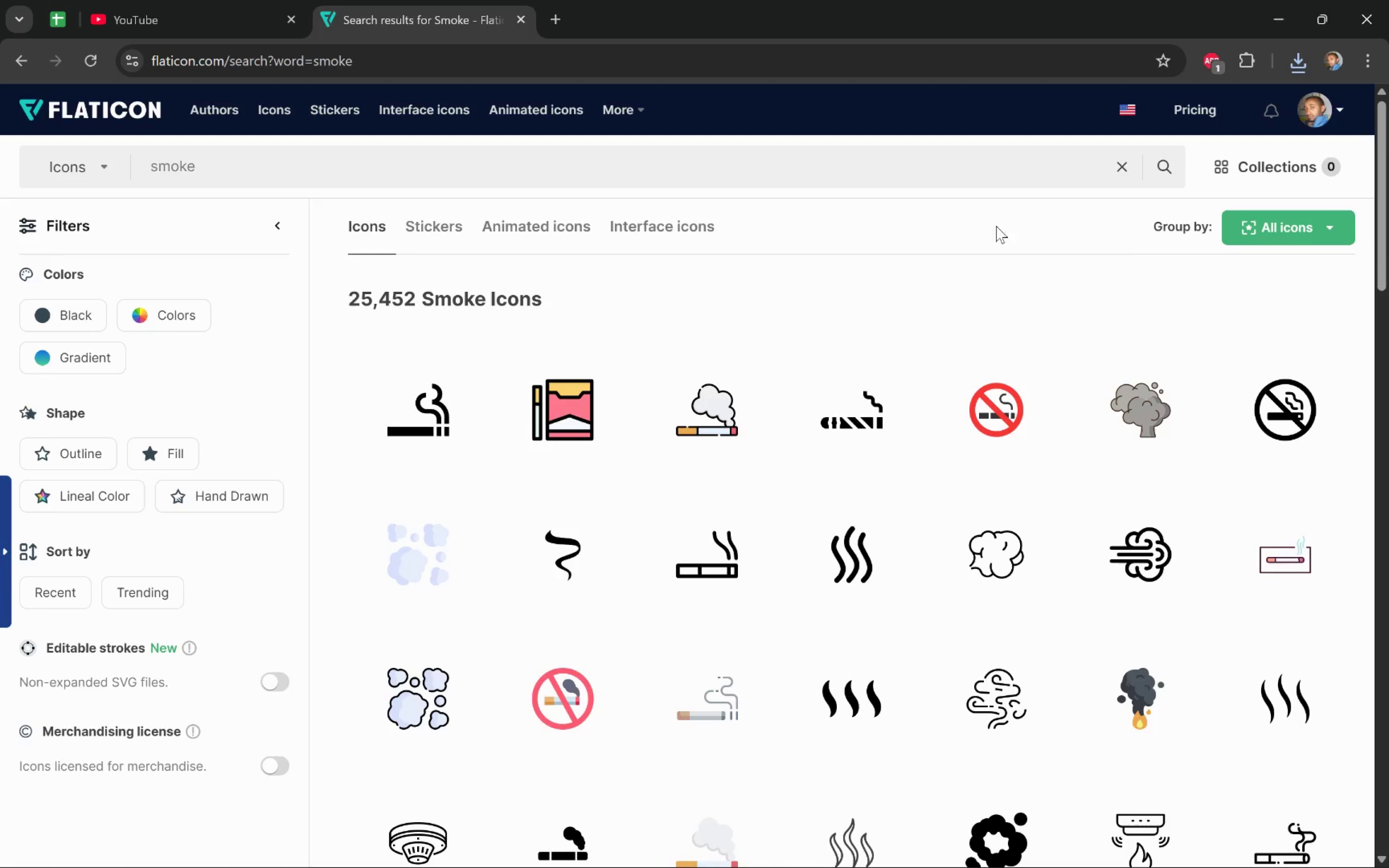 
key(Alt+Tab)
 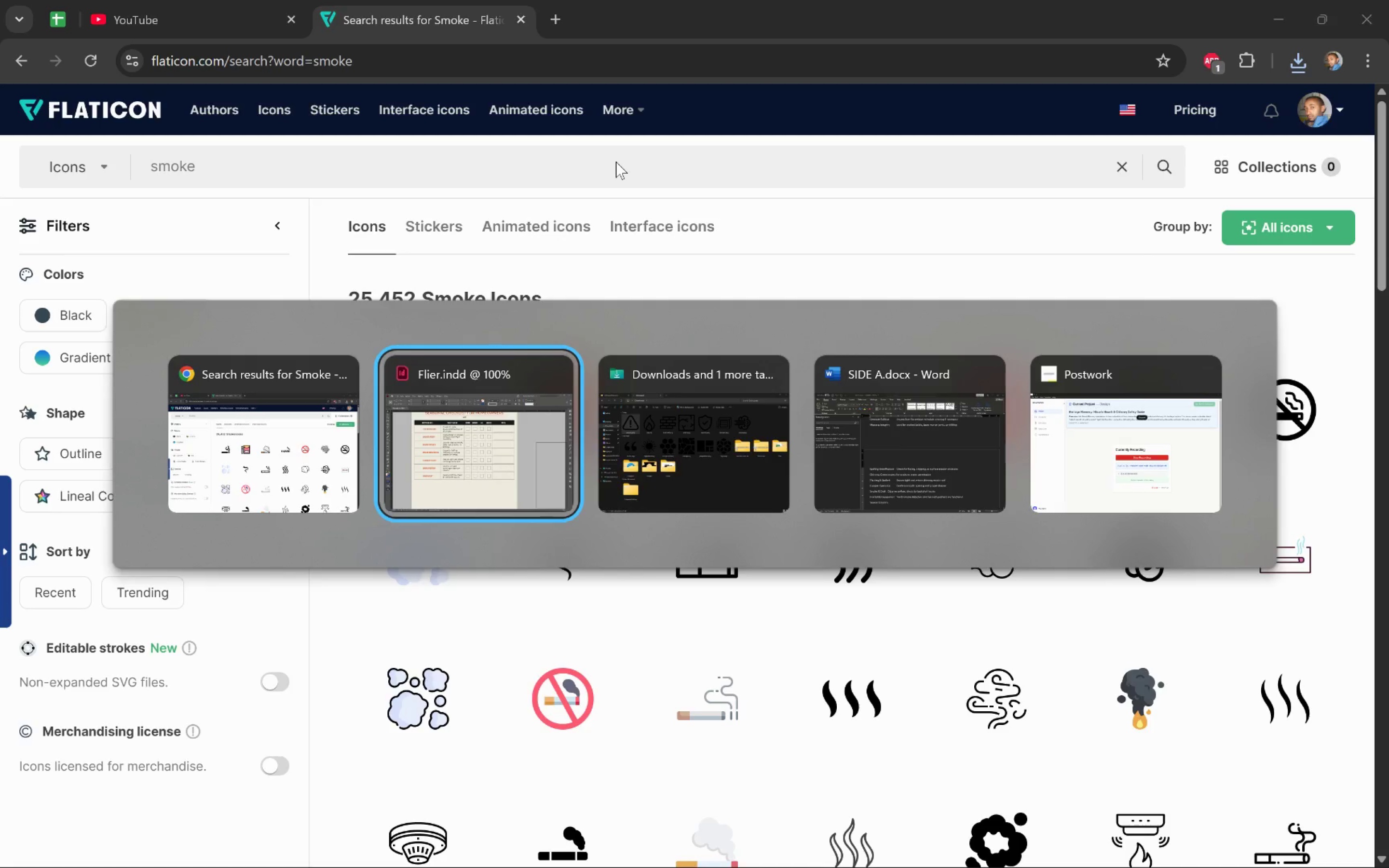 
key(Alt+Tab)
 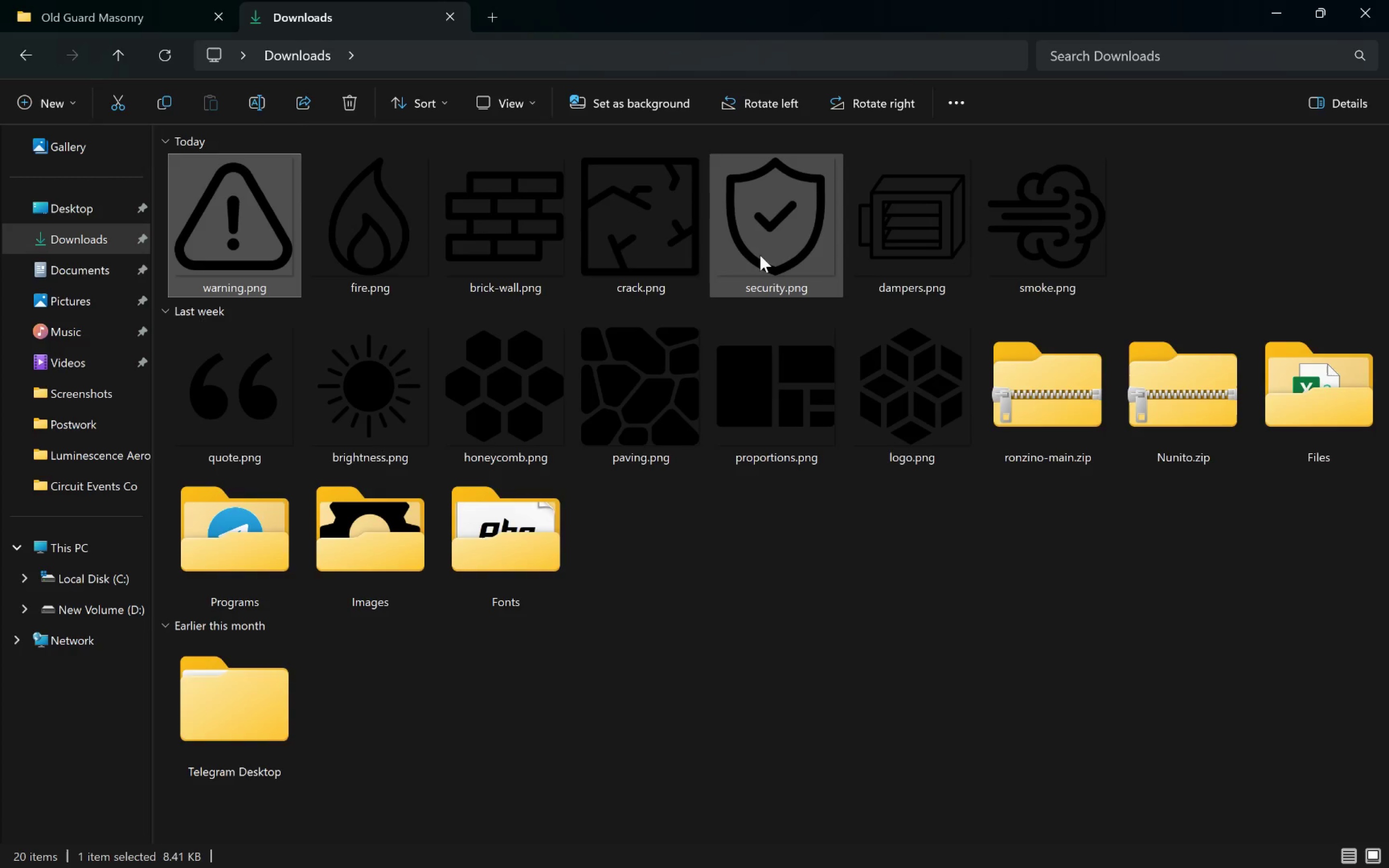 
key(Meta+MetaLeft)
 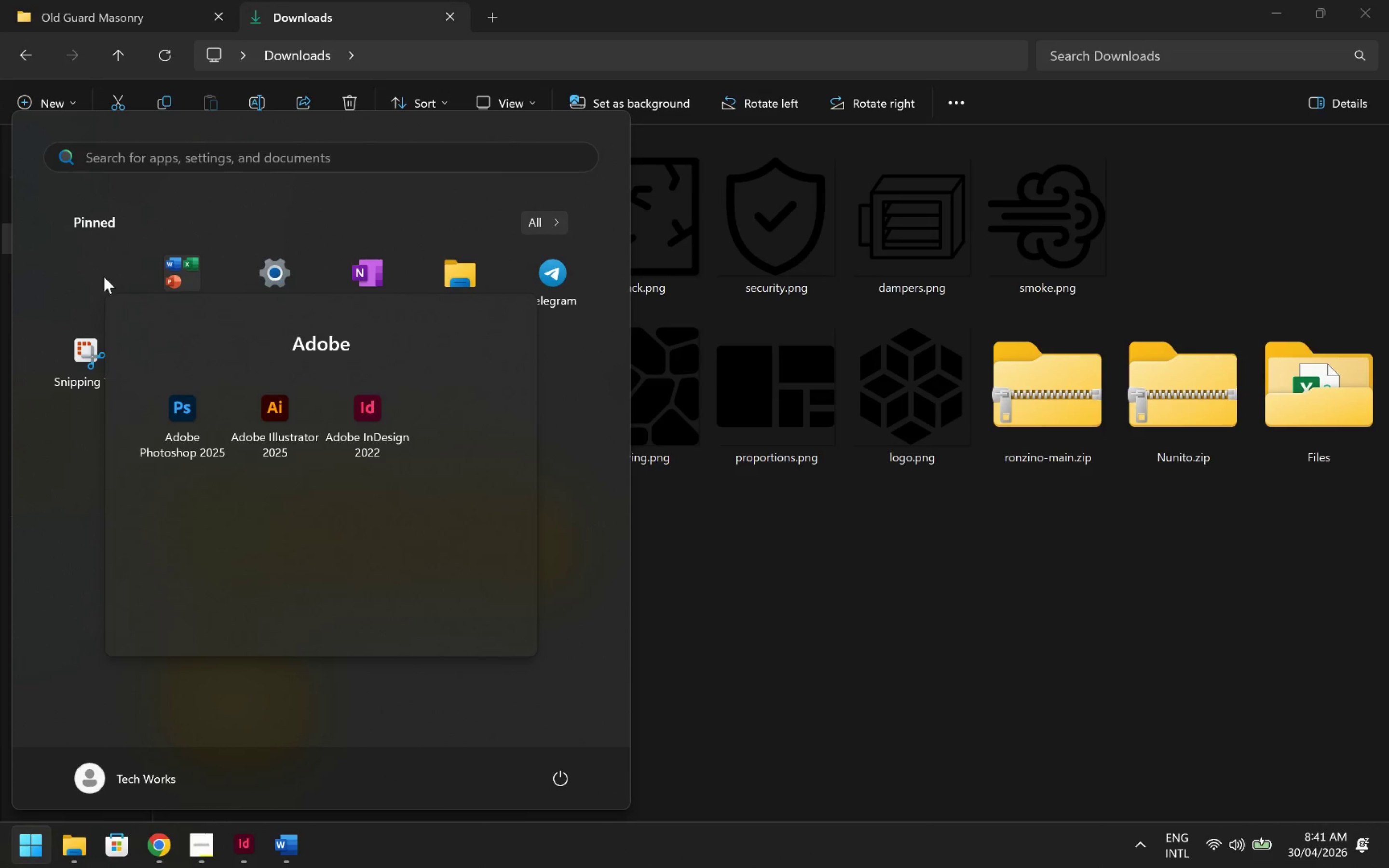 
left_click([275, 417])
 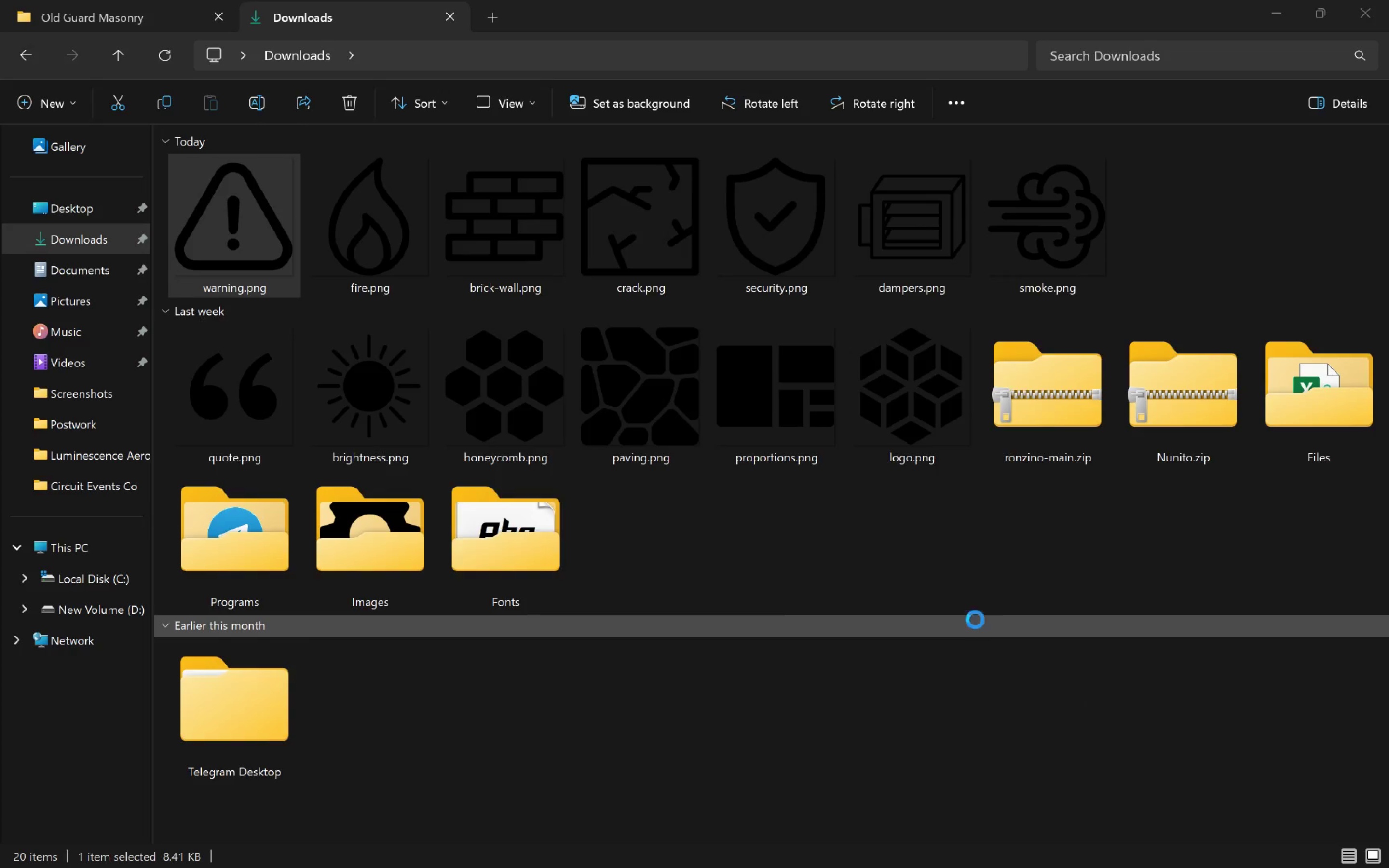 
key(Alt+Tab)
 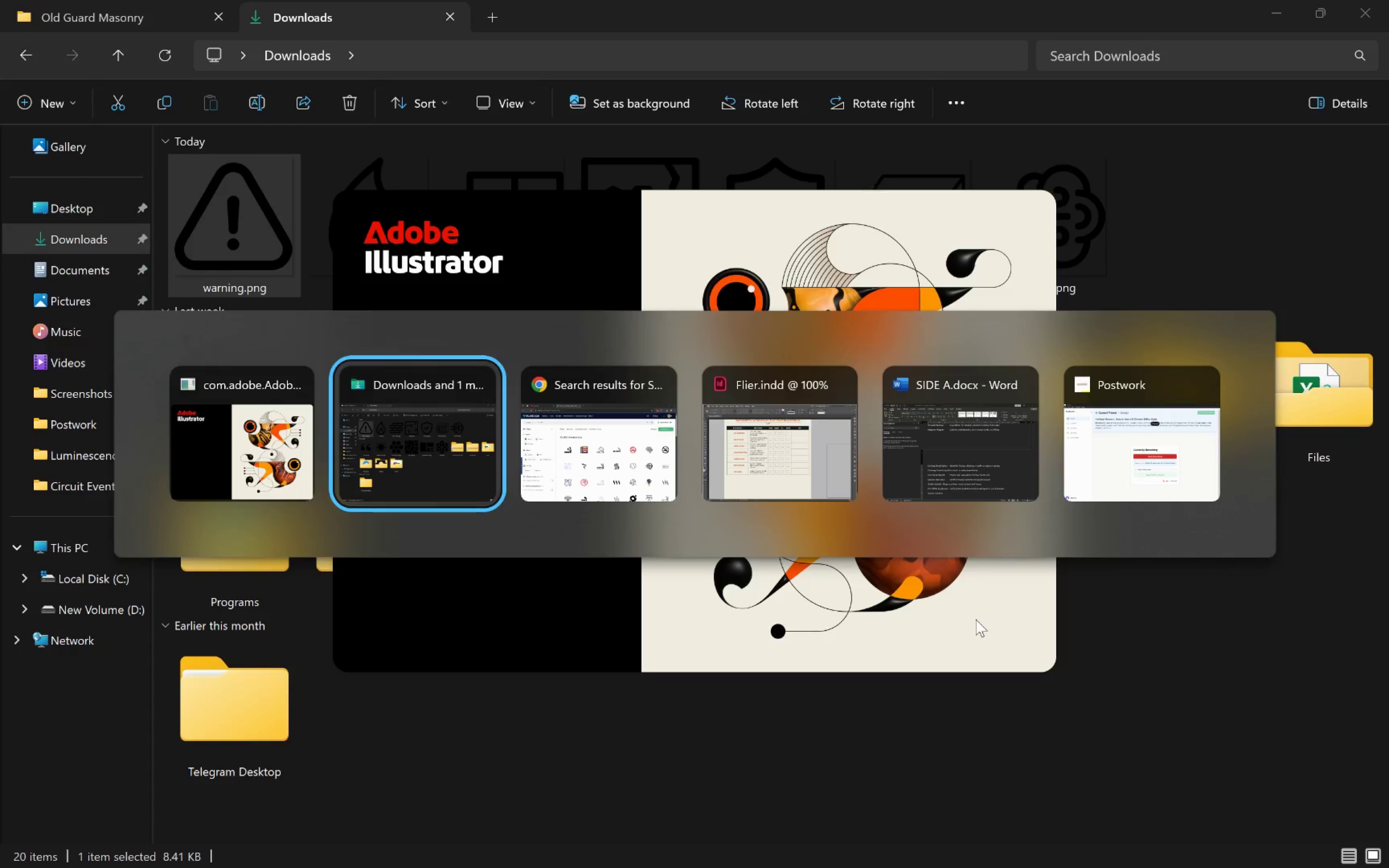 
key(Alt+Tab)
 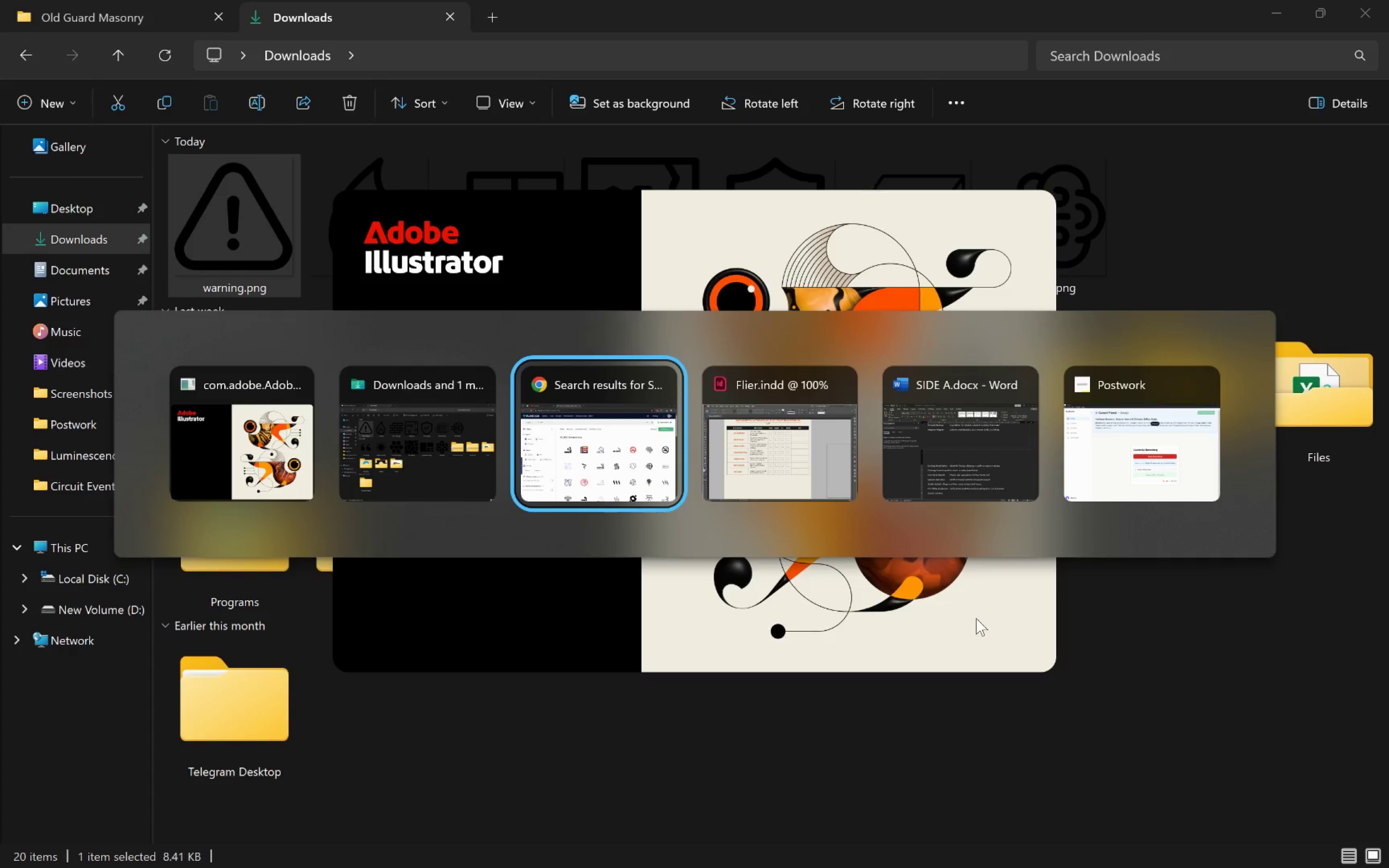 
key(Alt+Tab)
 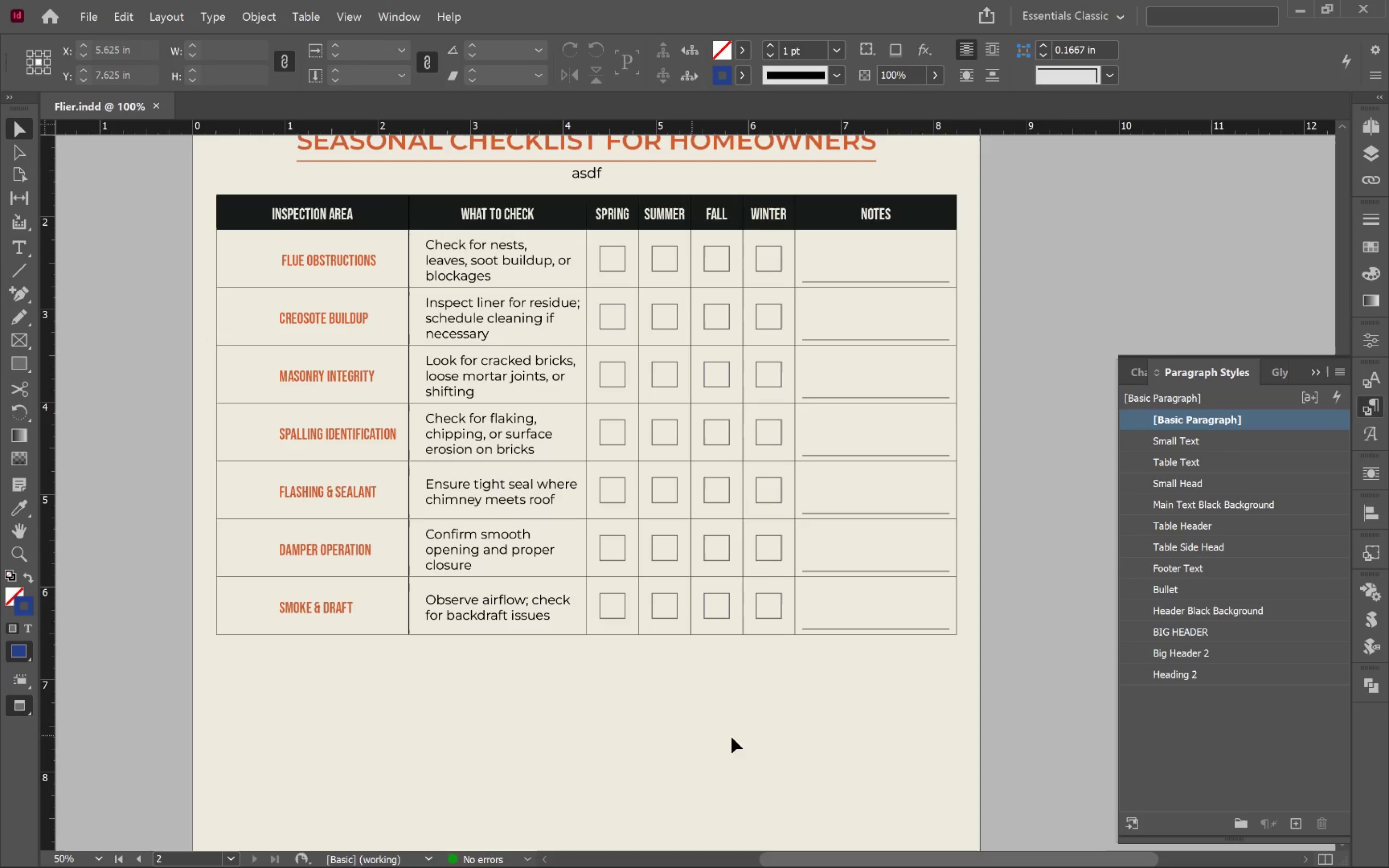 
left_click([745, 725])
 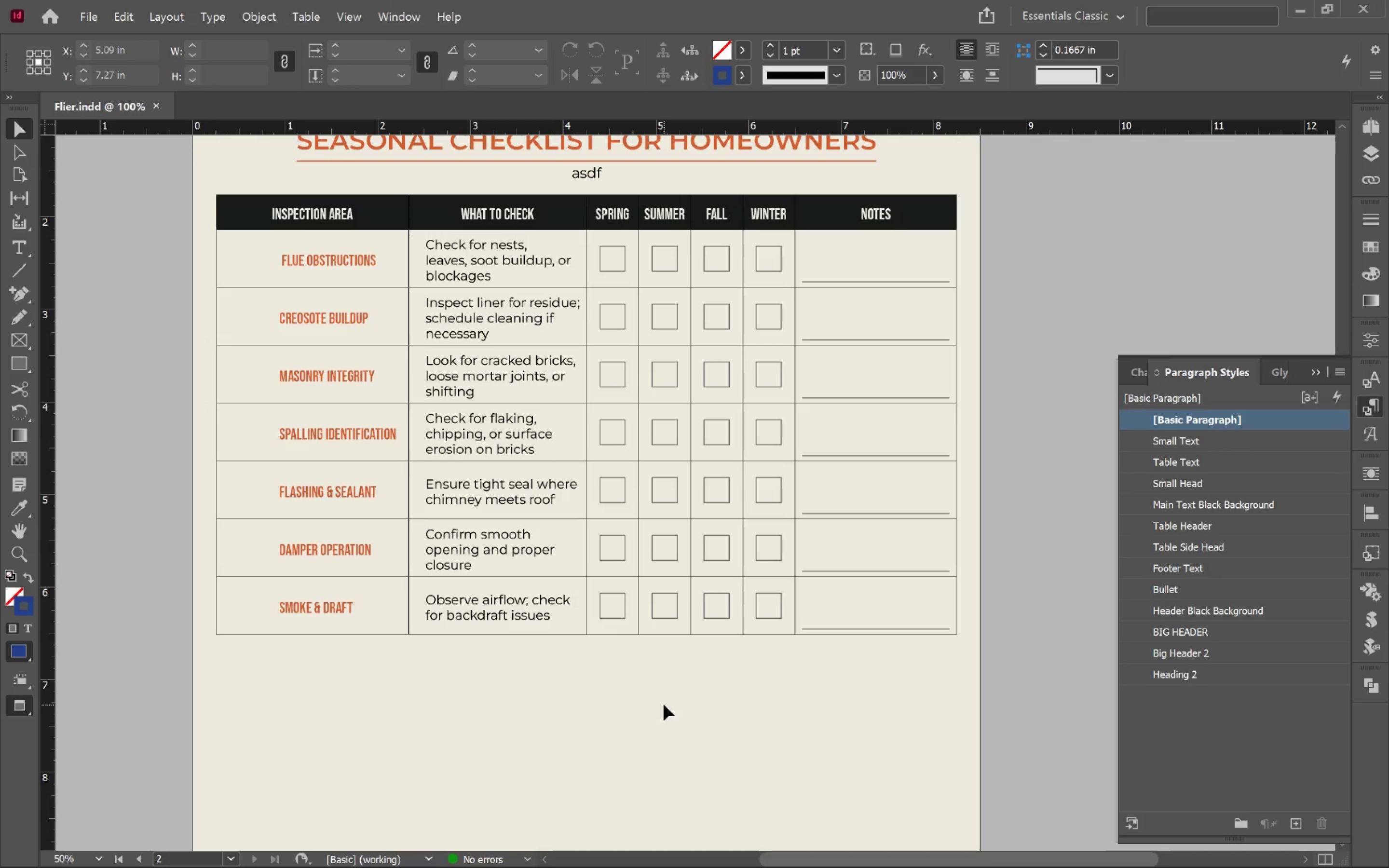 
hold_key(key=ControlLeft, duration=0.61)
left_click([608, 611])
 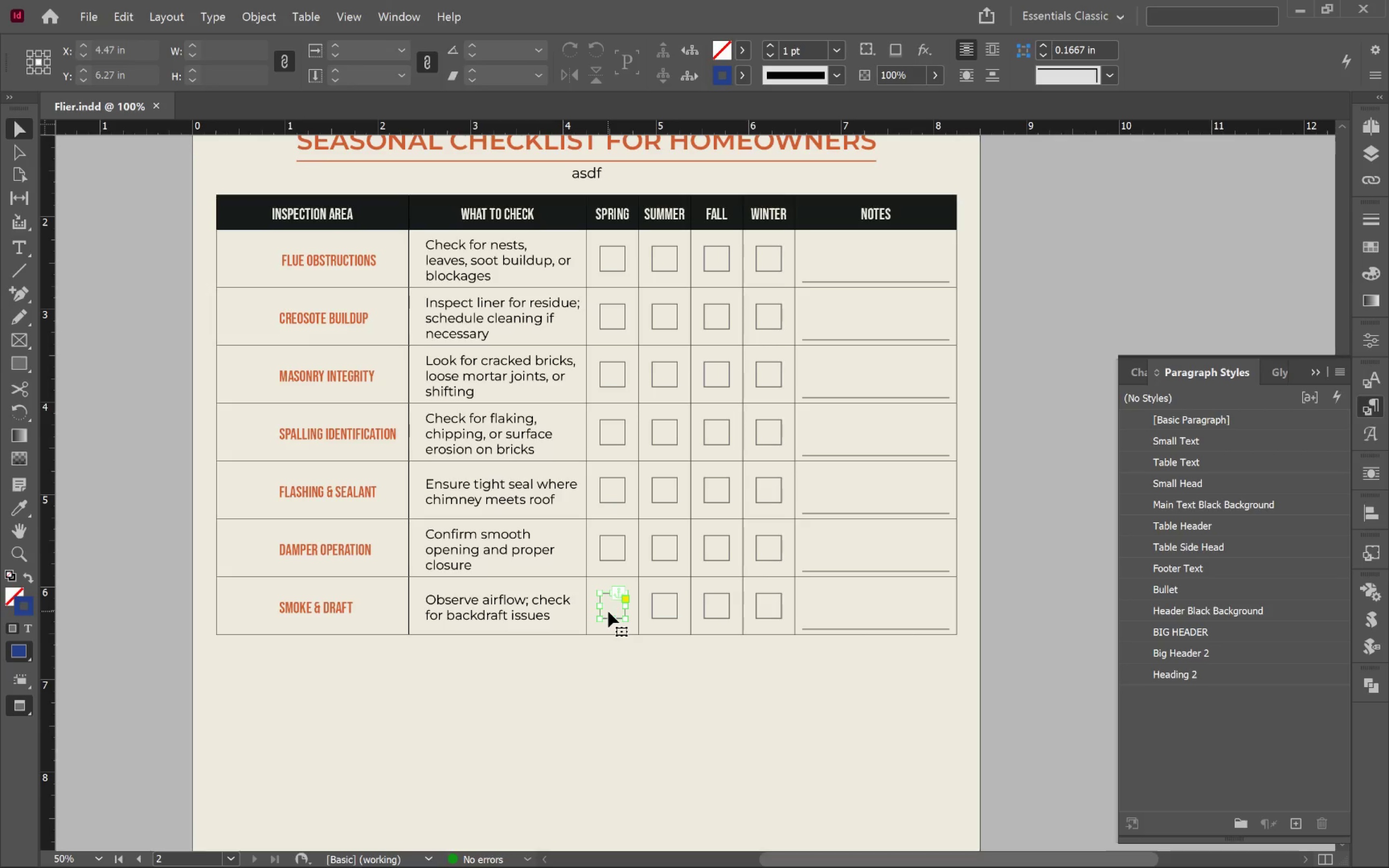 
key(W)
 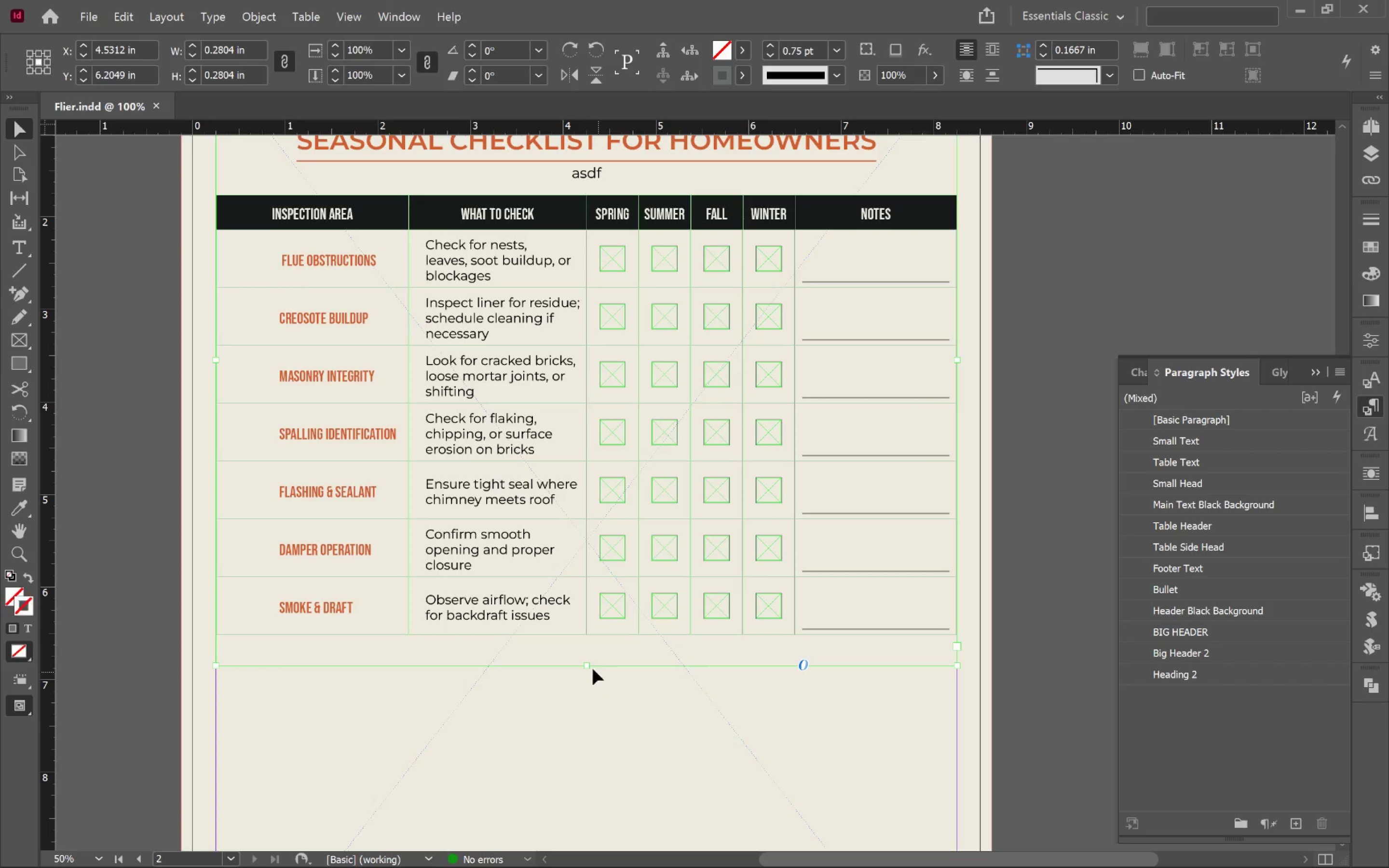 
double_click([589, 668])
 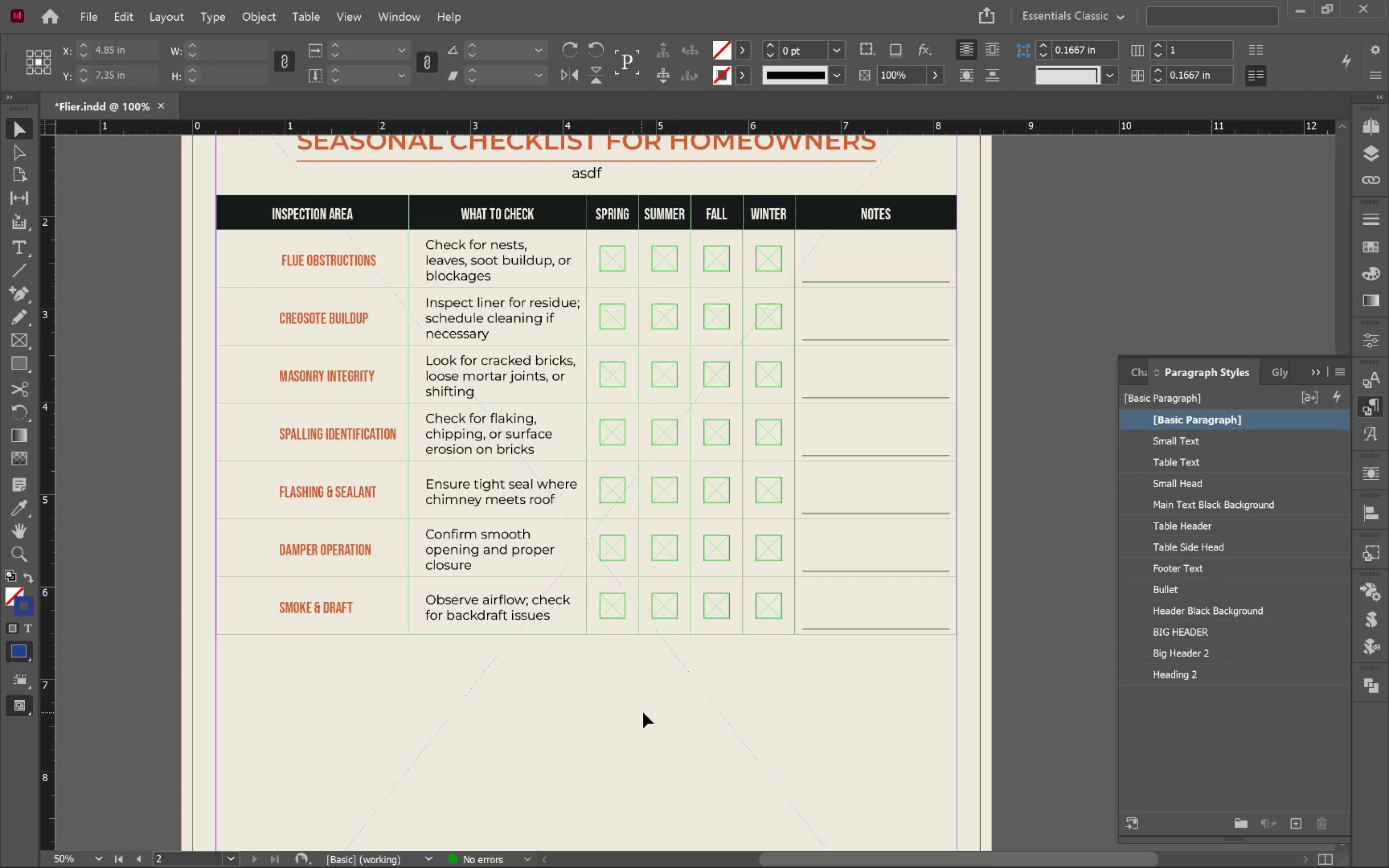 
hold_key(key=AltLeft, duration=0.36)
 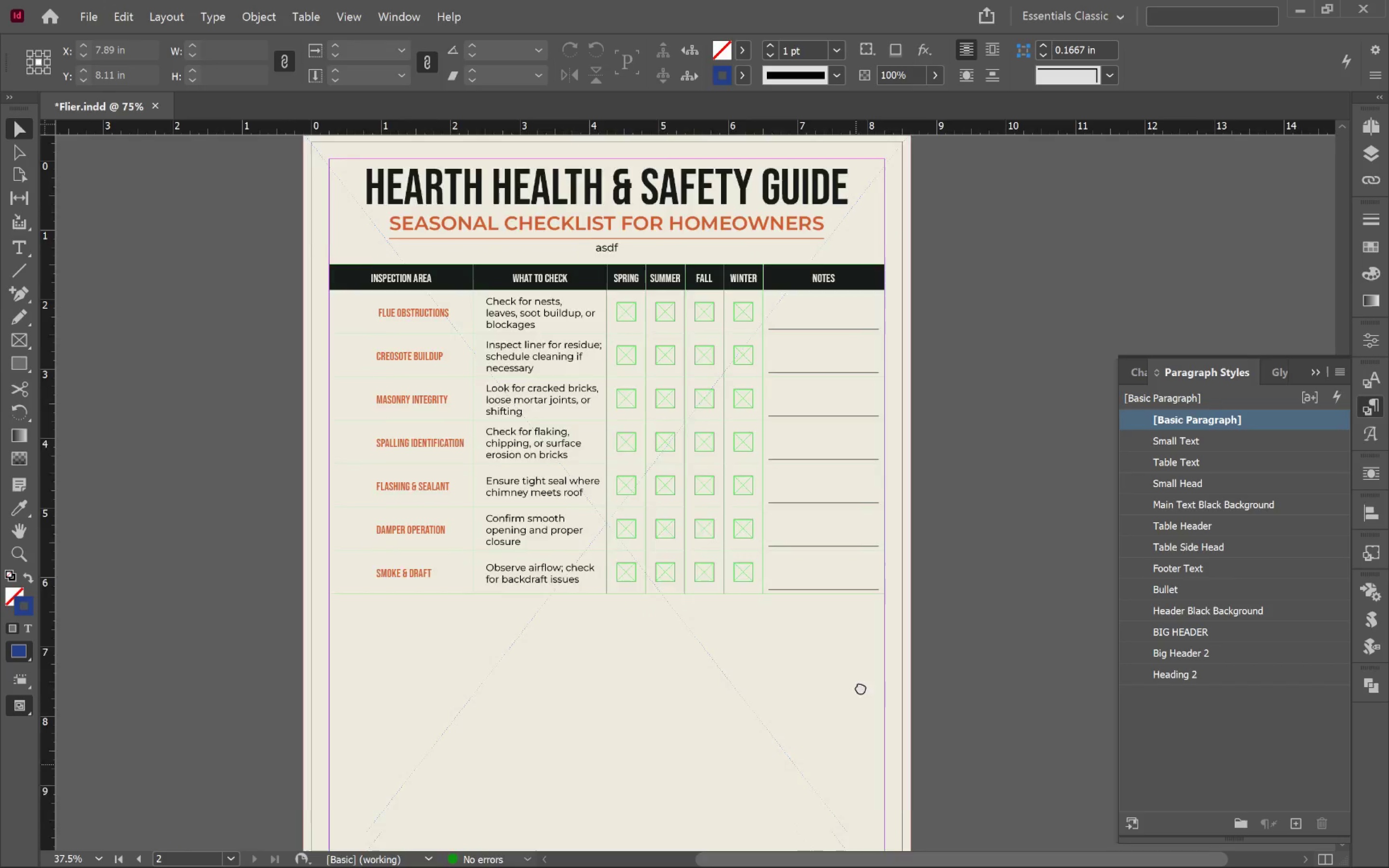 
hold_key(key=Space, duration=0.89)
 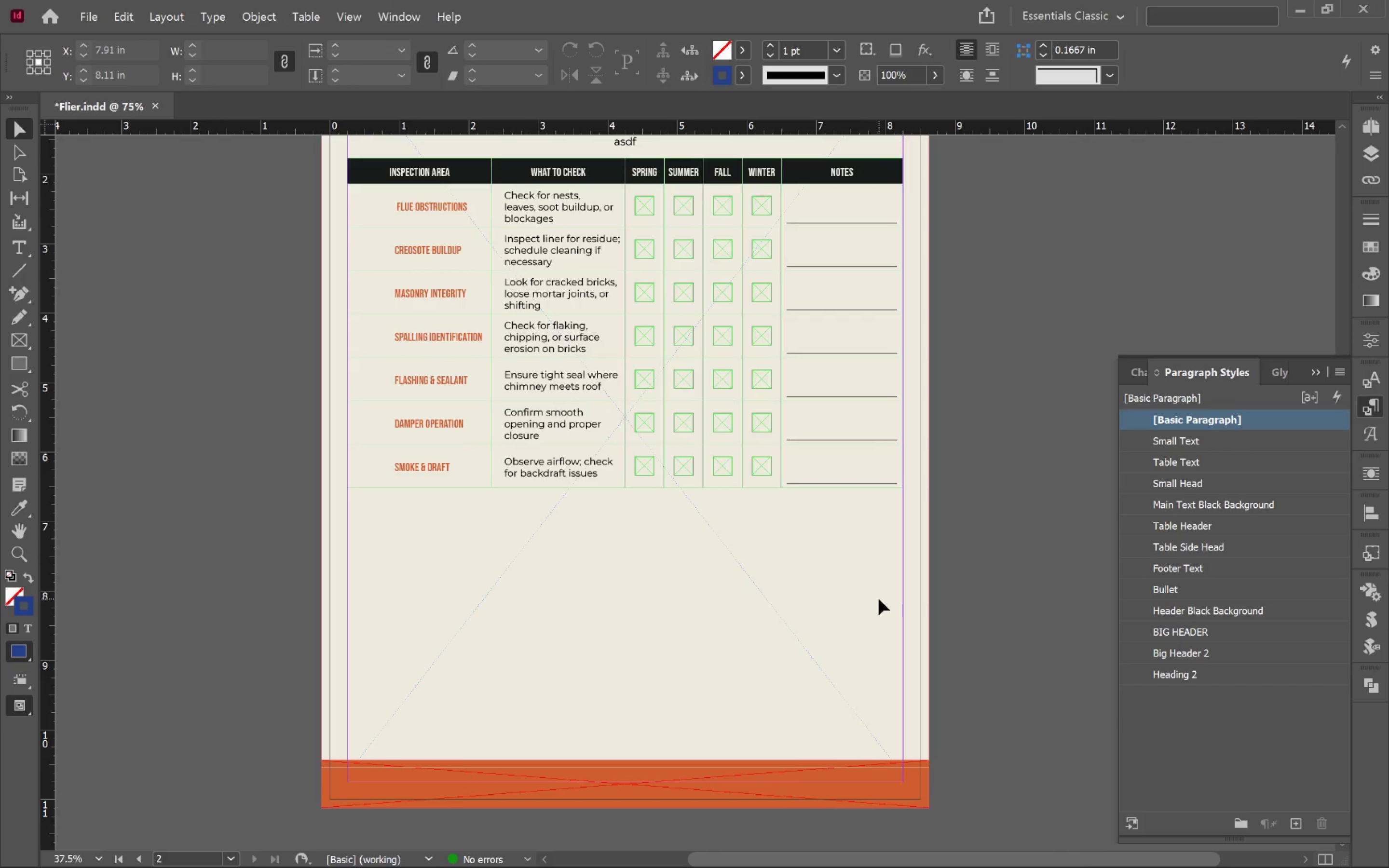 
scroll: coordinate [653, 709], scroll_direction: down, amount: 1.0
 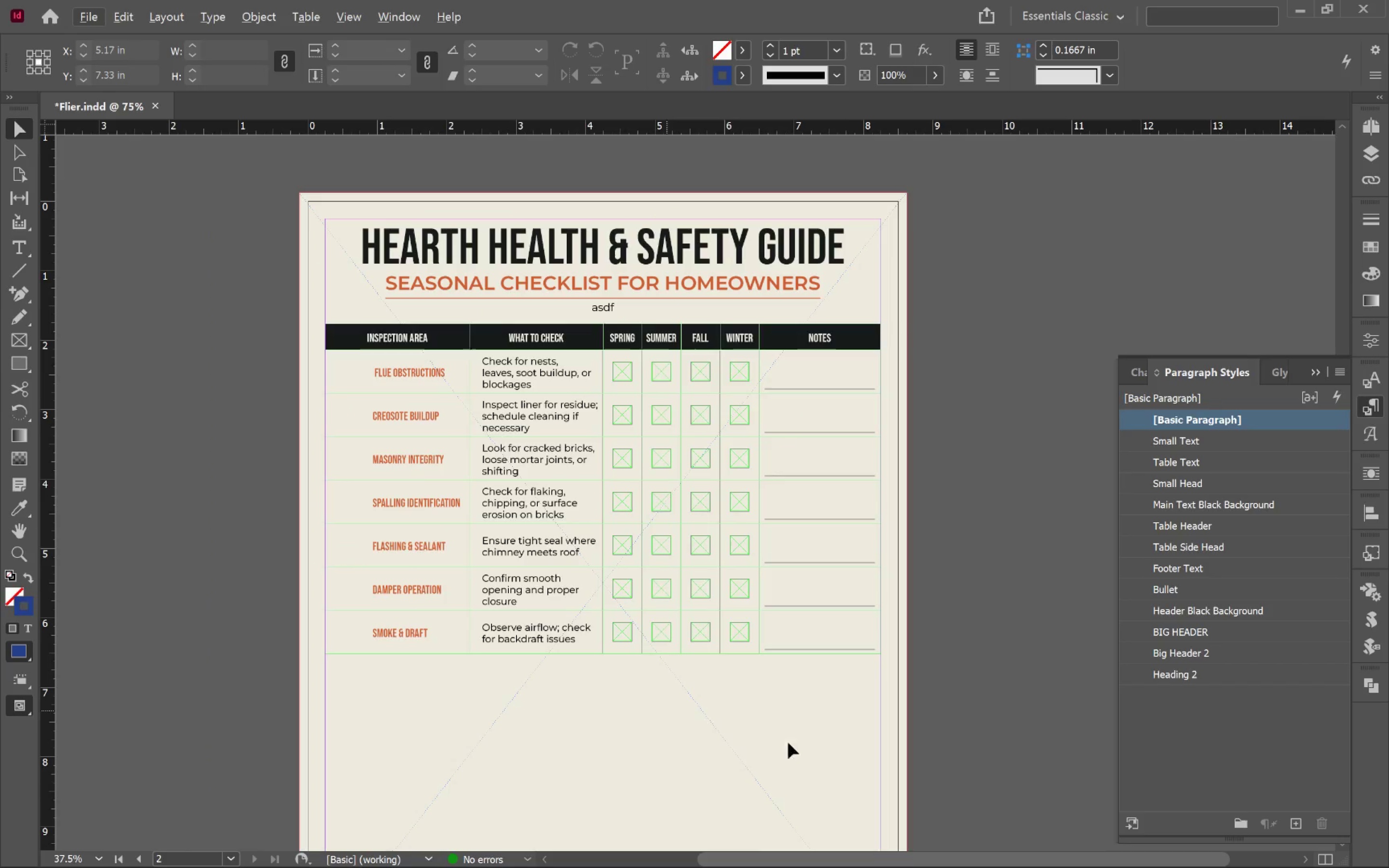 
left_click_drag(start_coordinate=[856, 764], to_coordinate=[878, 598])
 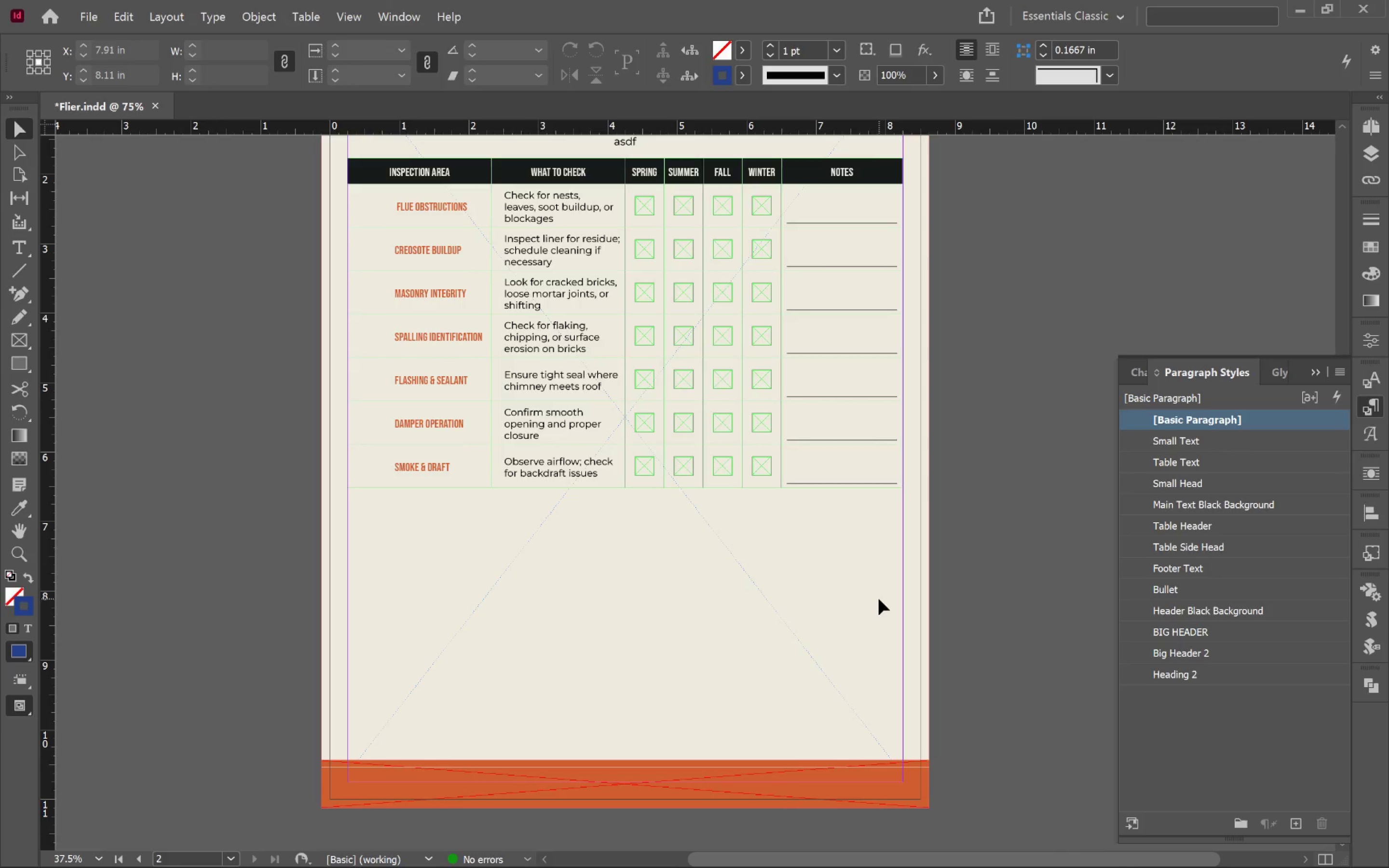 
left_click([879, 599])
 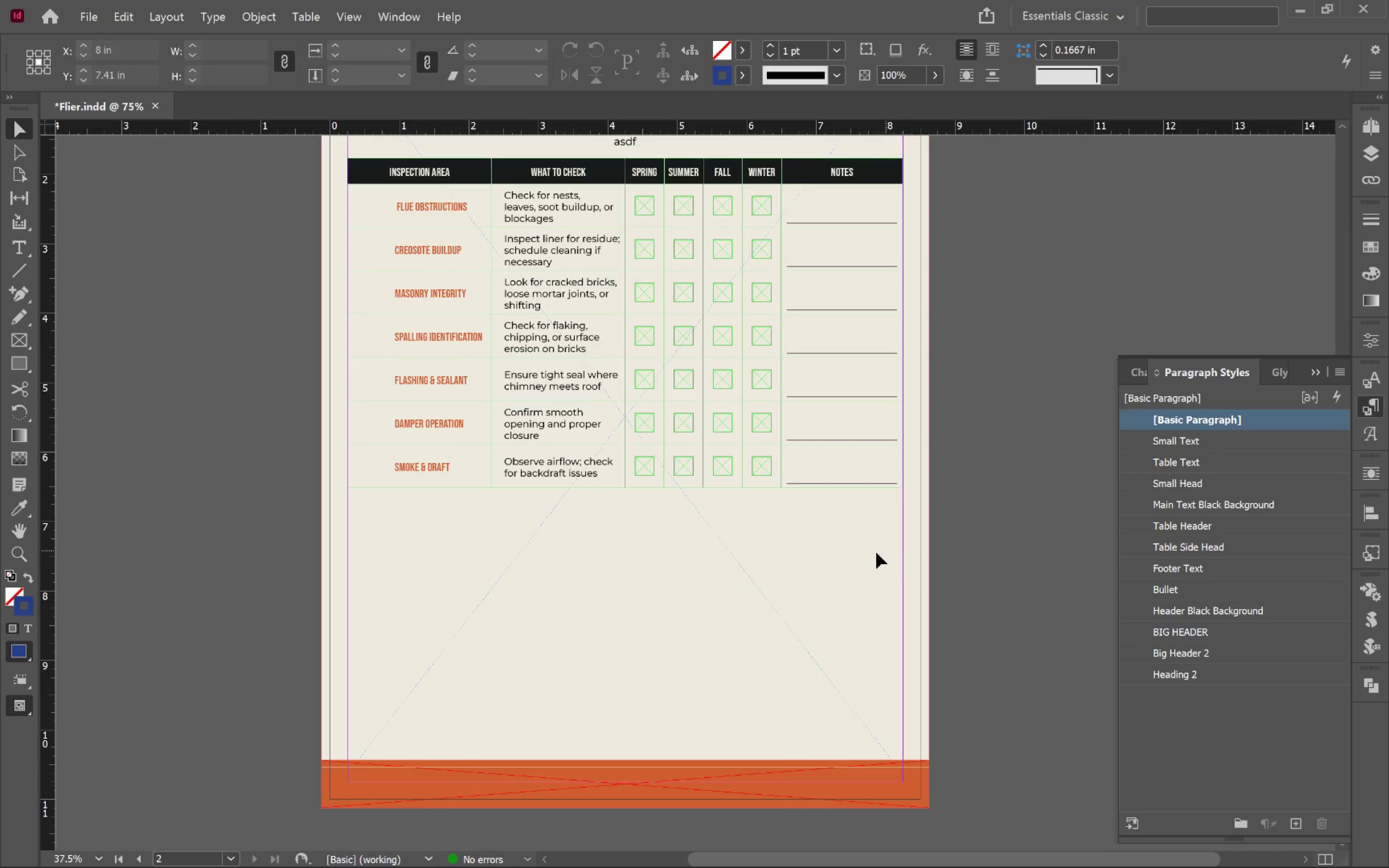 
wait(29.24)
 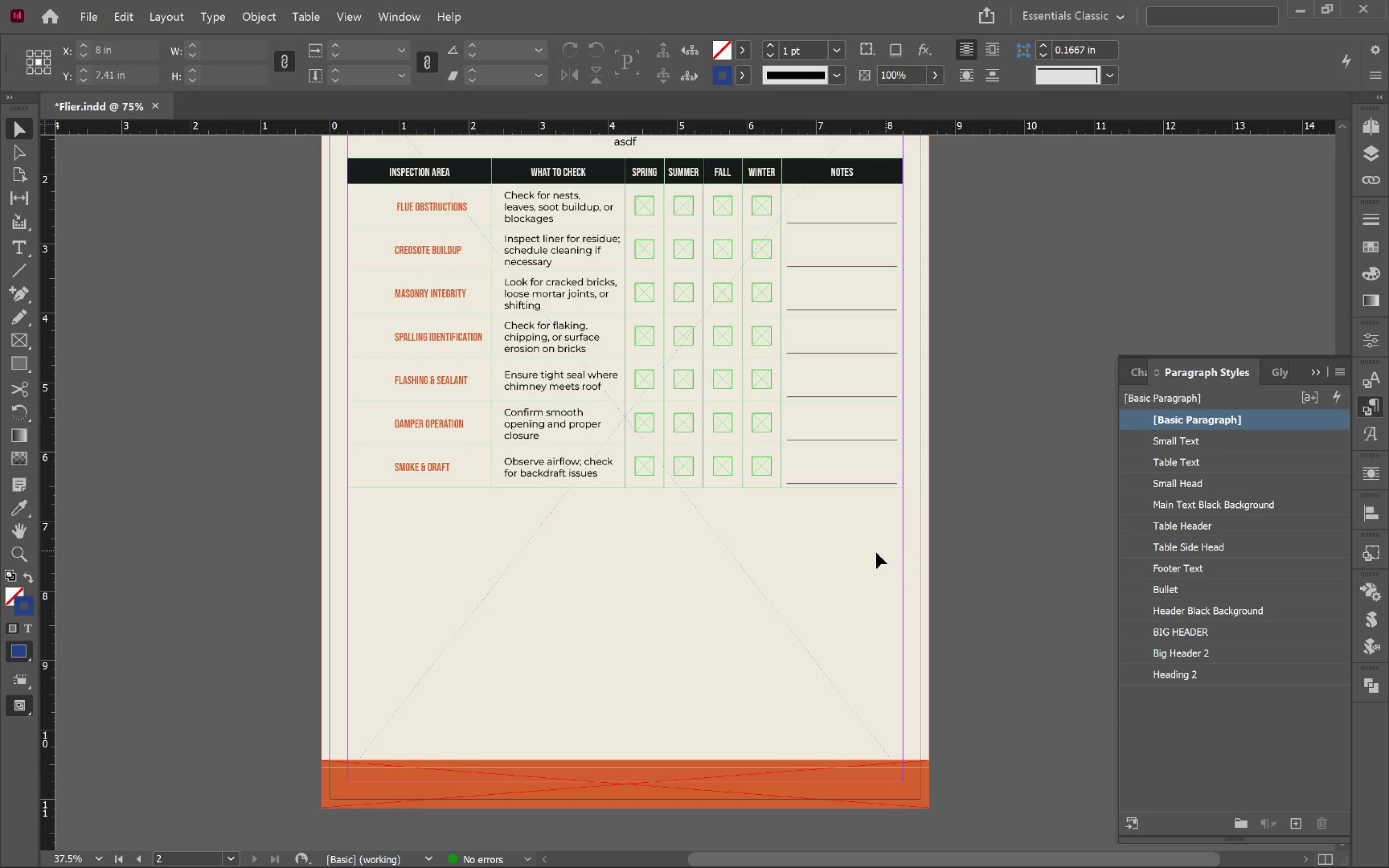 
left_click_drag(start_coordinate=[621, 490], to_coordinate=[636, 569])
 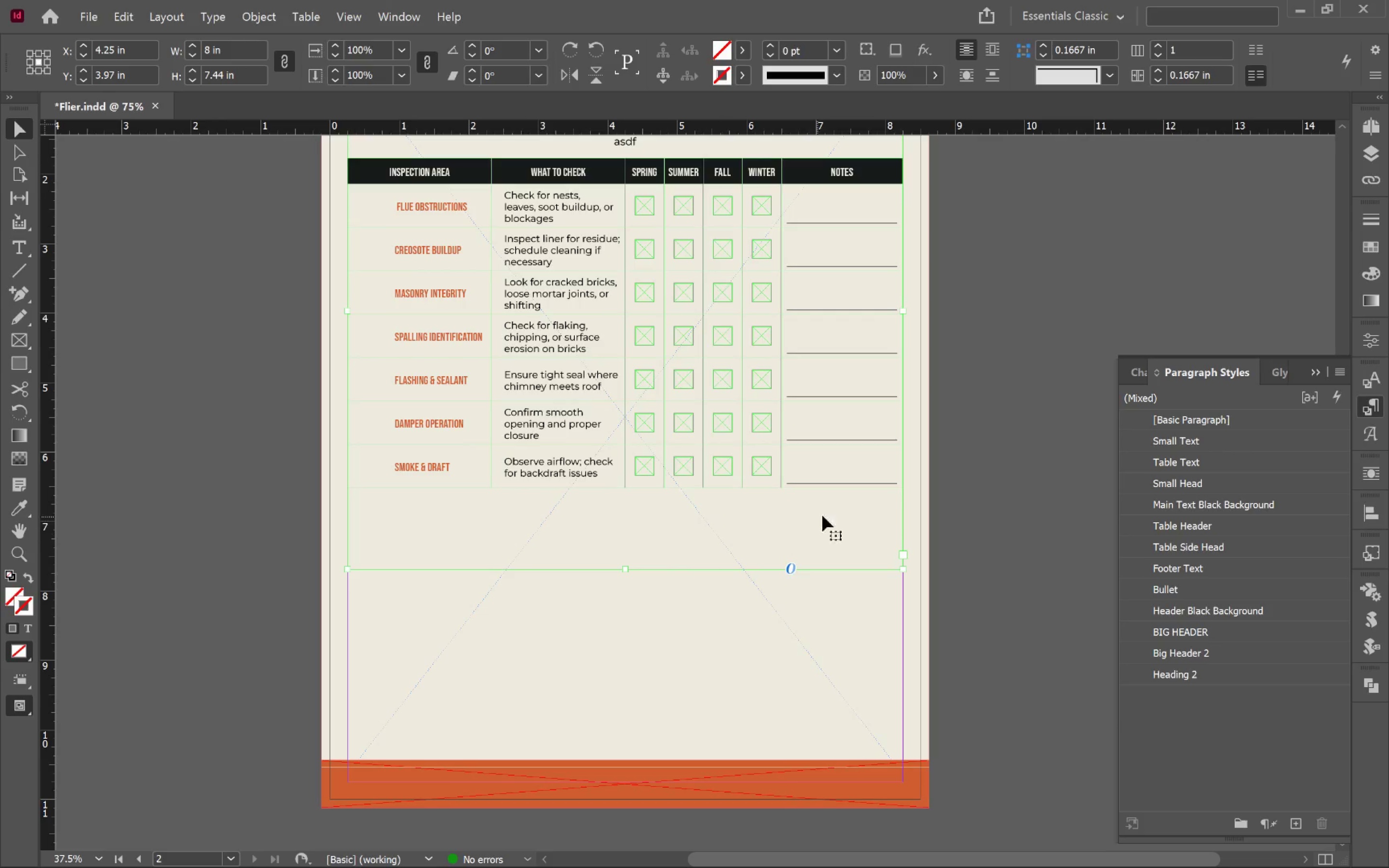 
left_click([854, 464])
 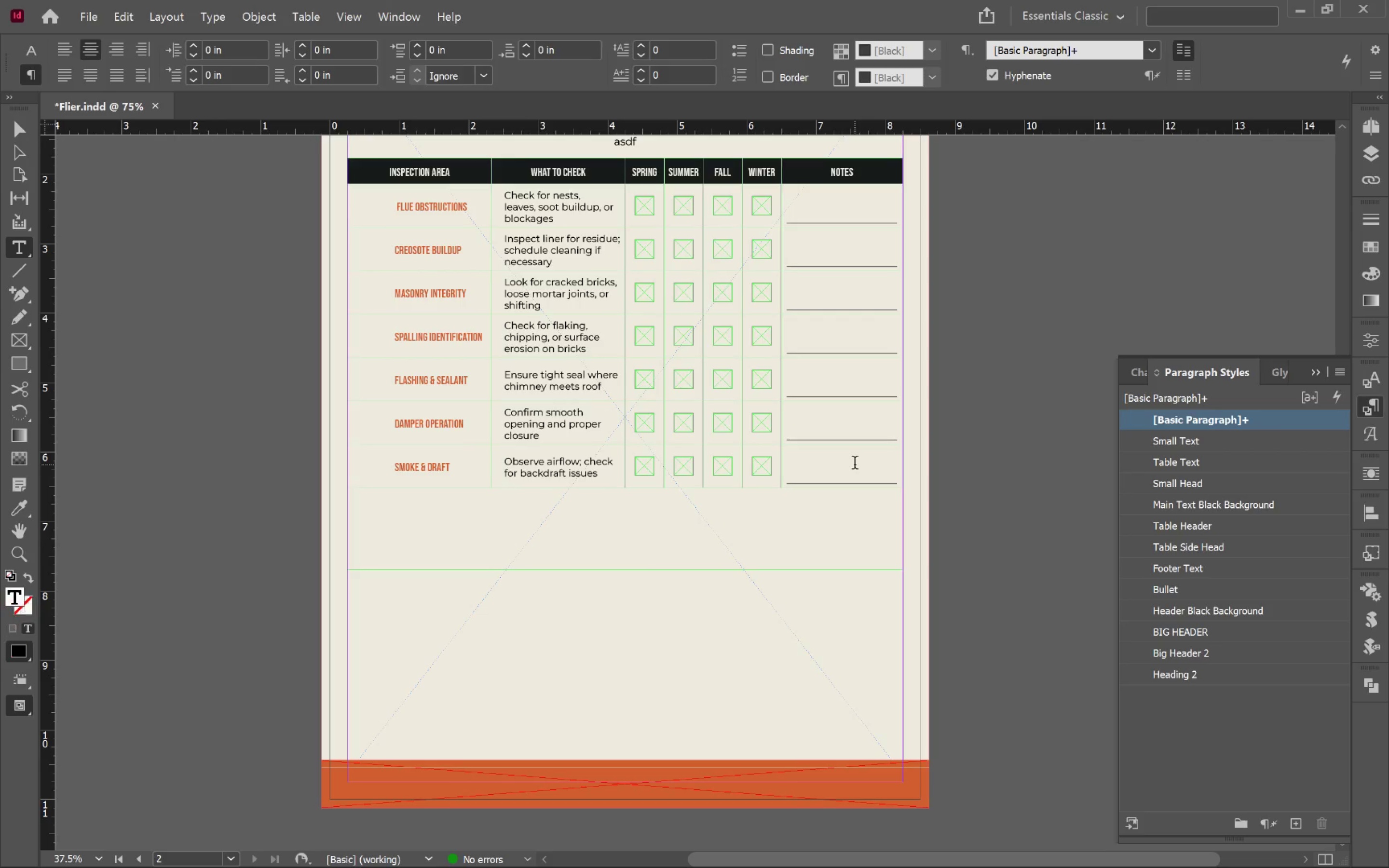 
key(Tab)
 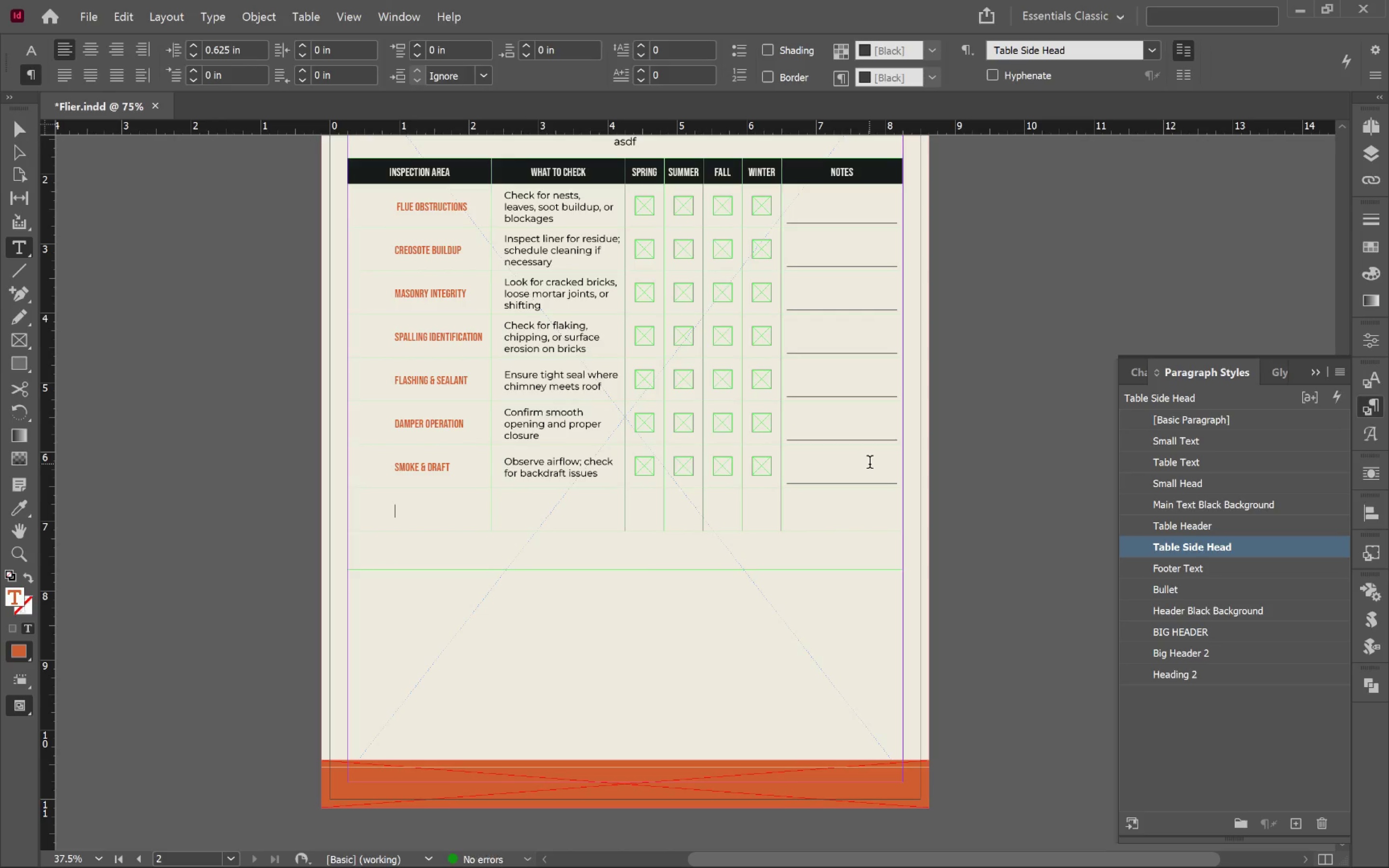 
key(Tab)
 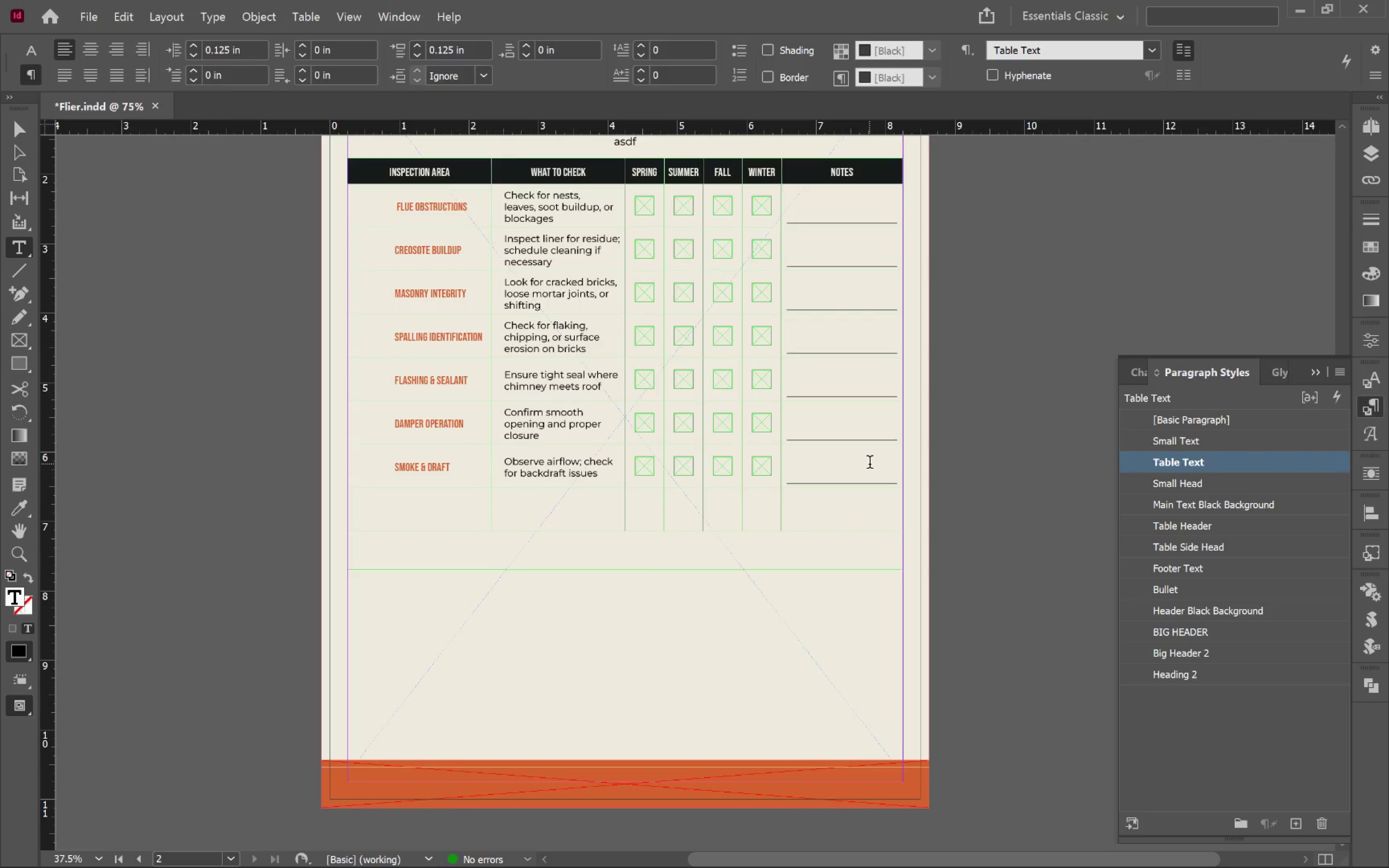 
key(Tab)
 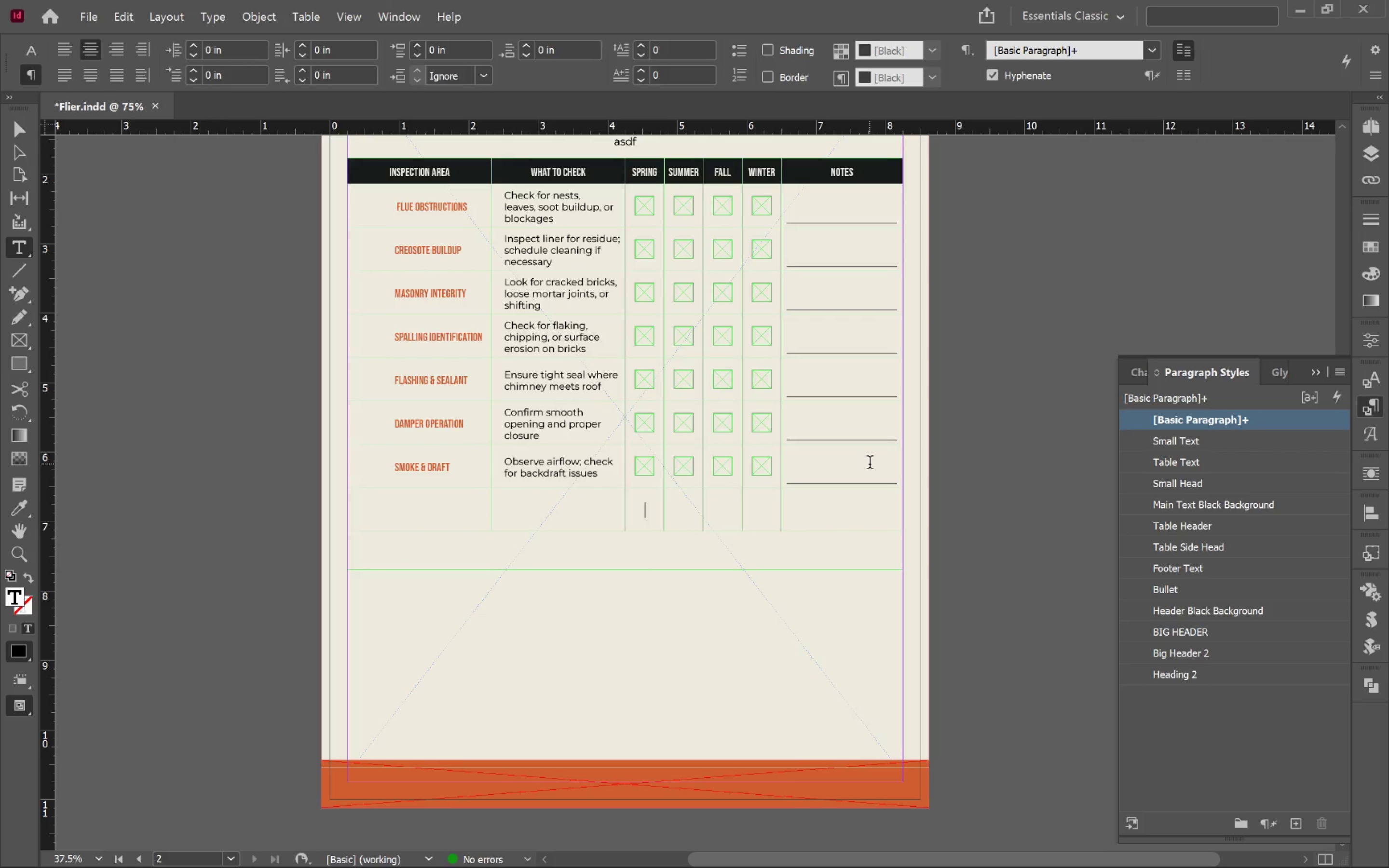 
key(Tab)
 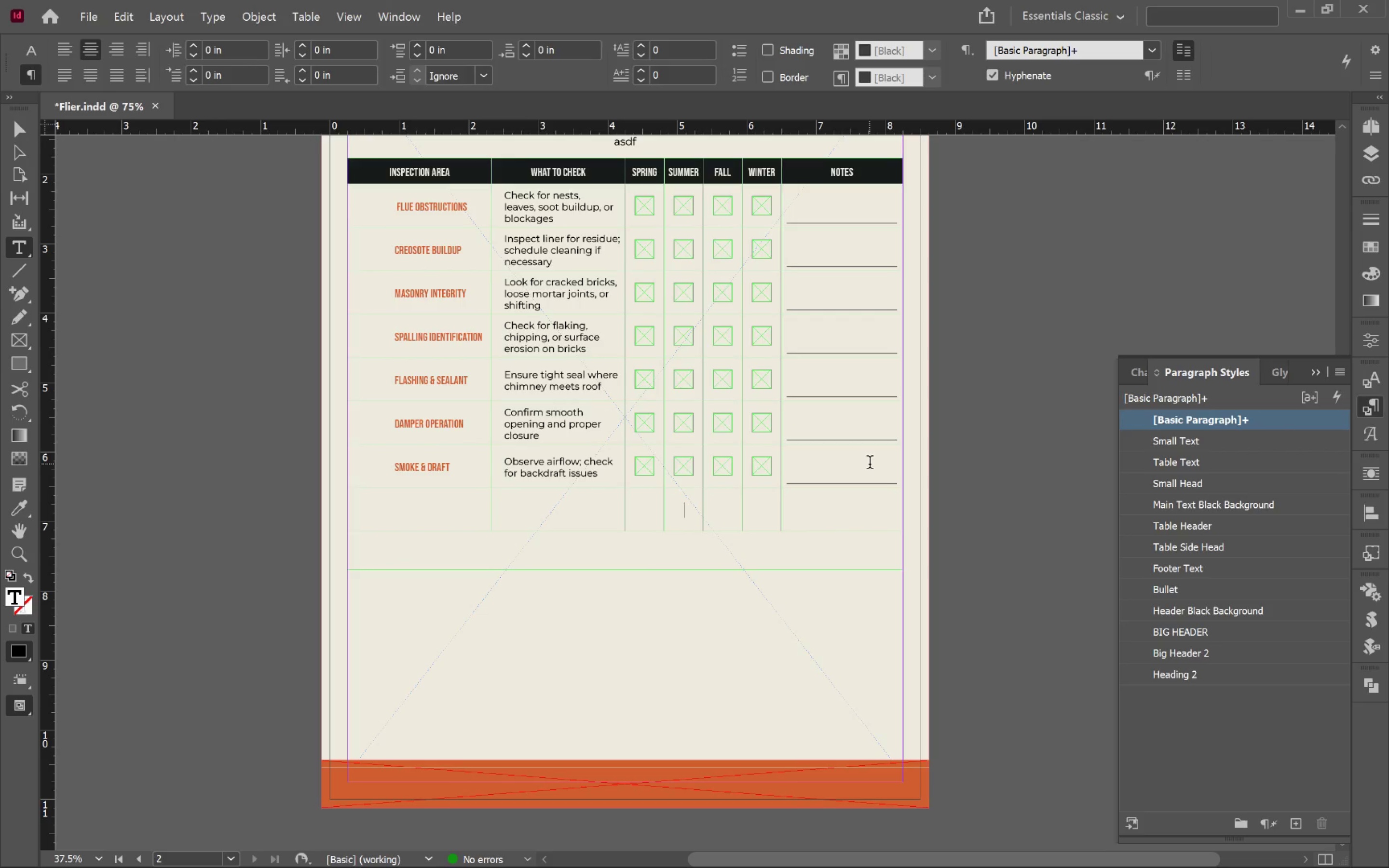 
key(Tab)
 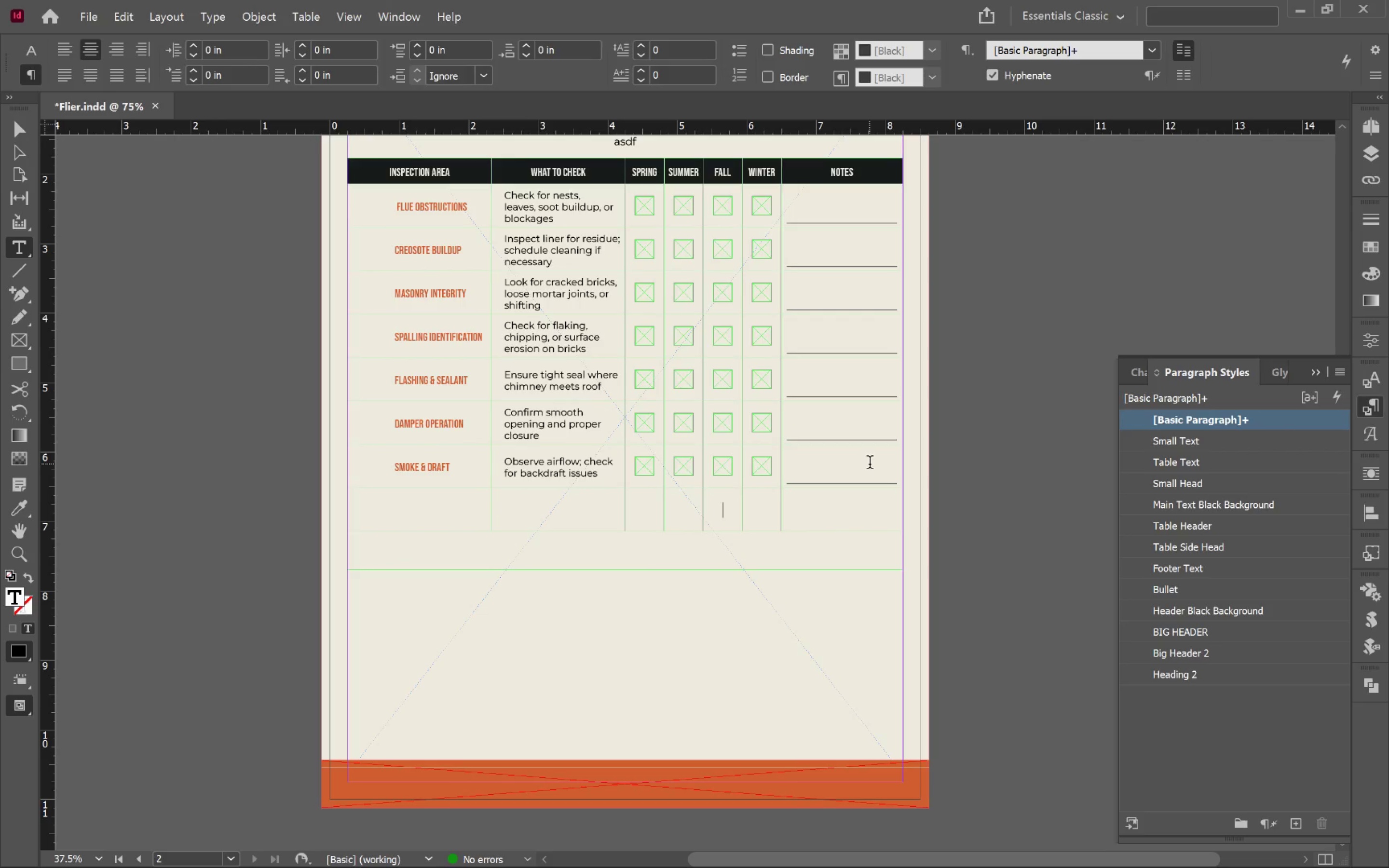 
key(Tab)
 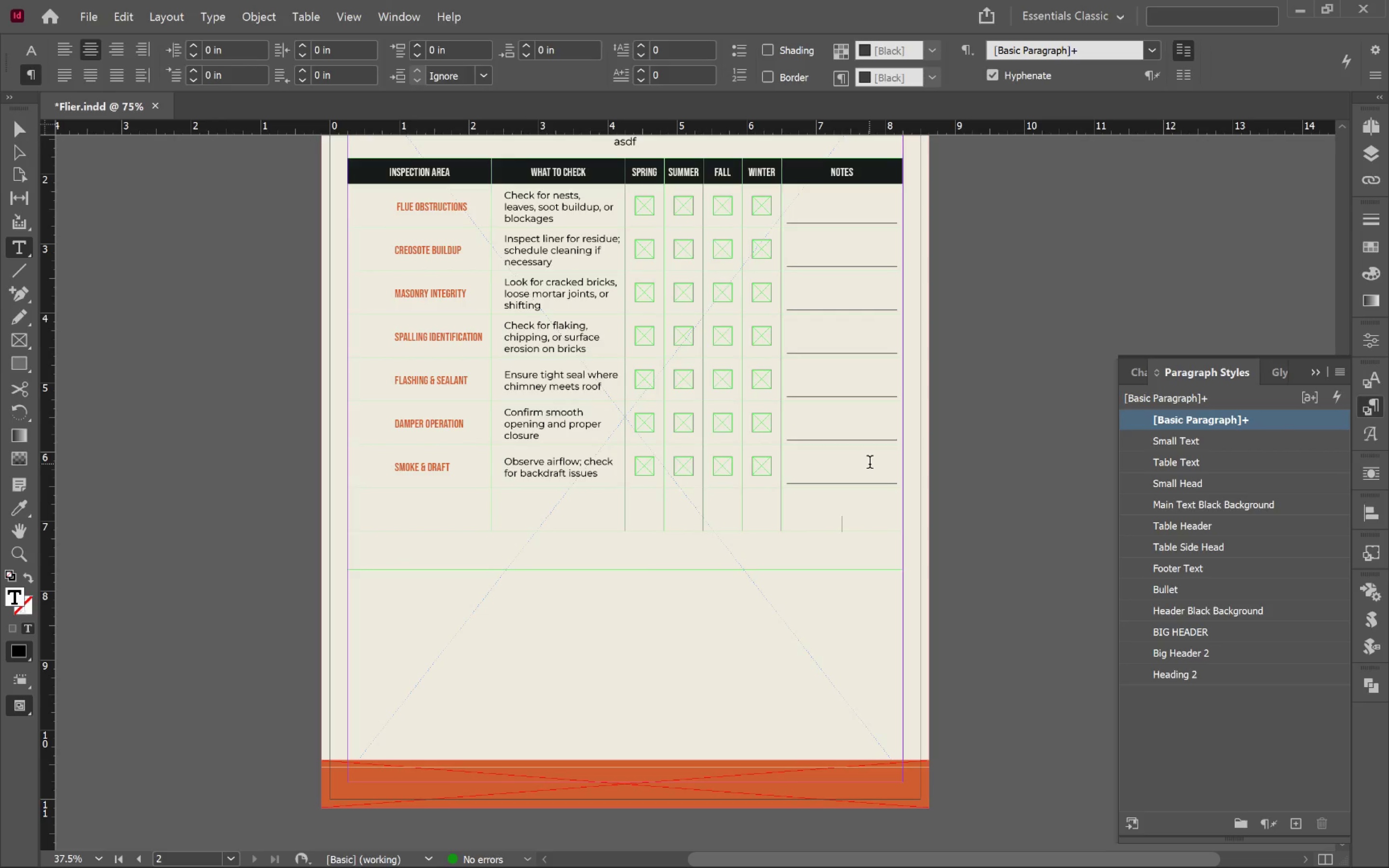 
key(Tab)
 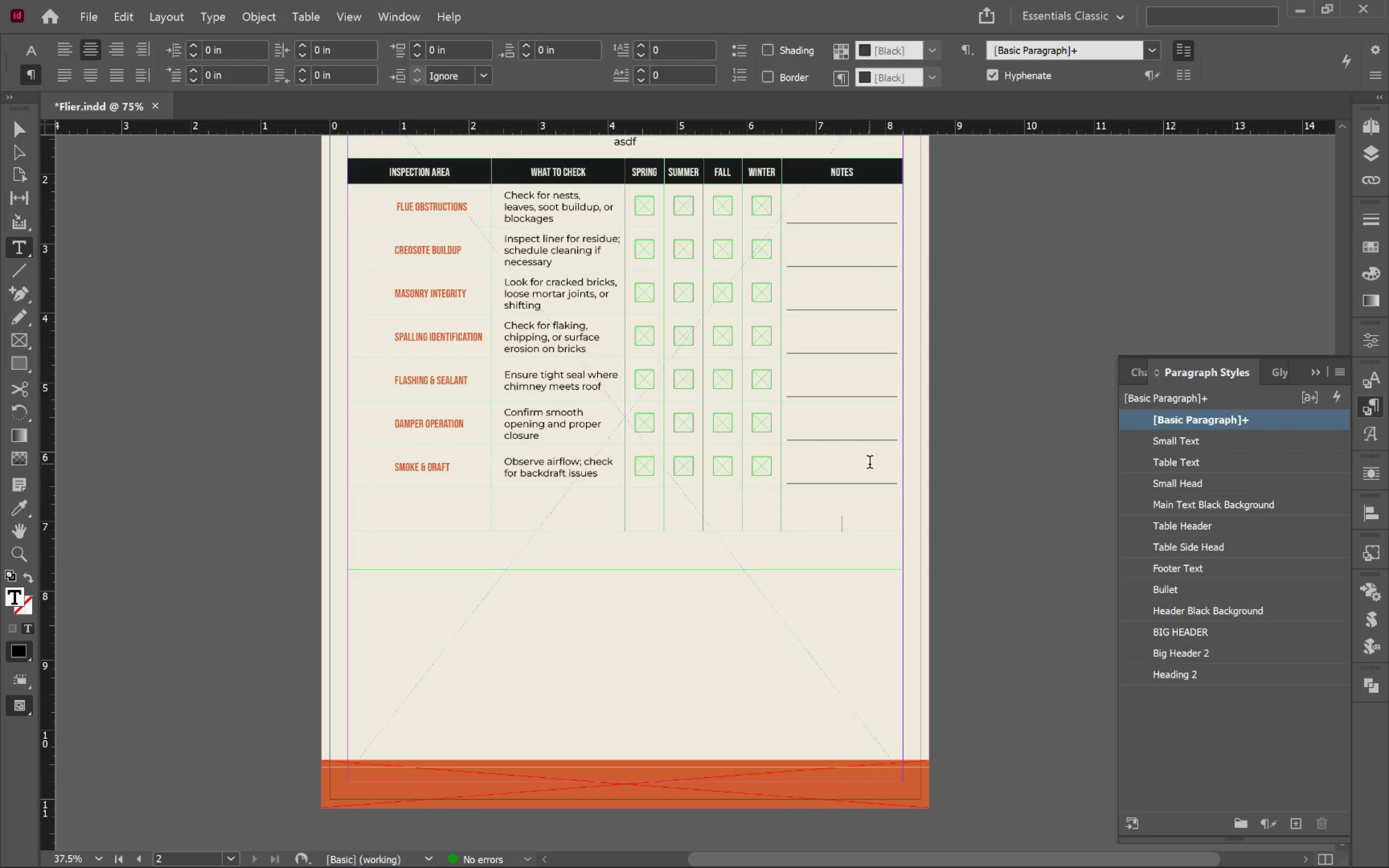 
key(Tab)
 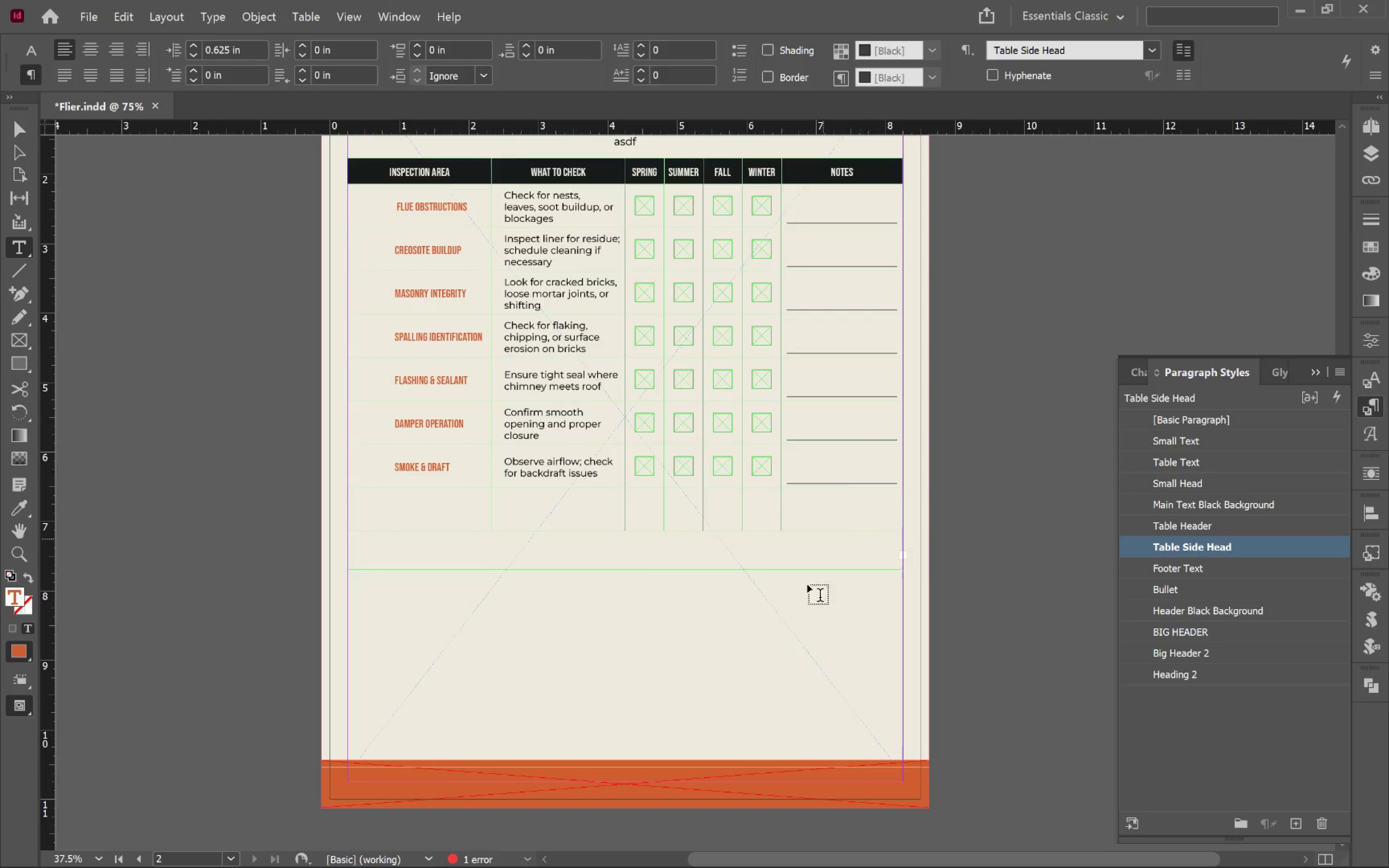 
hold_key(key=ControlLeft, duration=0.44)
left_click([778, 648])
 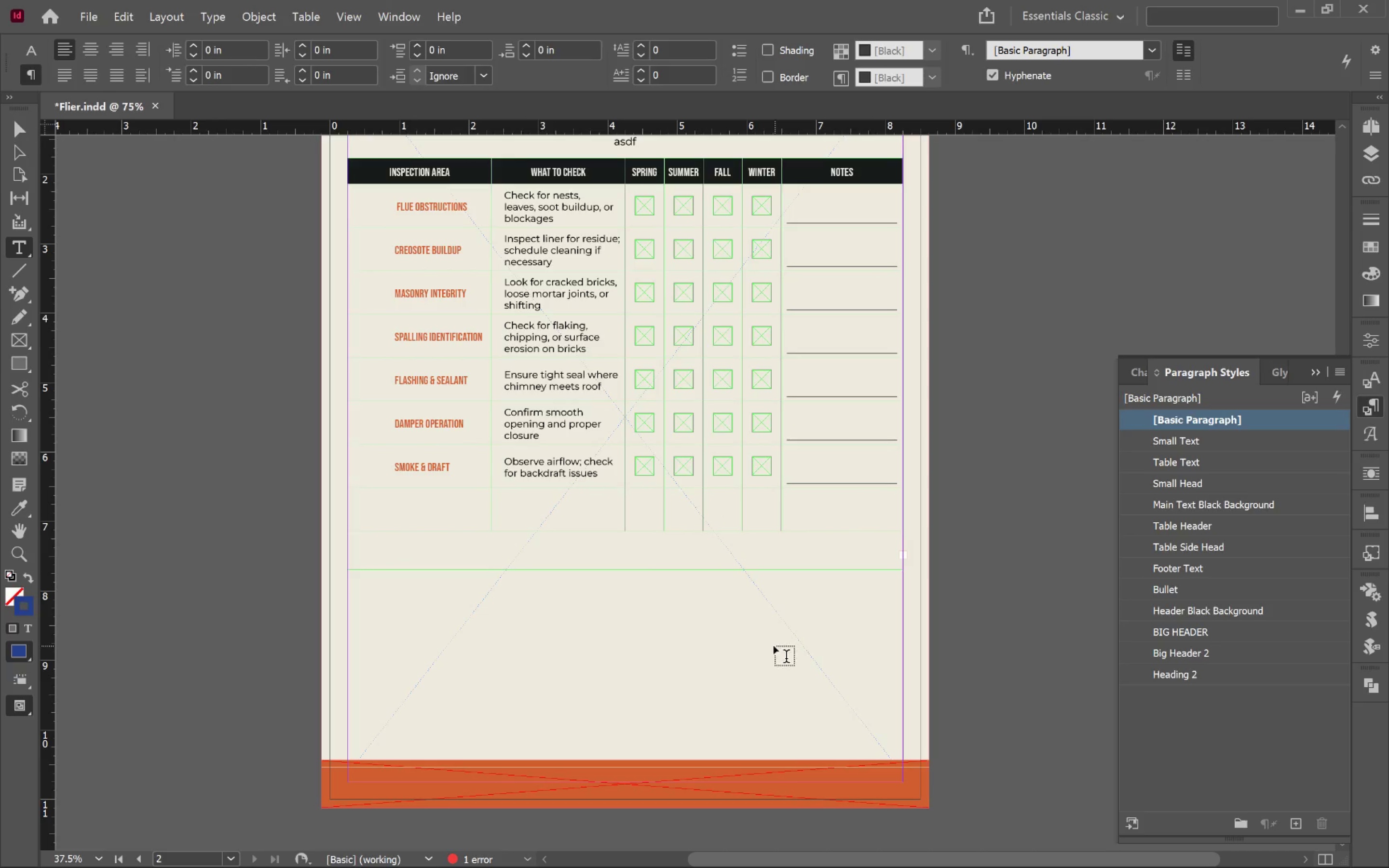 
key(V)
 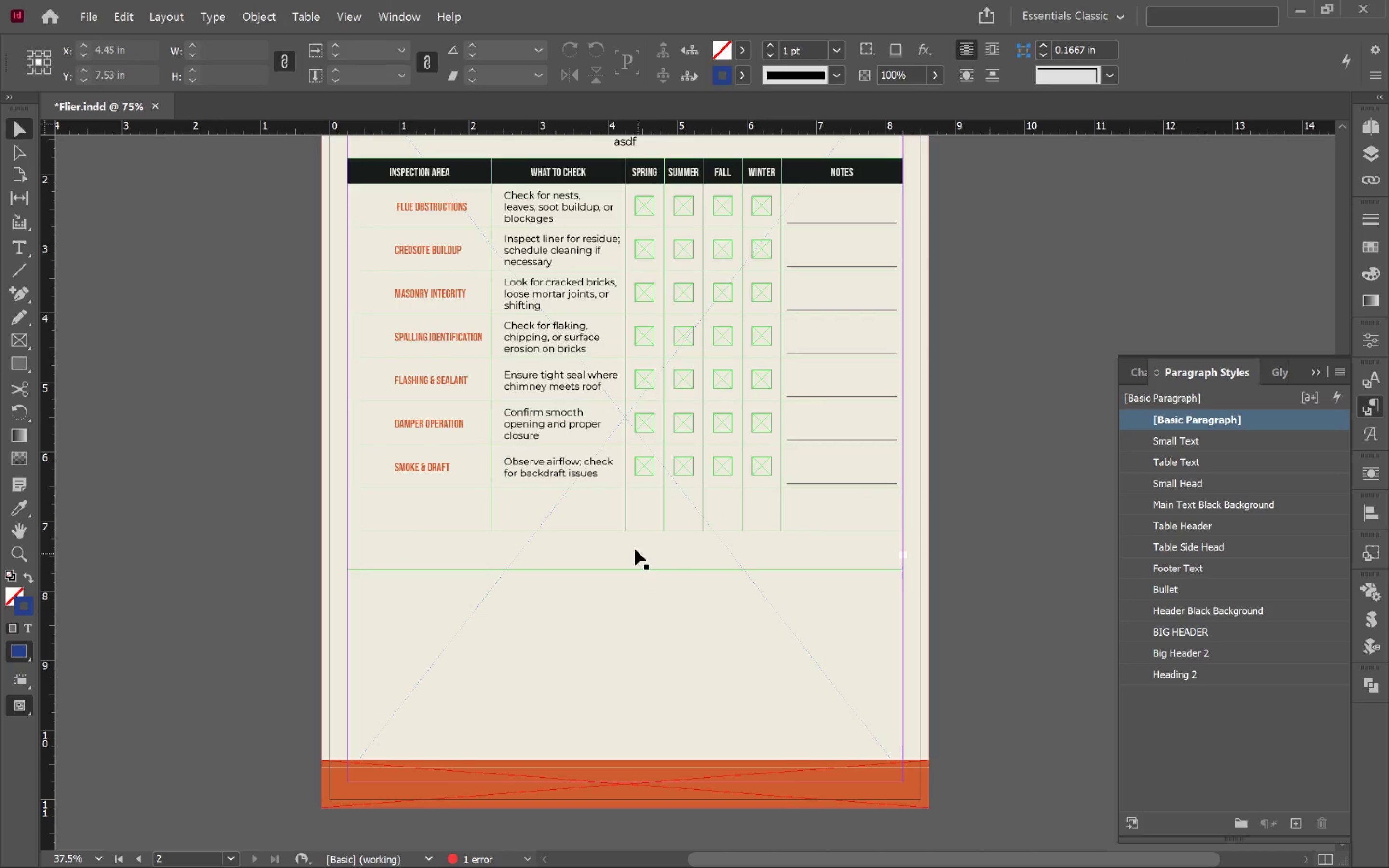 
left_click([635, 549])
 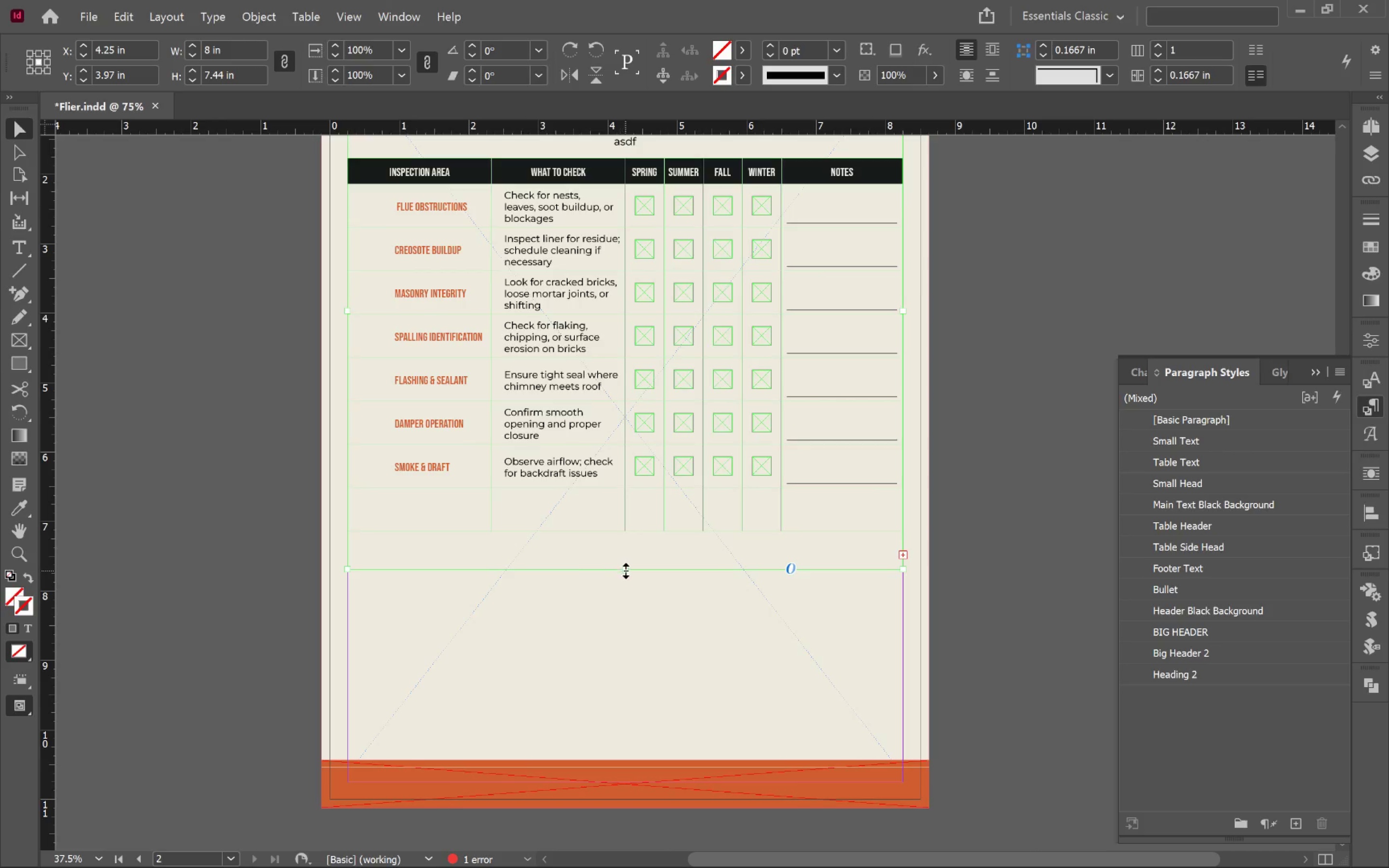 
double_click([626, 570])
 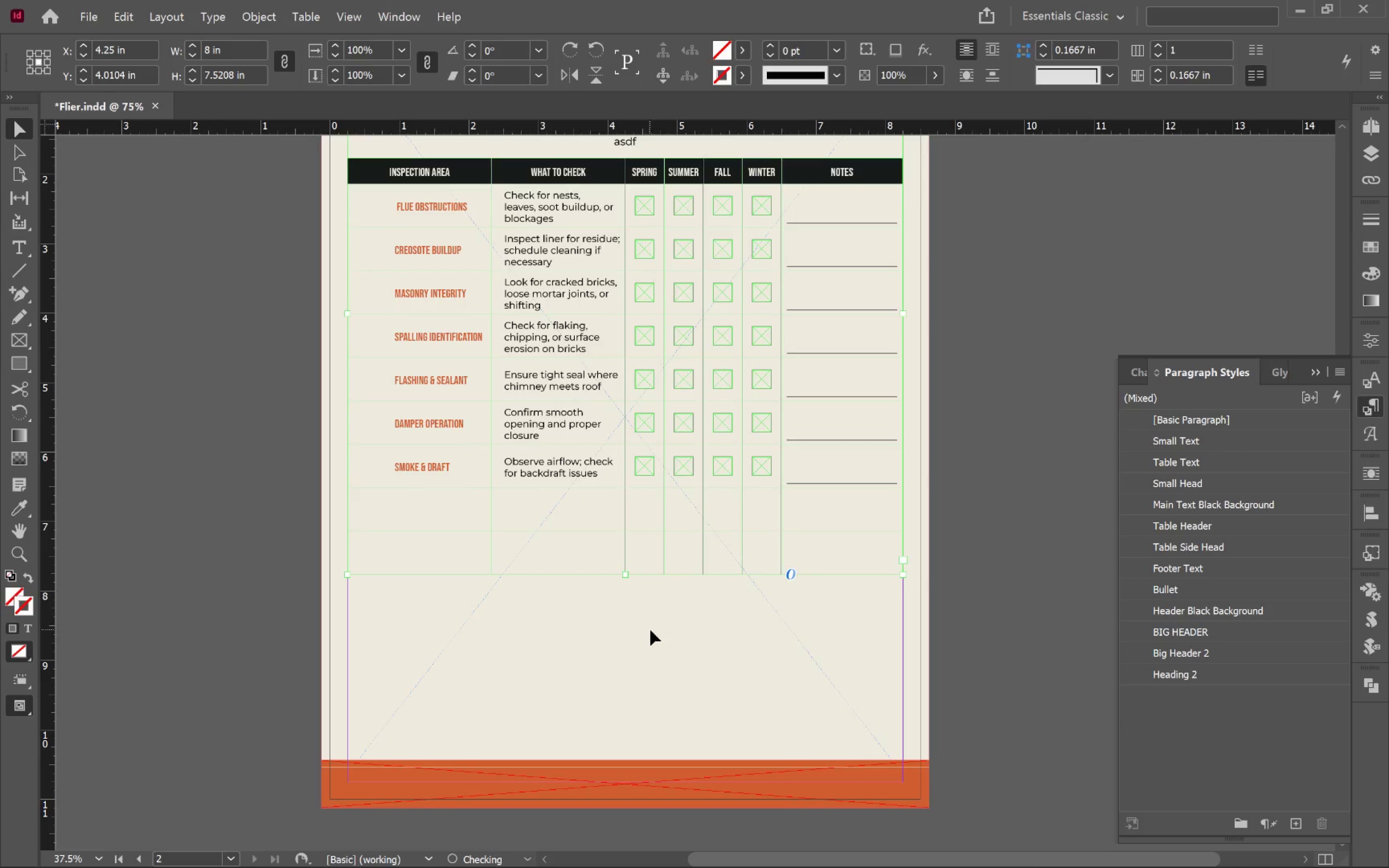 
left_click([650, 629])
 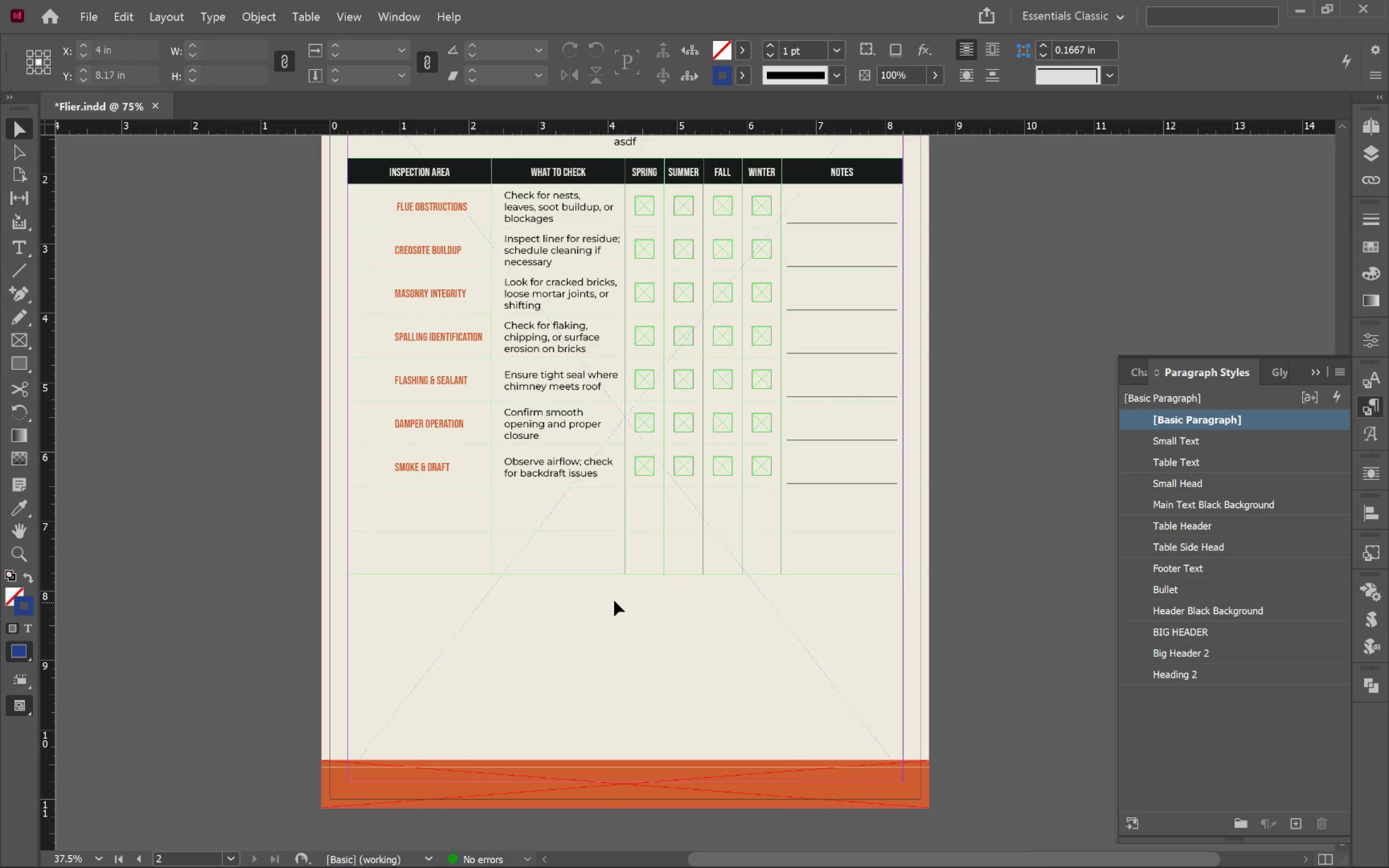 
key(W)
 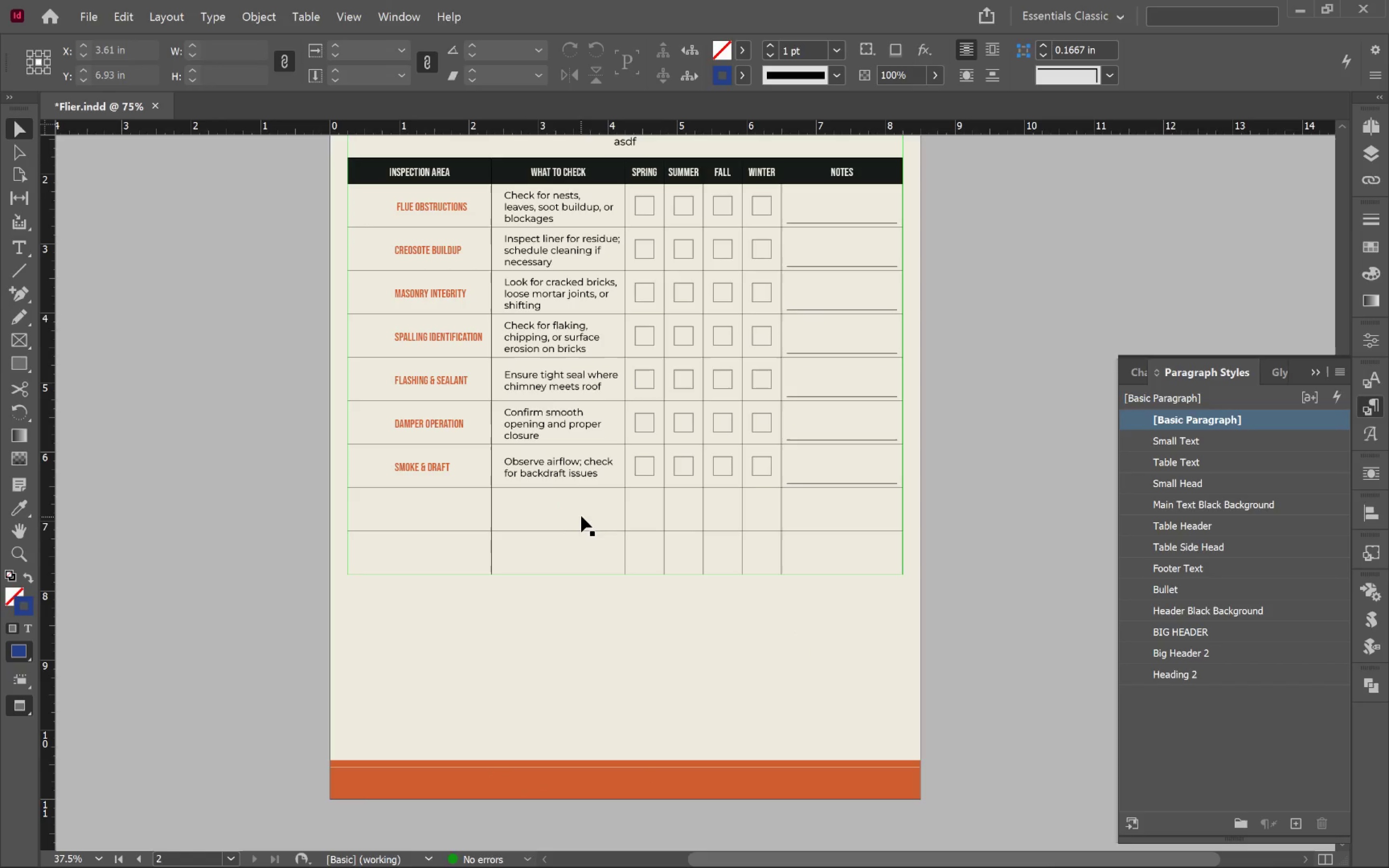 
wait(5.65)
 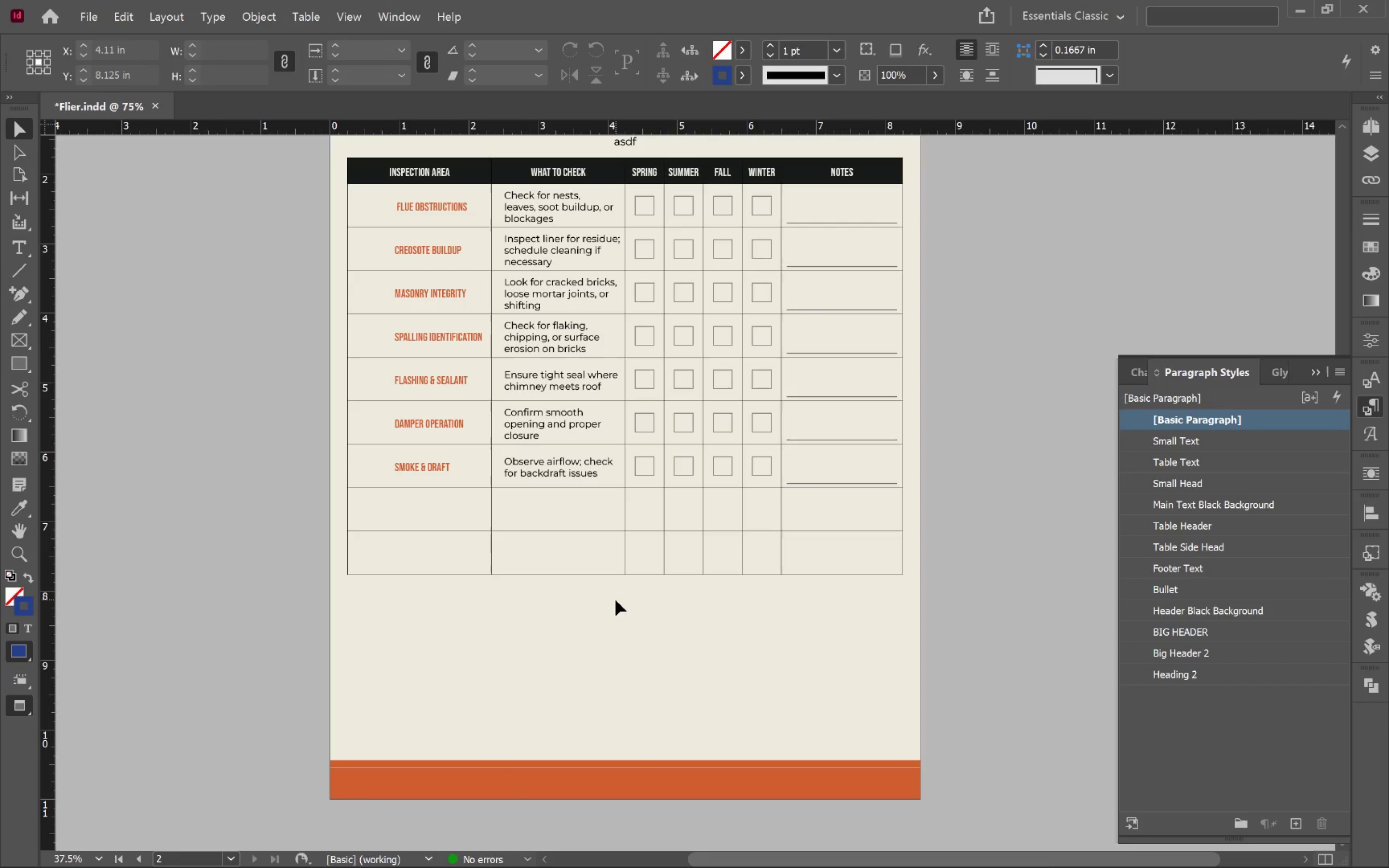 
double_click([583, 512])
 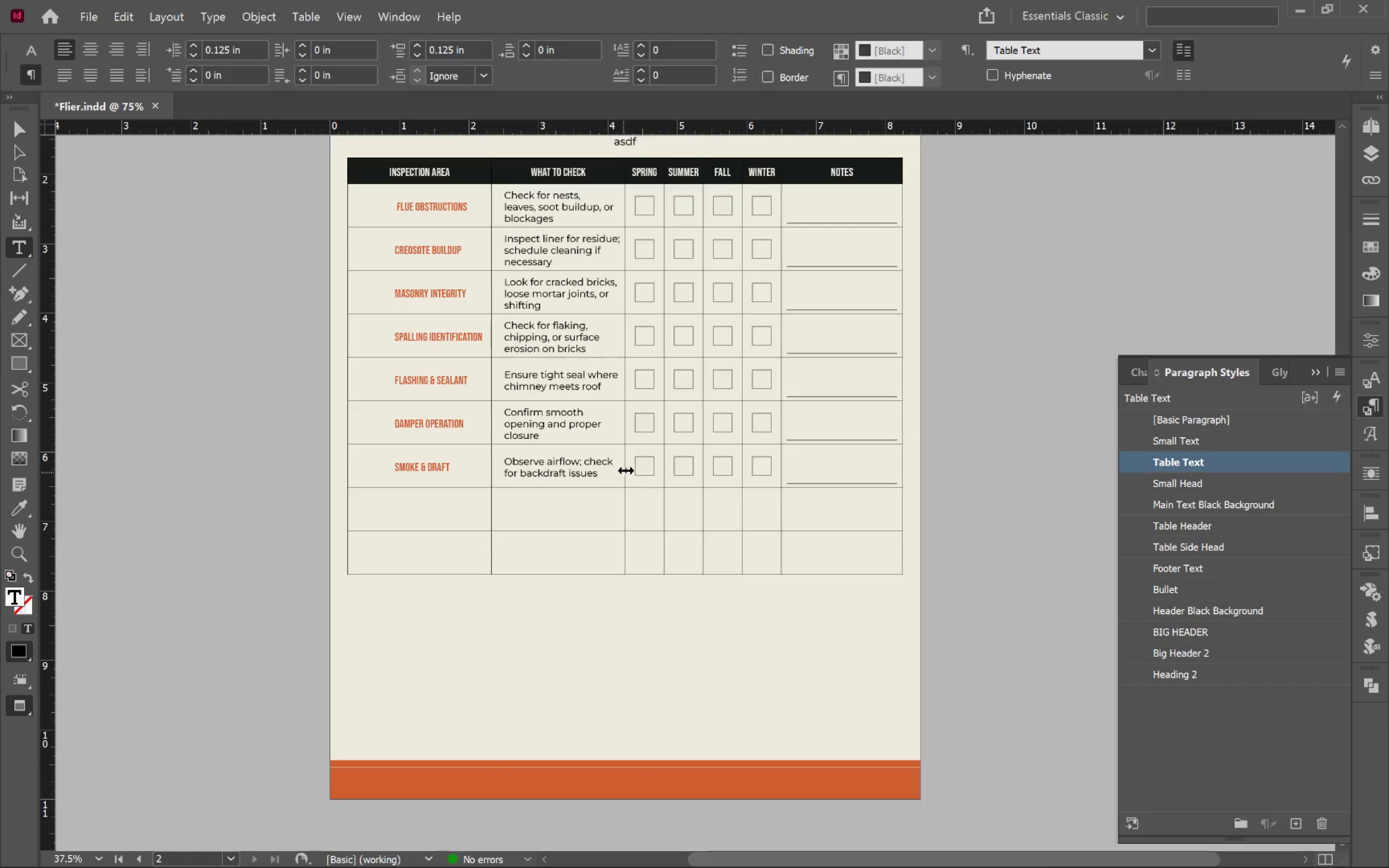 
left_click_drag(start_coordinate=[632, 470], to_coordinate=[751, 478])
 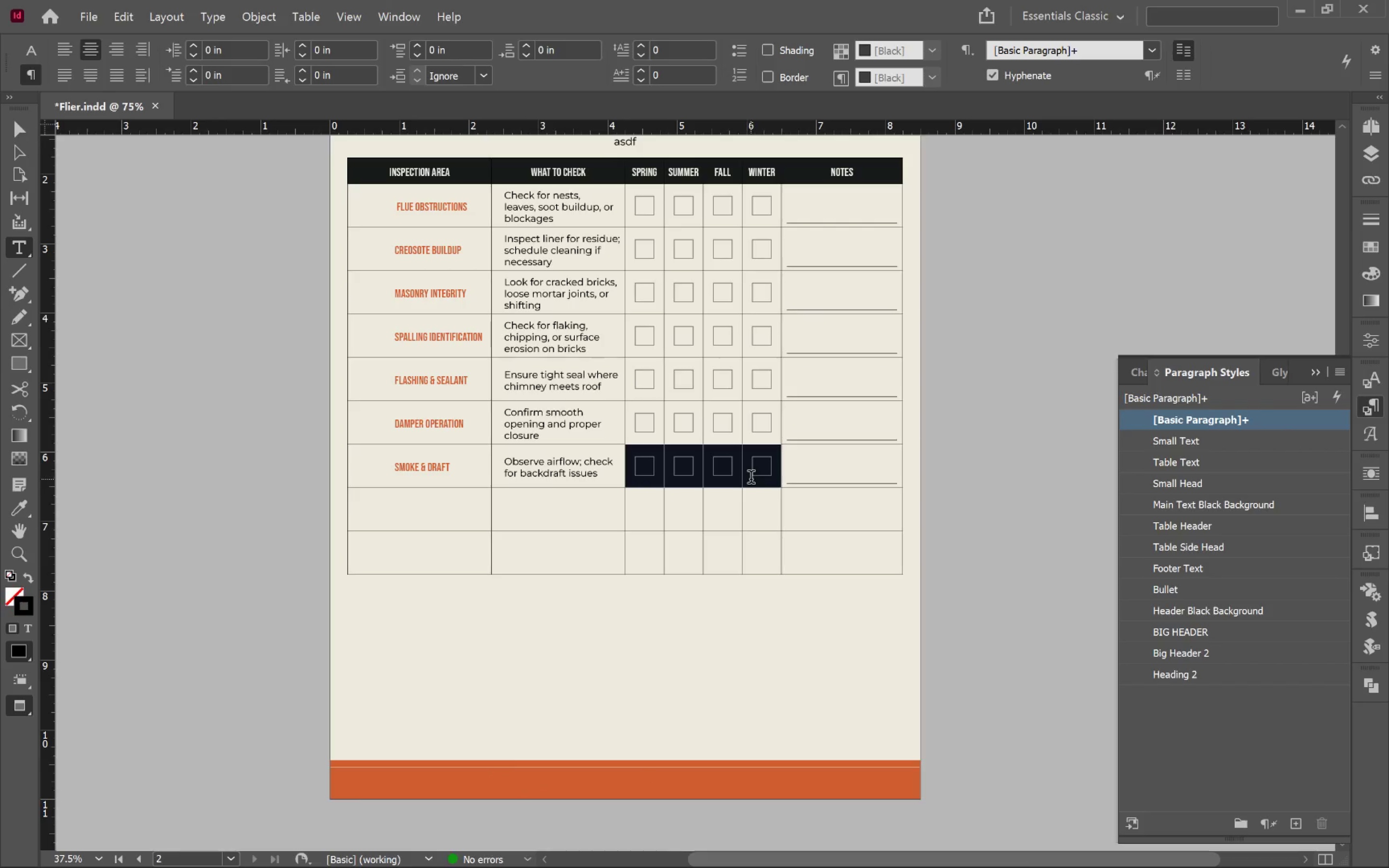 
key(Control+C)
 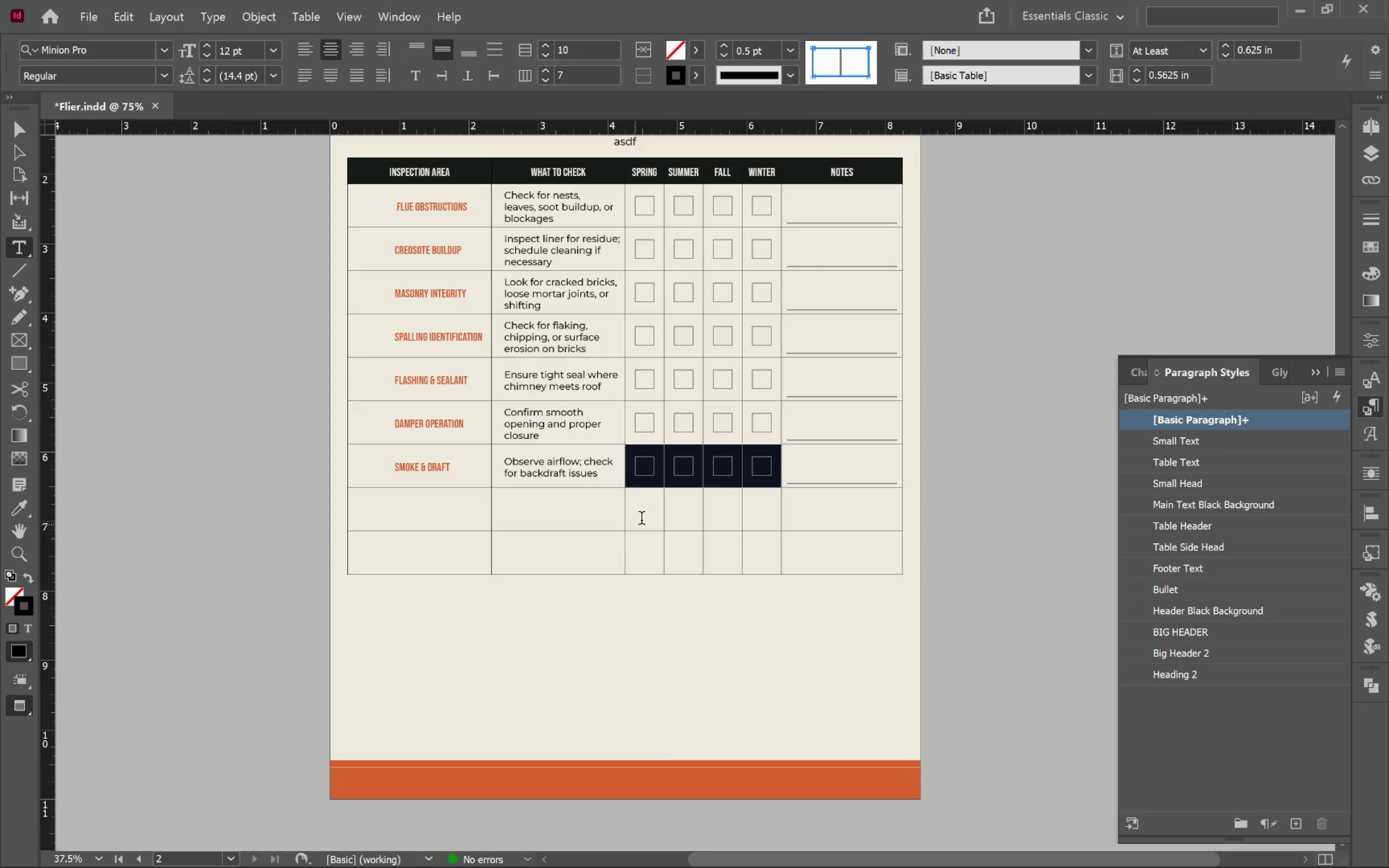 
left_click_drag(start_coordinate=[646, 518], to_coordinate=[754, 551])
 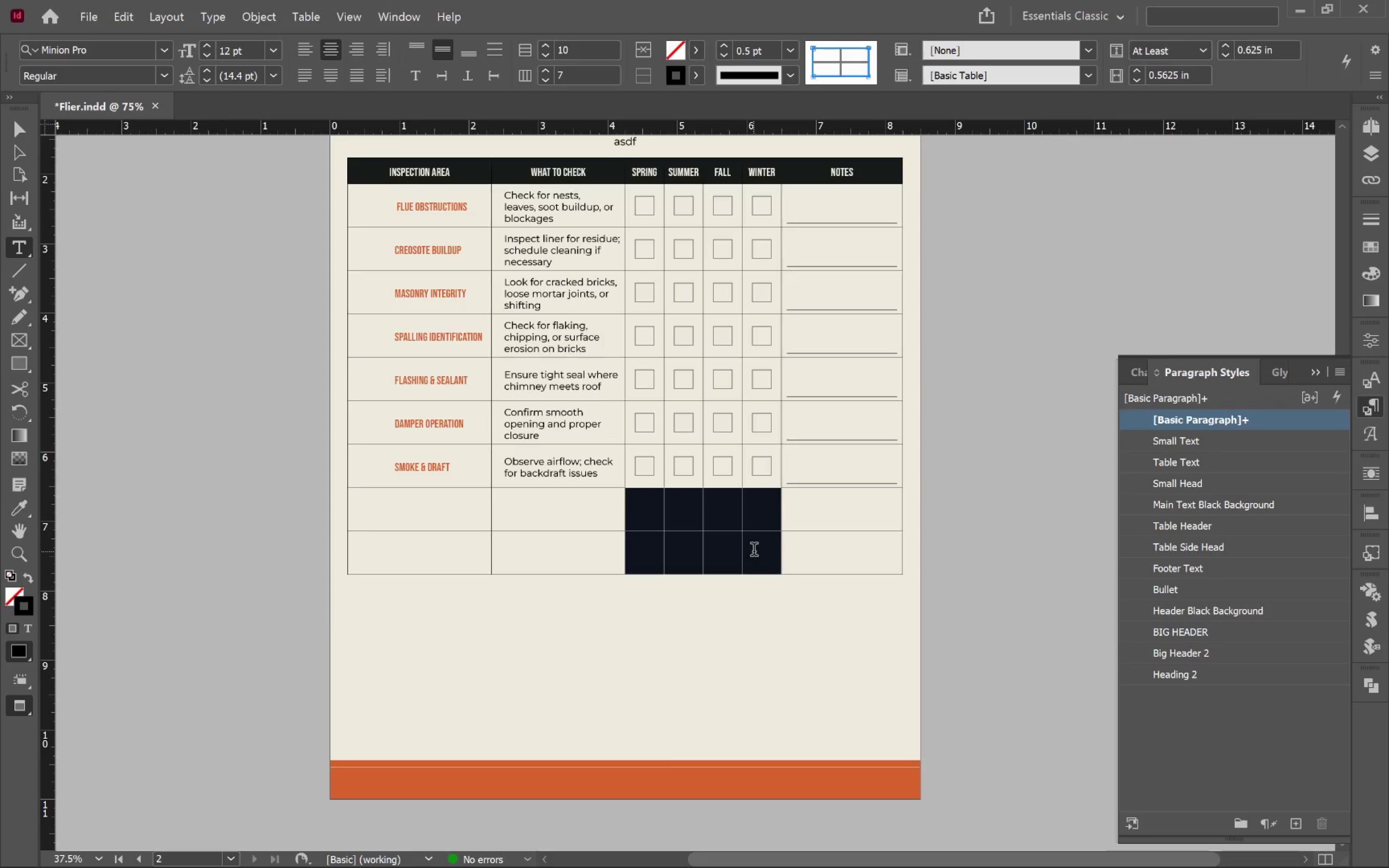 
key(Control+V)
 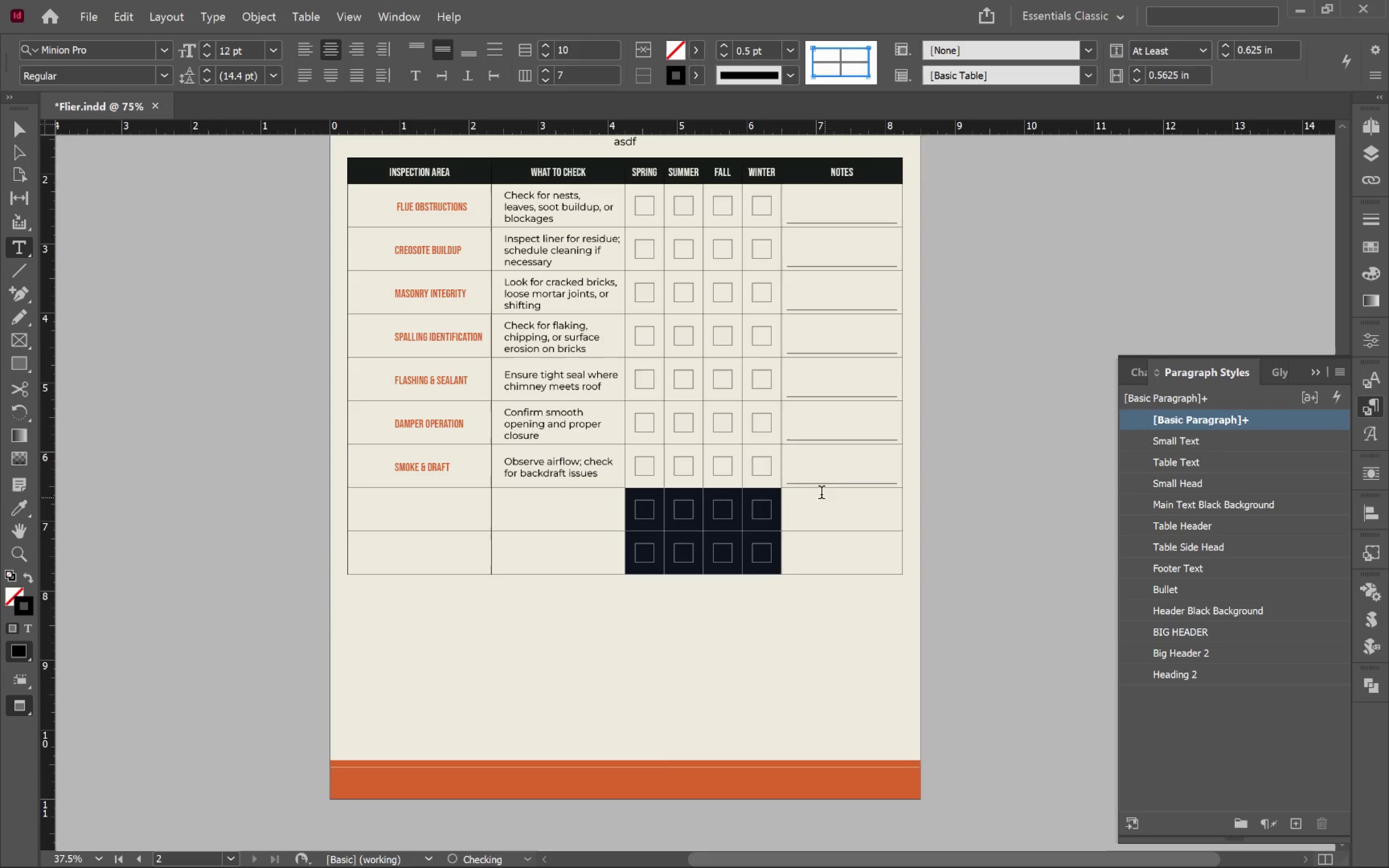 
left_click([823, 482])
 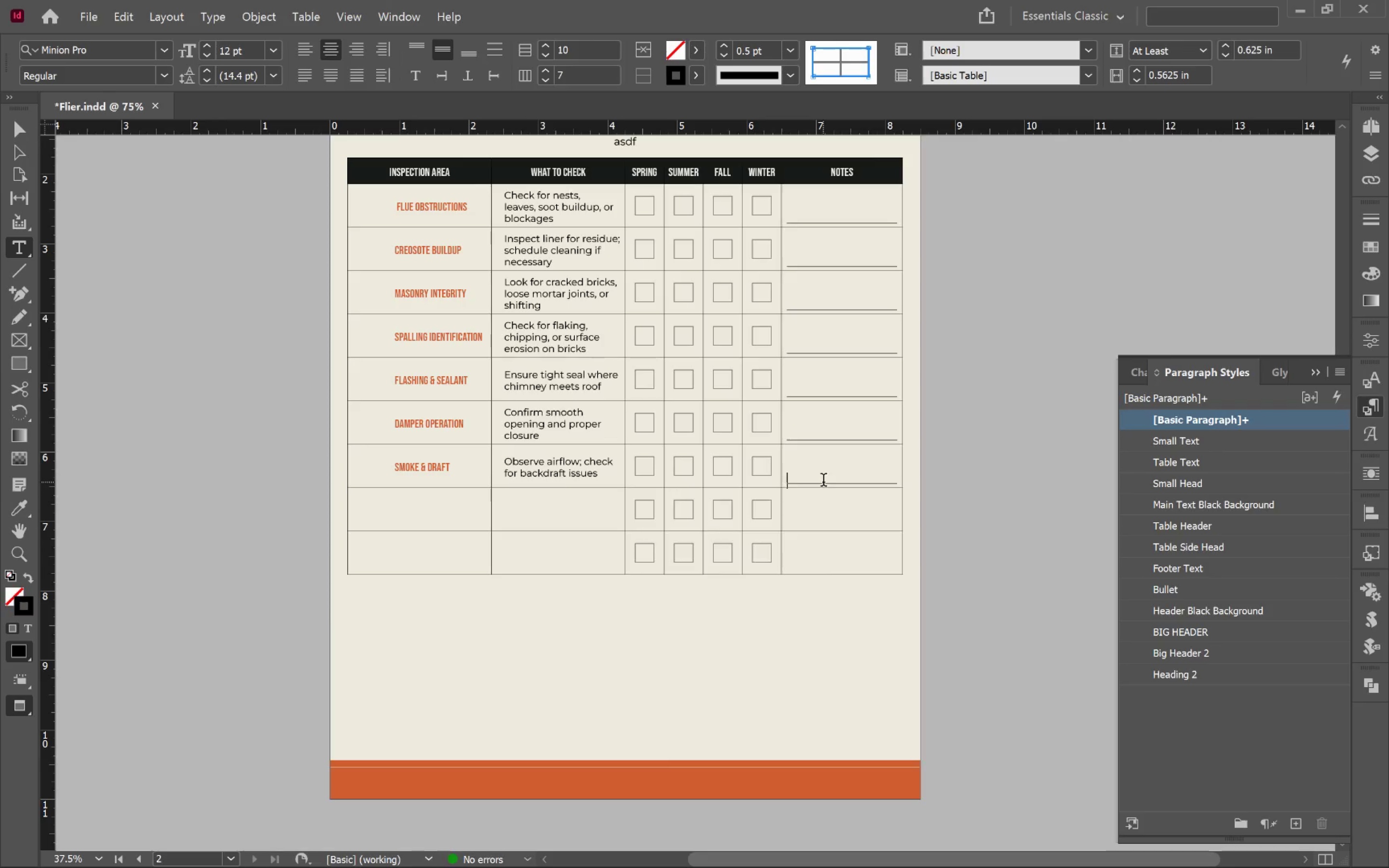 
left_click_drag(start_coordinate=[823, 482], to_coordinate=[835, 484])
 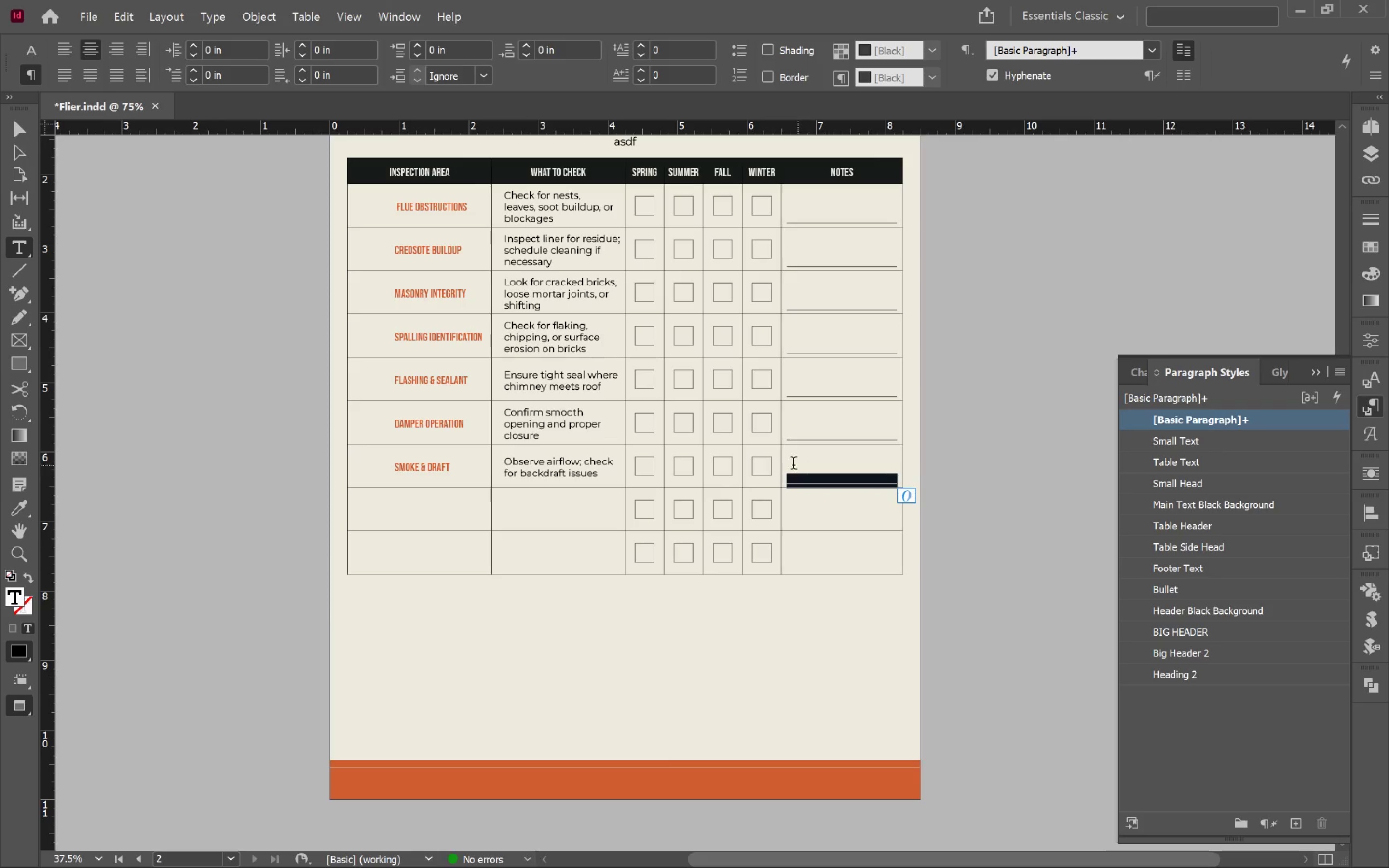 
left_click([793, 465])
 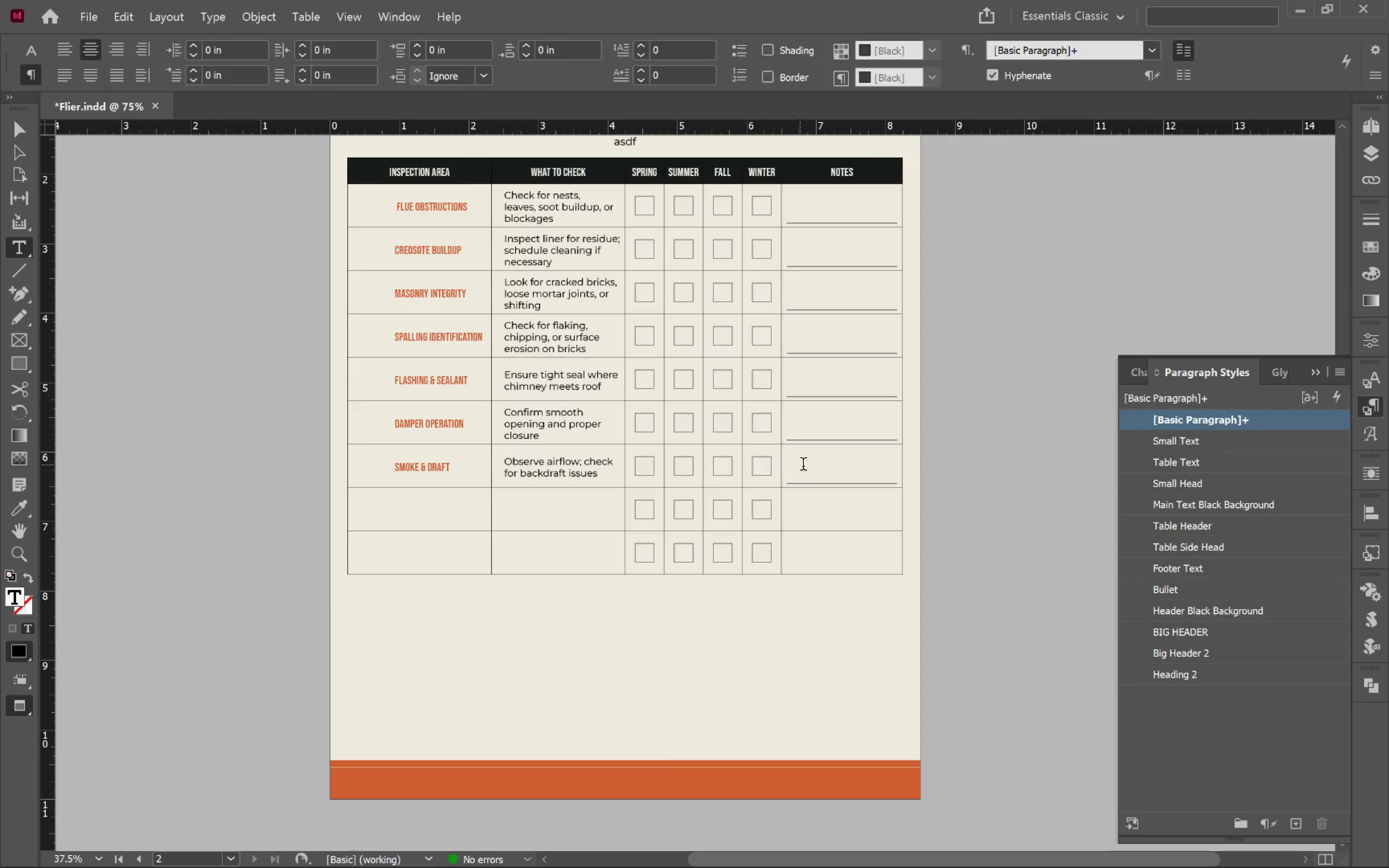 
left_click_drag(start_coordinate=[804, 466], to_coordinate=[910, 485])
 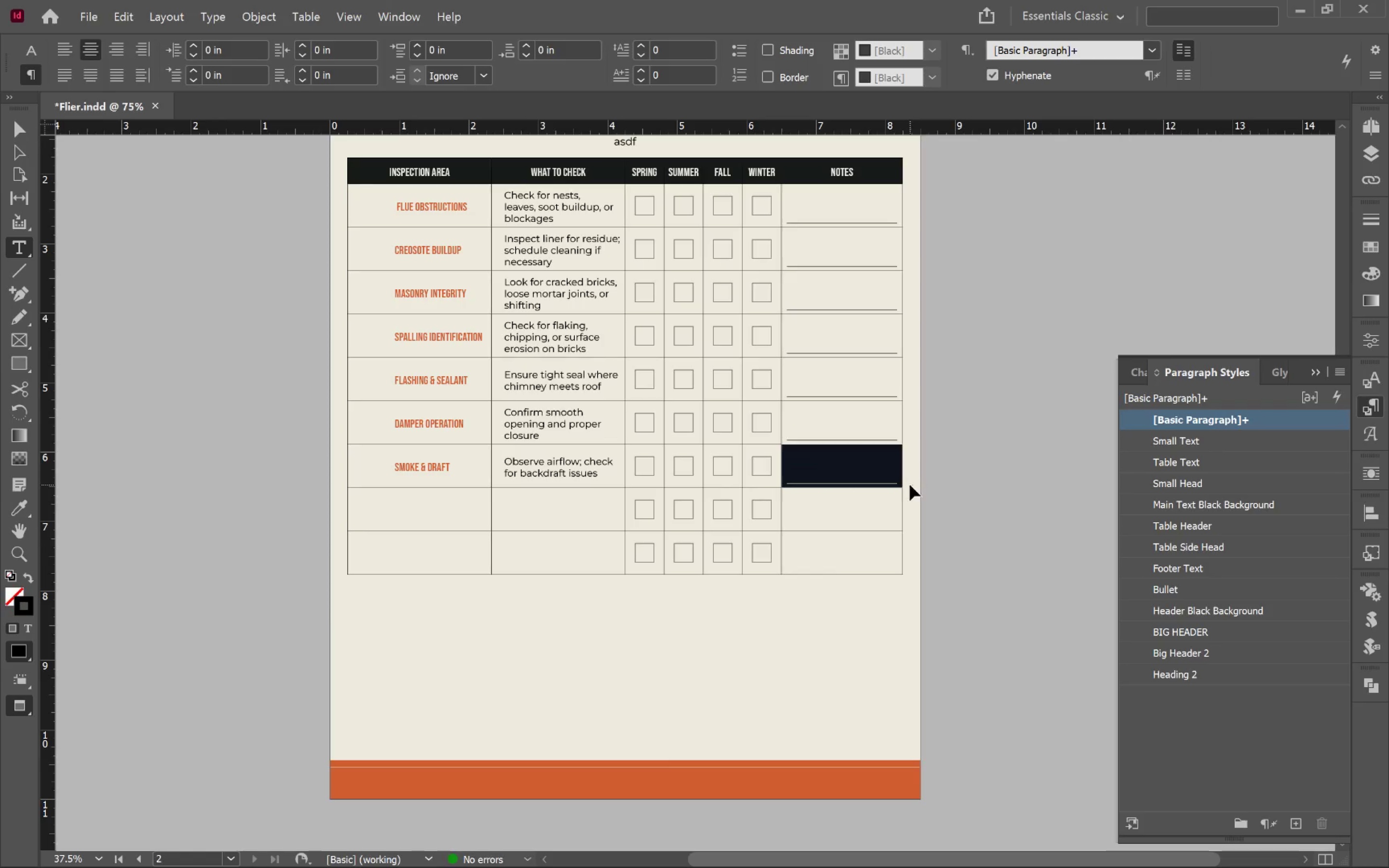 
key(Control+C)
 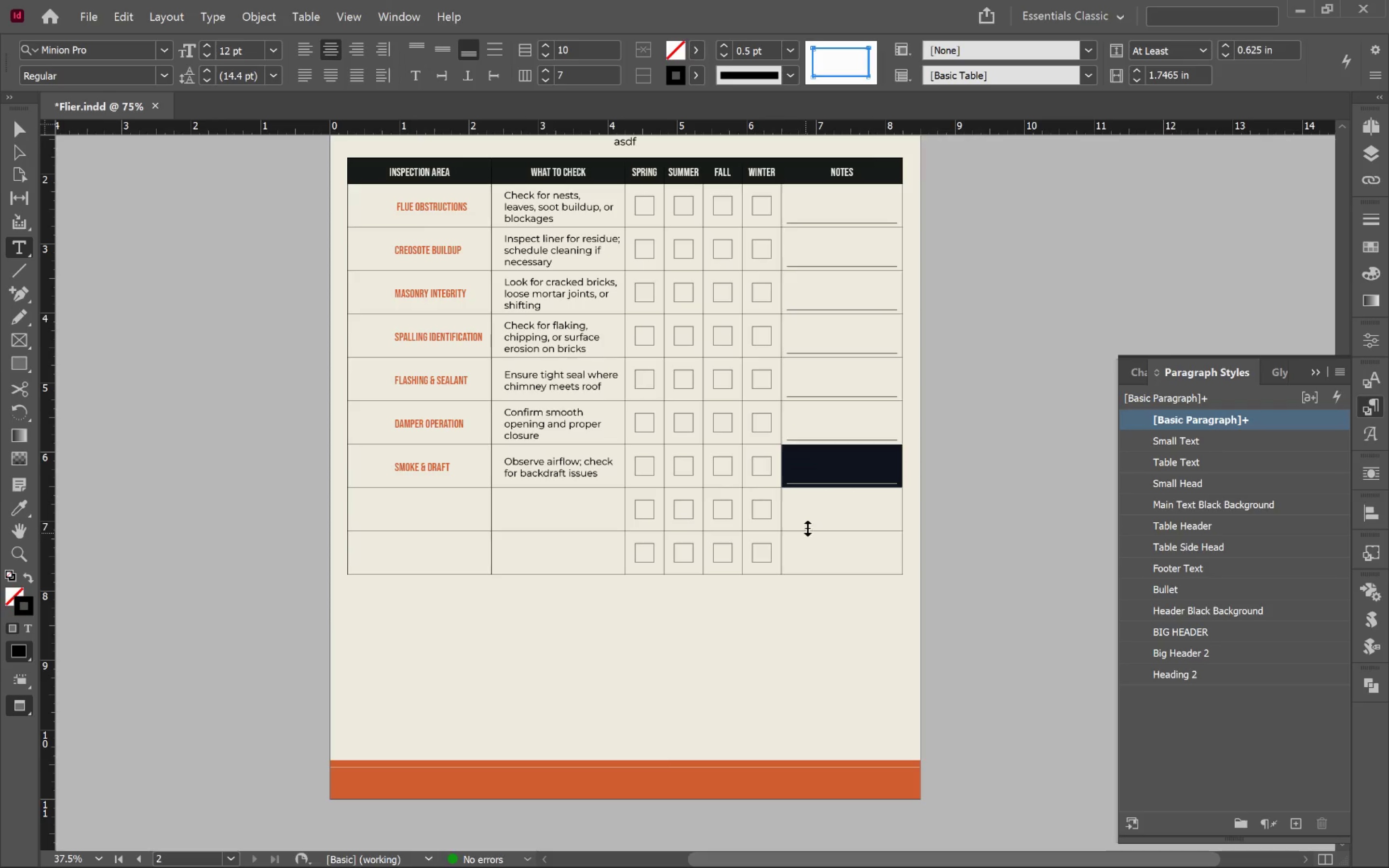 
left_click_drag(start_coordinate=[811, 524], to_coordinate=[830, 547])
 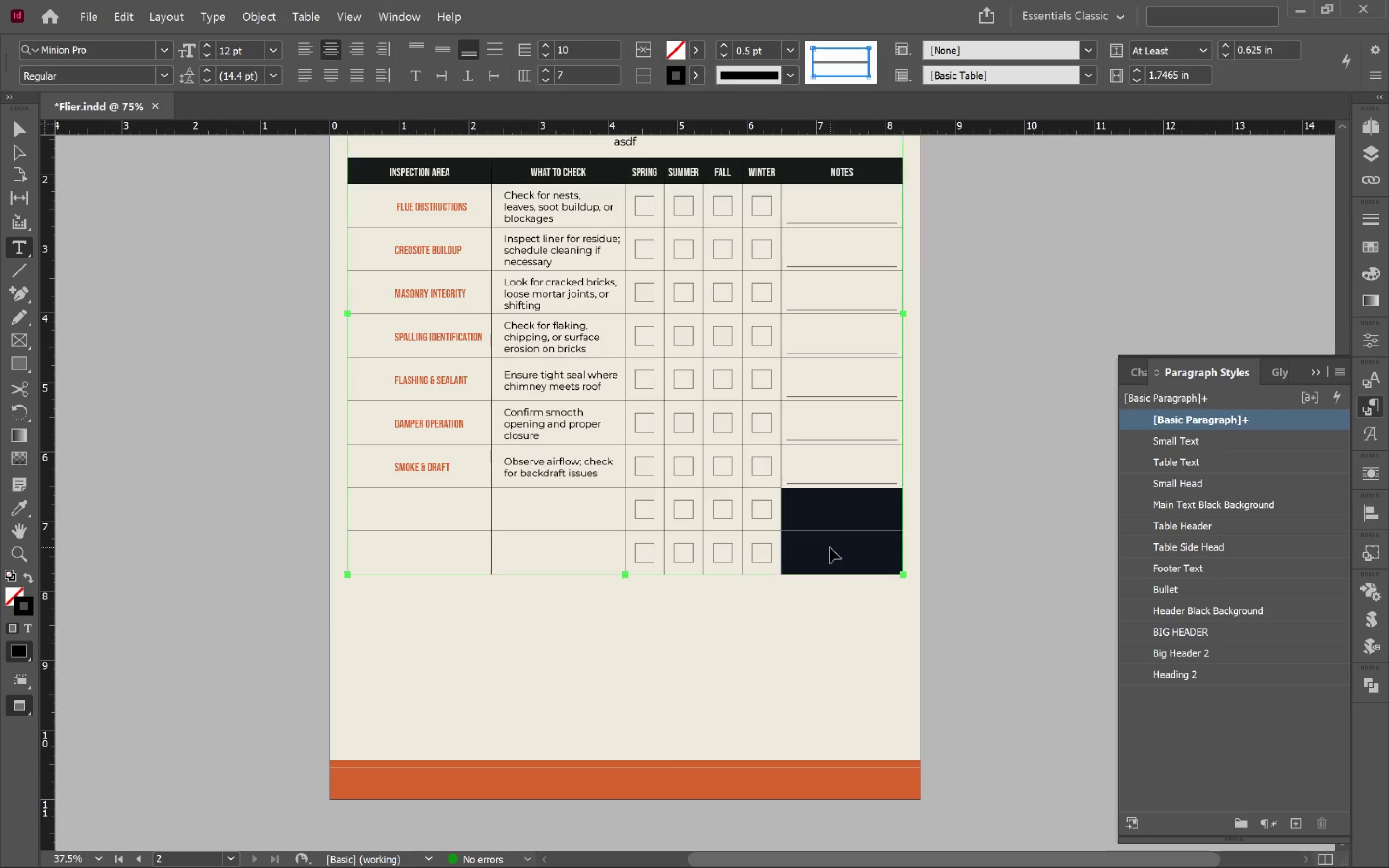 
key(Control+V)
 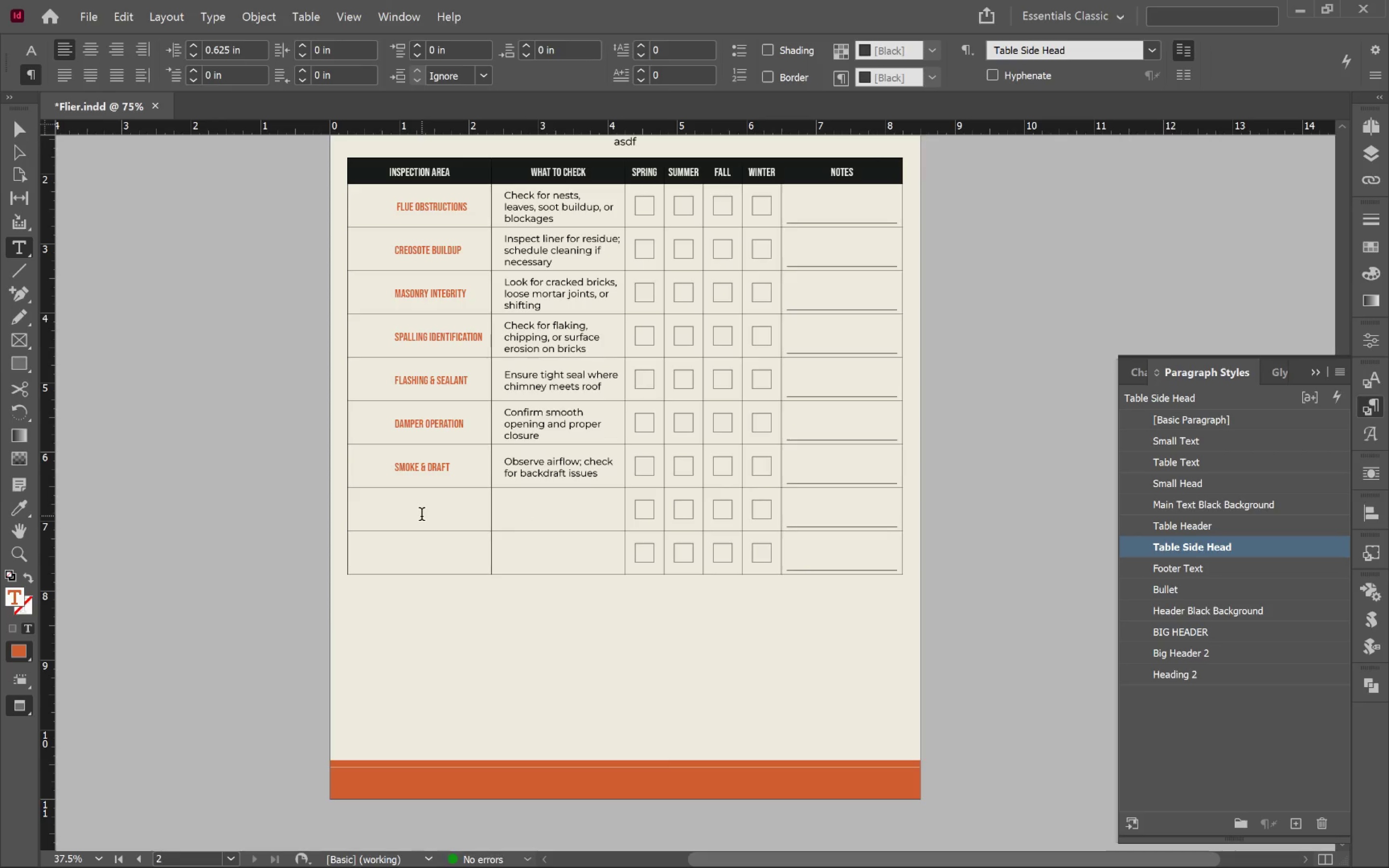 
wait(8.61)
 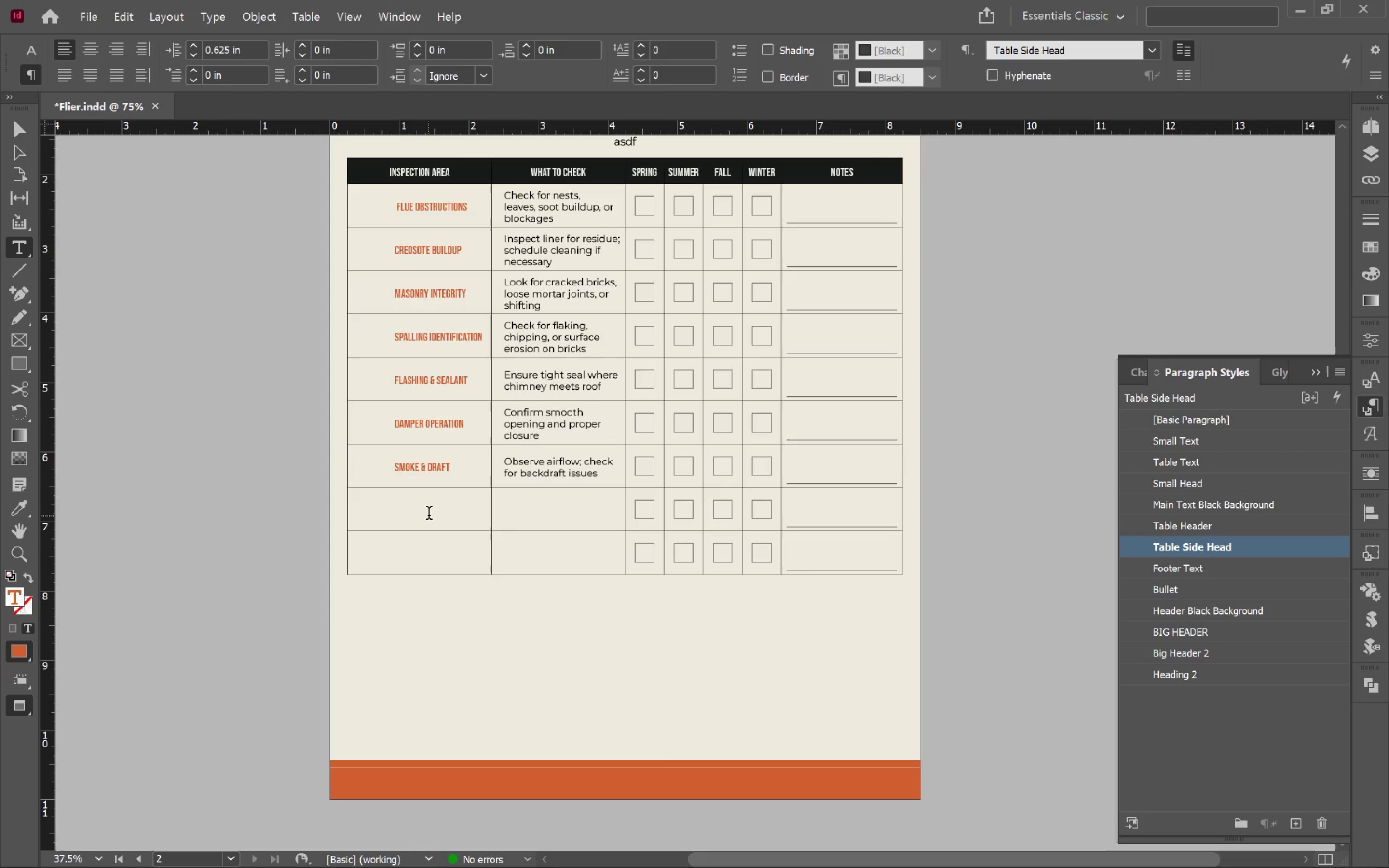 
key(Shift+F)
 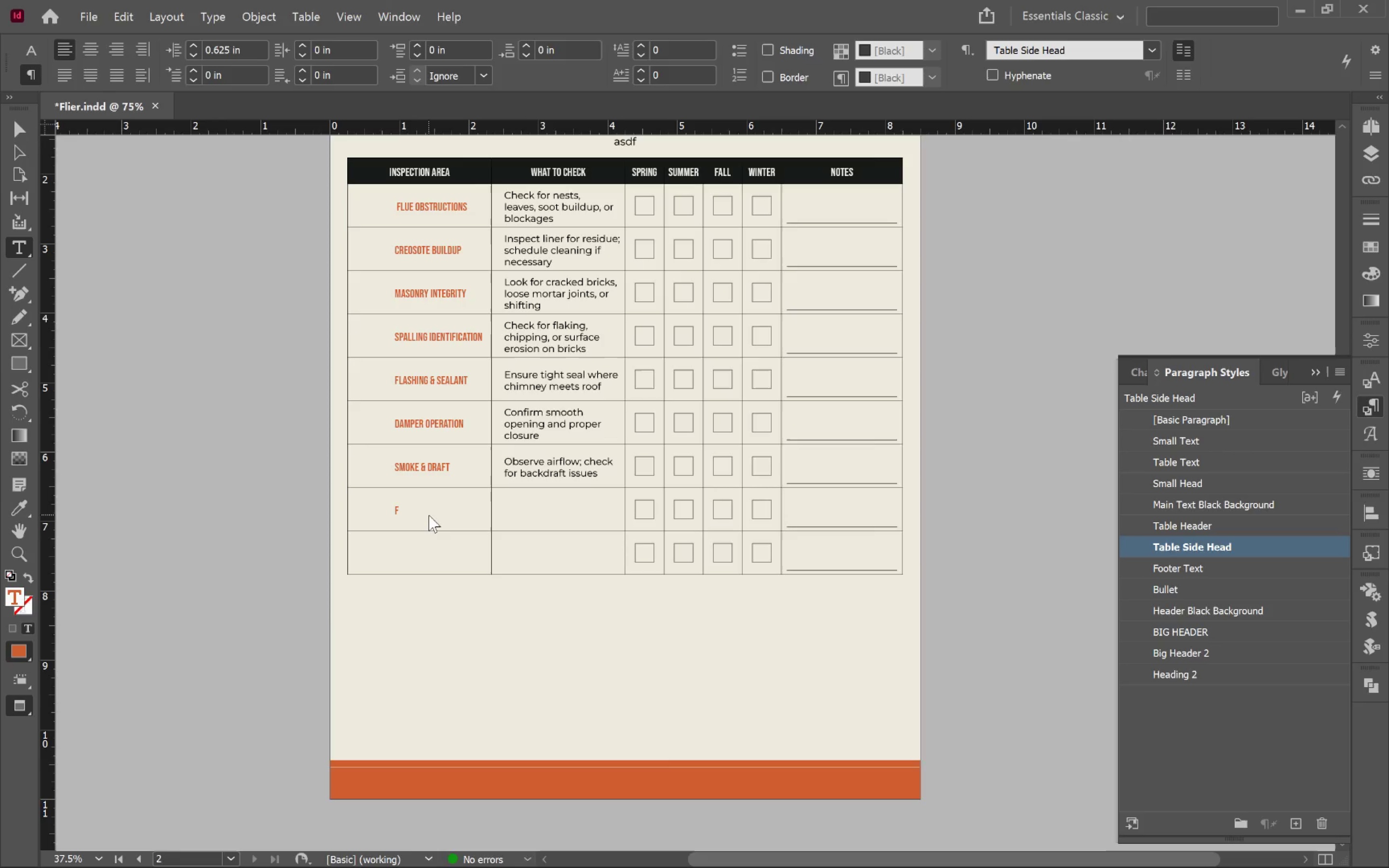 
key(Backspace)
 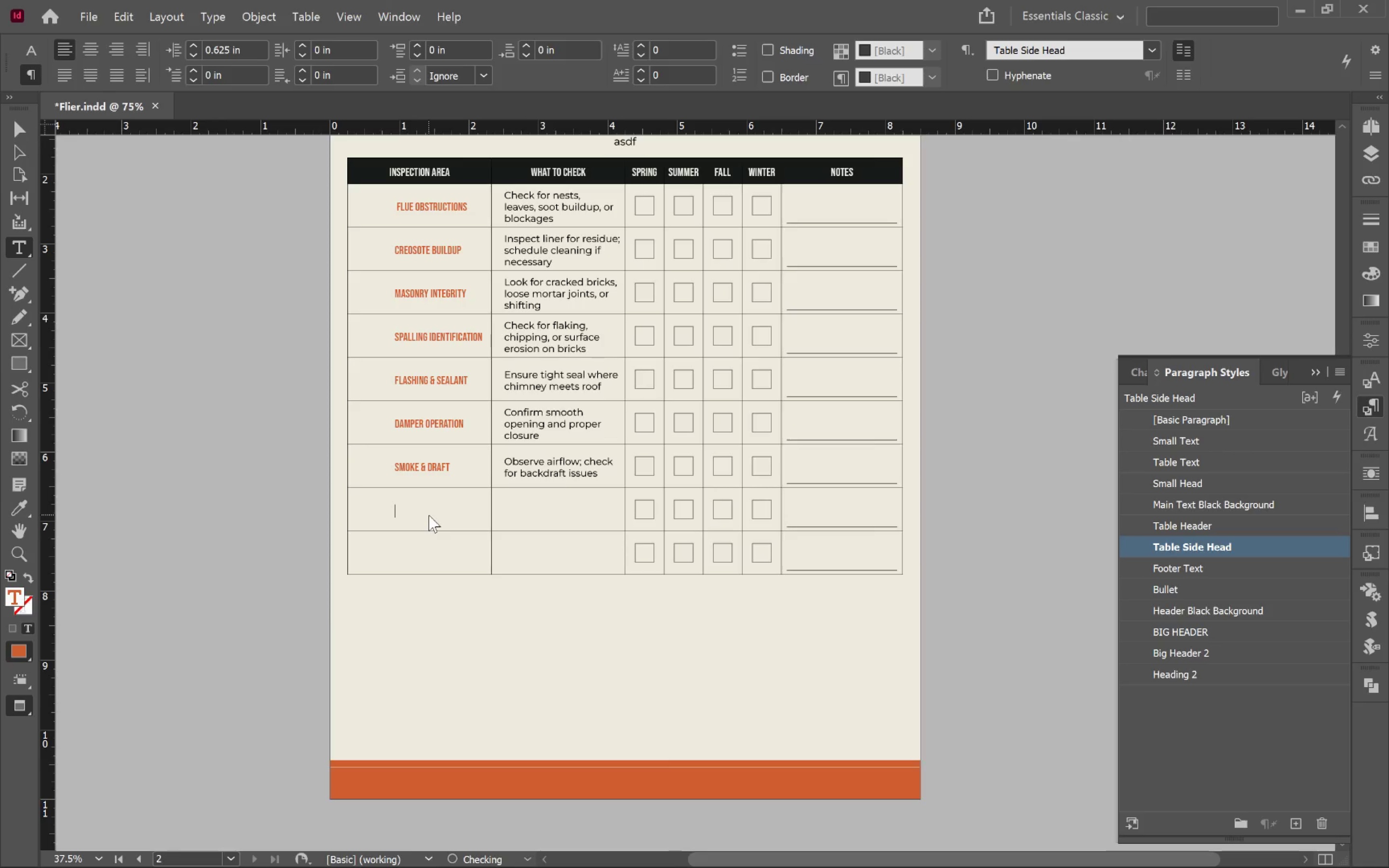 
key(Alt+Tab)
 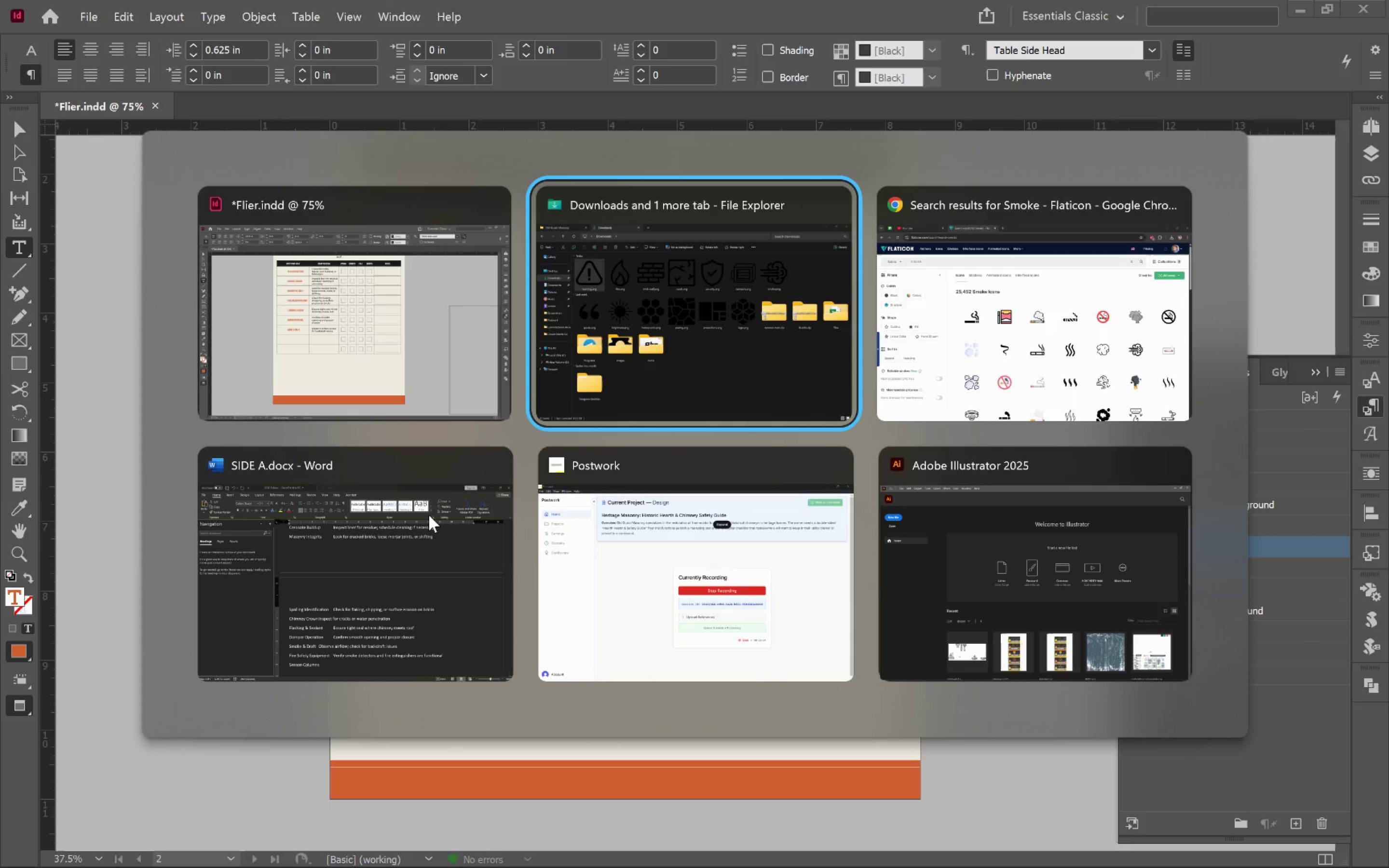 
key(Alt+Tab)
 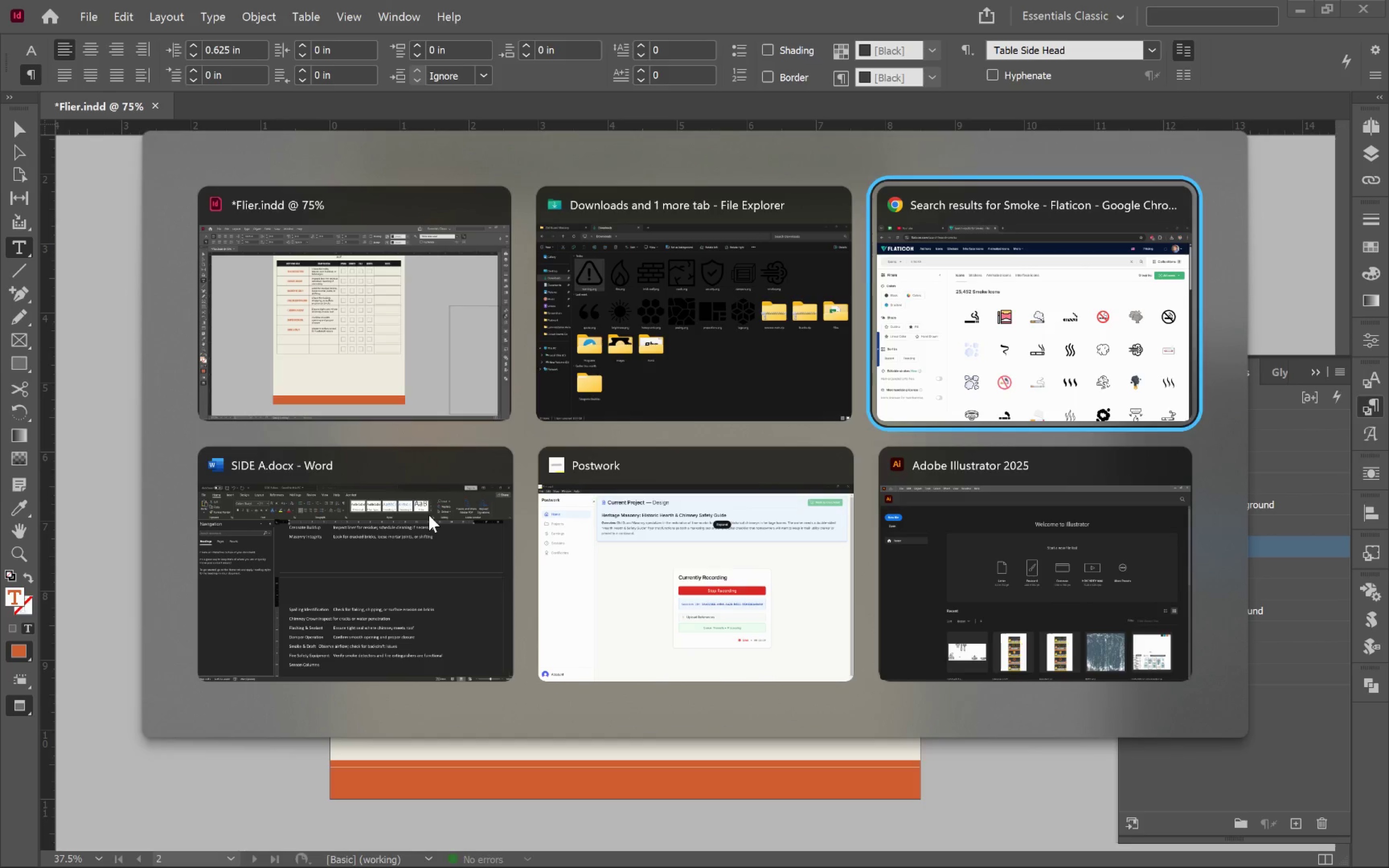 
key(Alt+Tab)
 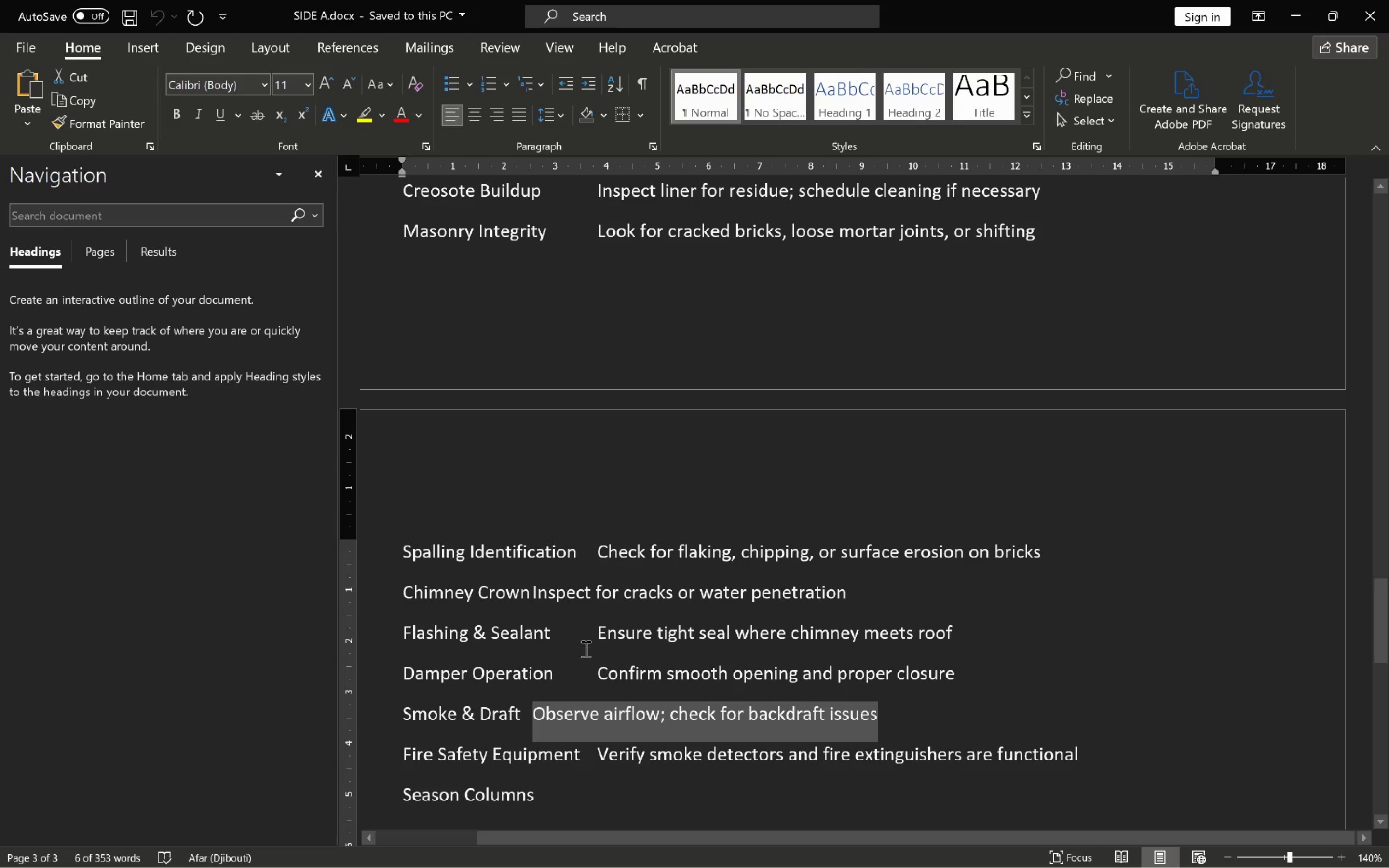 
scroll: coordinate [584, 646], scroll_direction: down, amount: 2.0
 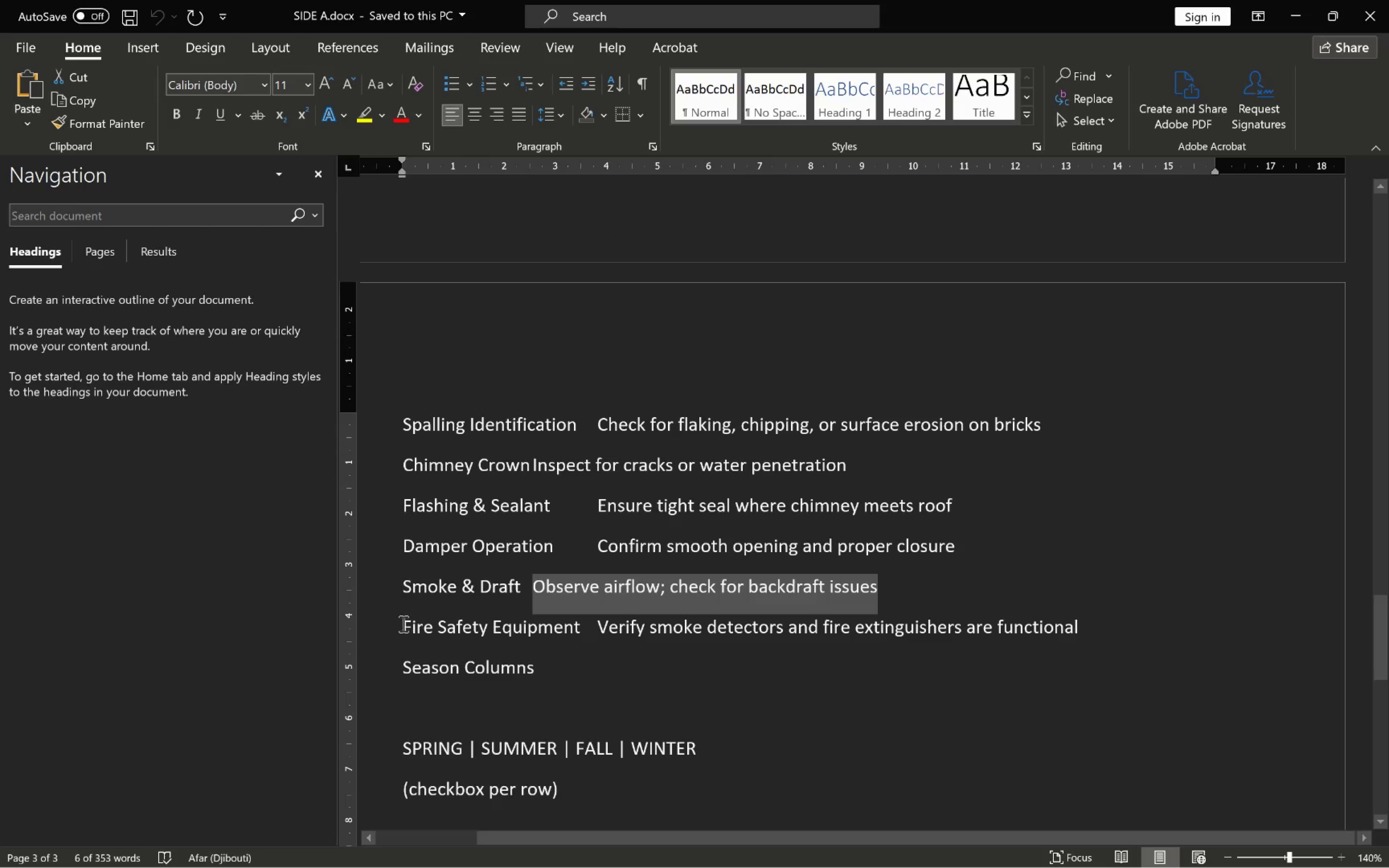 
left_click_drag(start_coordinate=[401, 626], to_coordinate=[531, 629])
 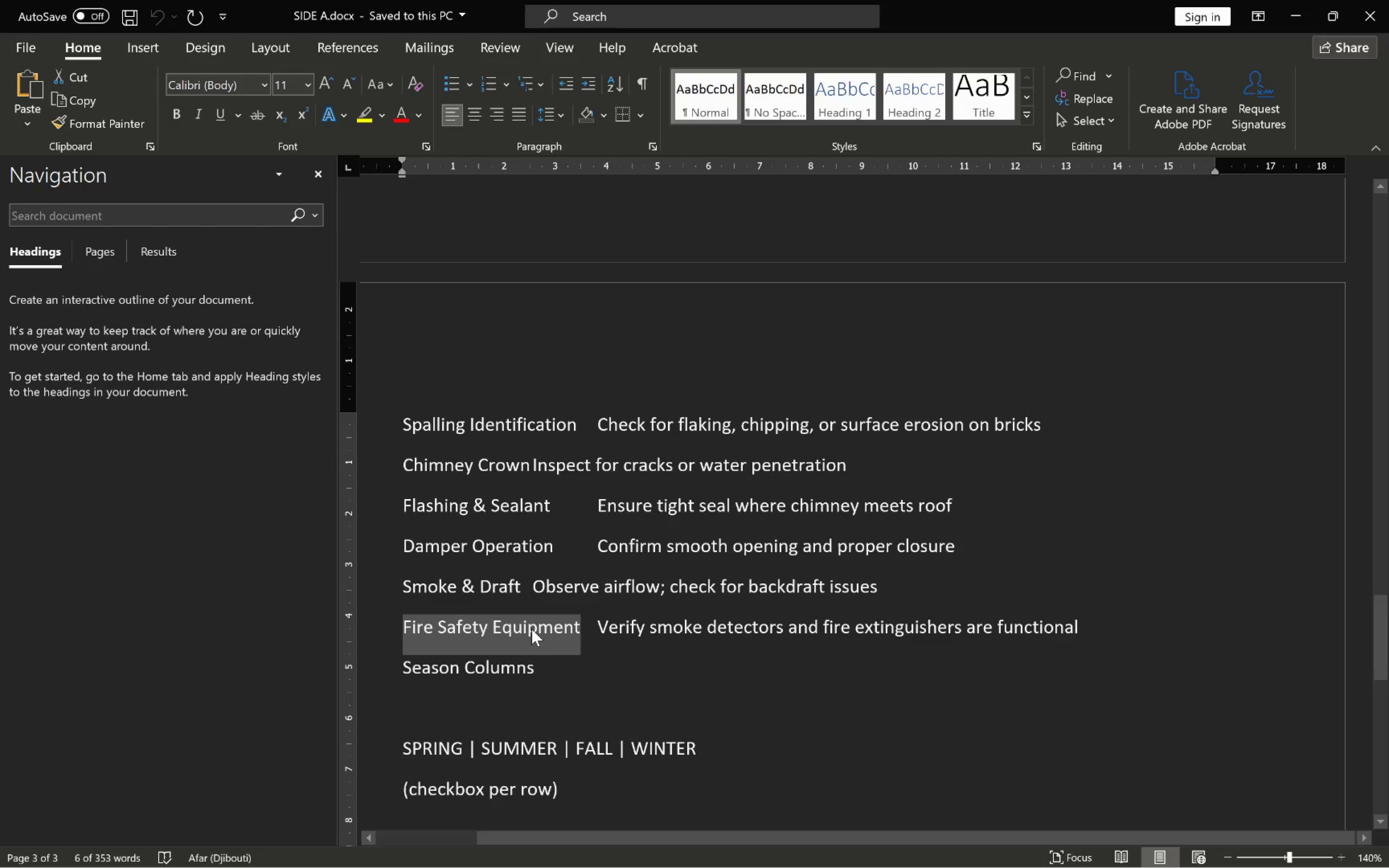 
key(Control+C)
 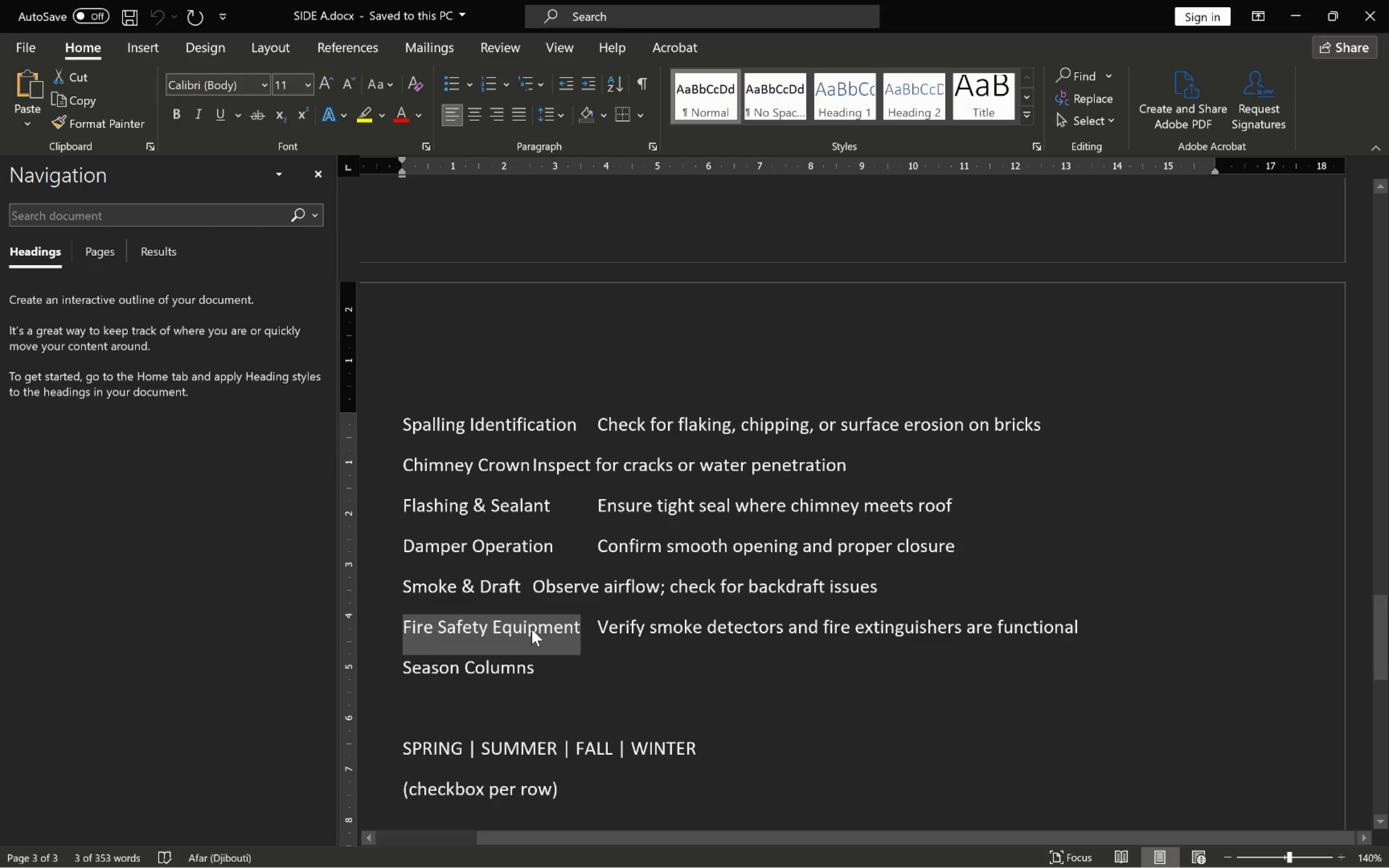 
key(Alt+AltLeft)
 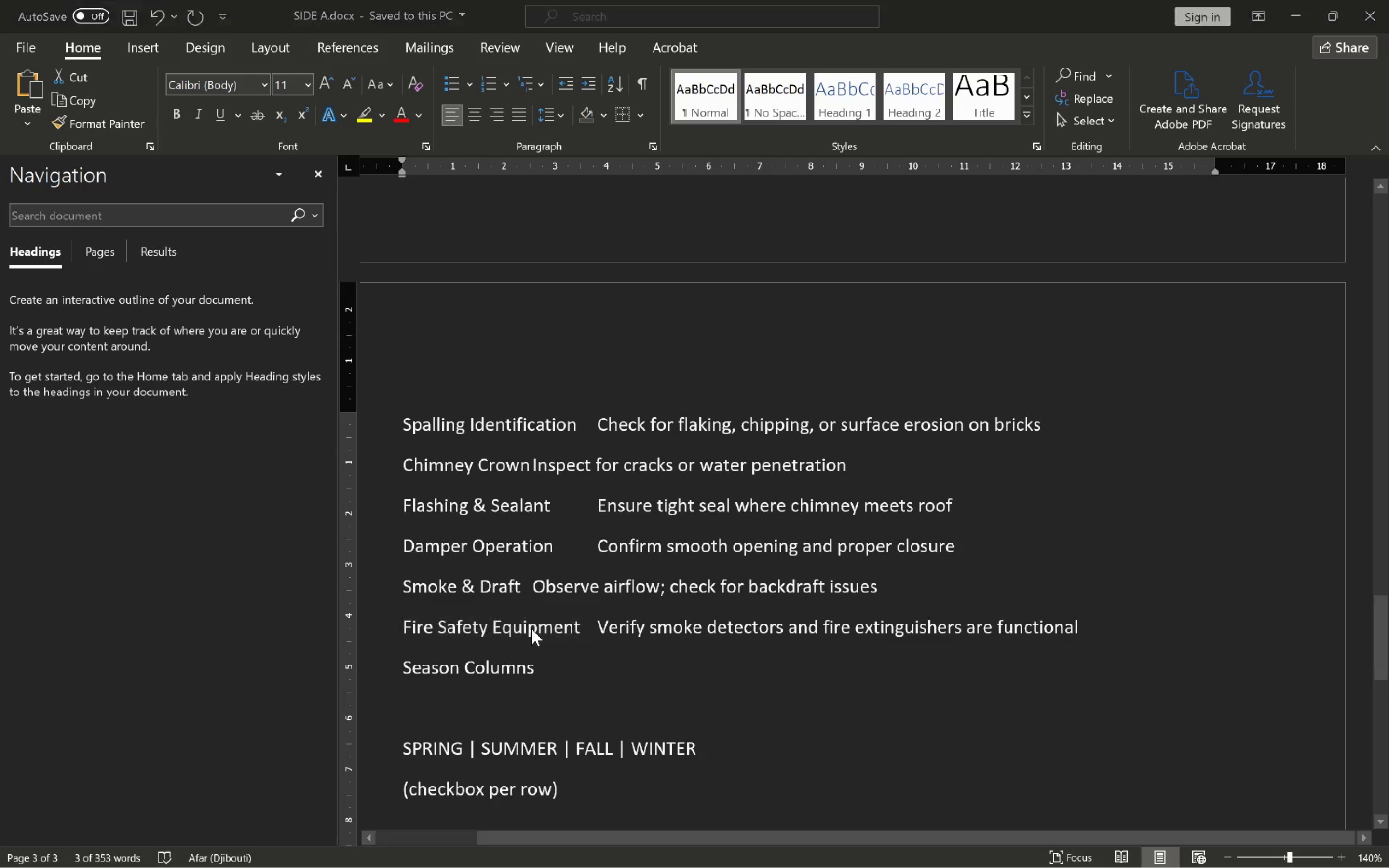 
key(Alt+Tab)
 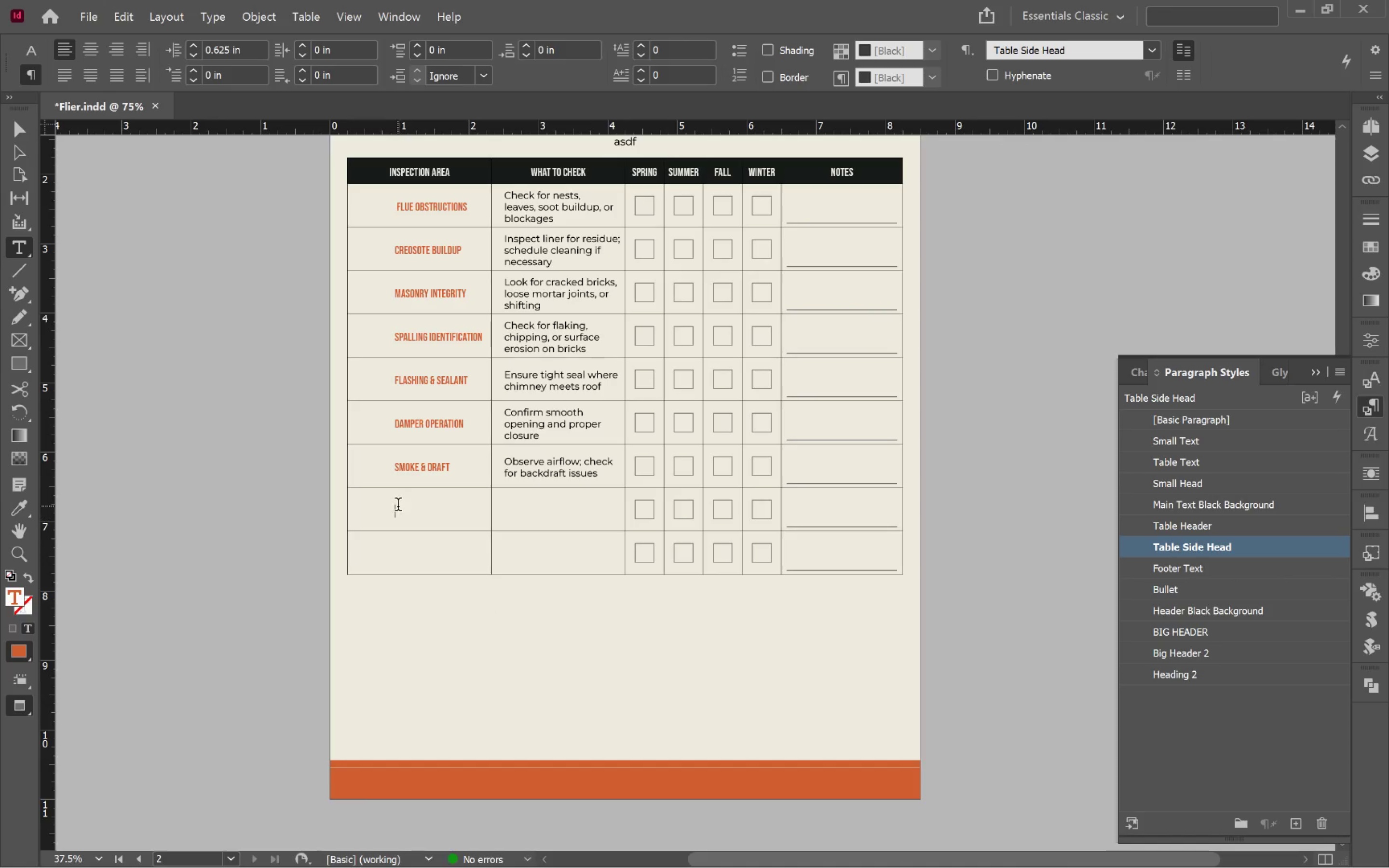 
left_click([398, 505])
 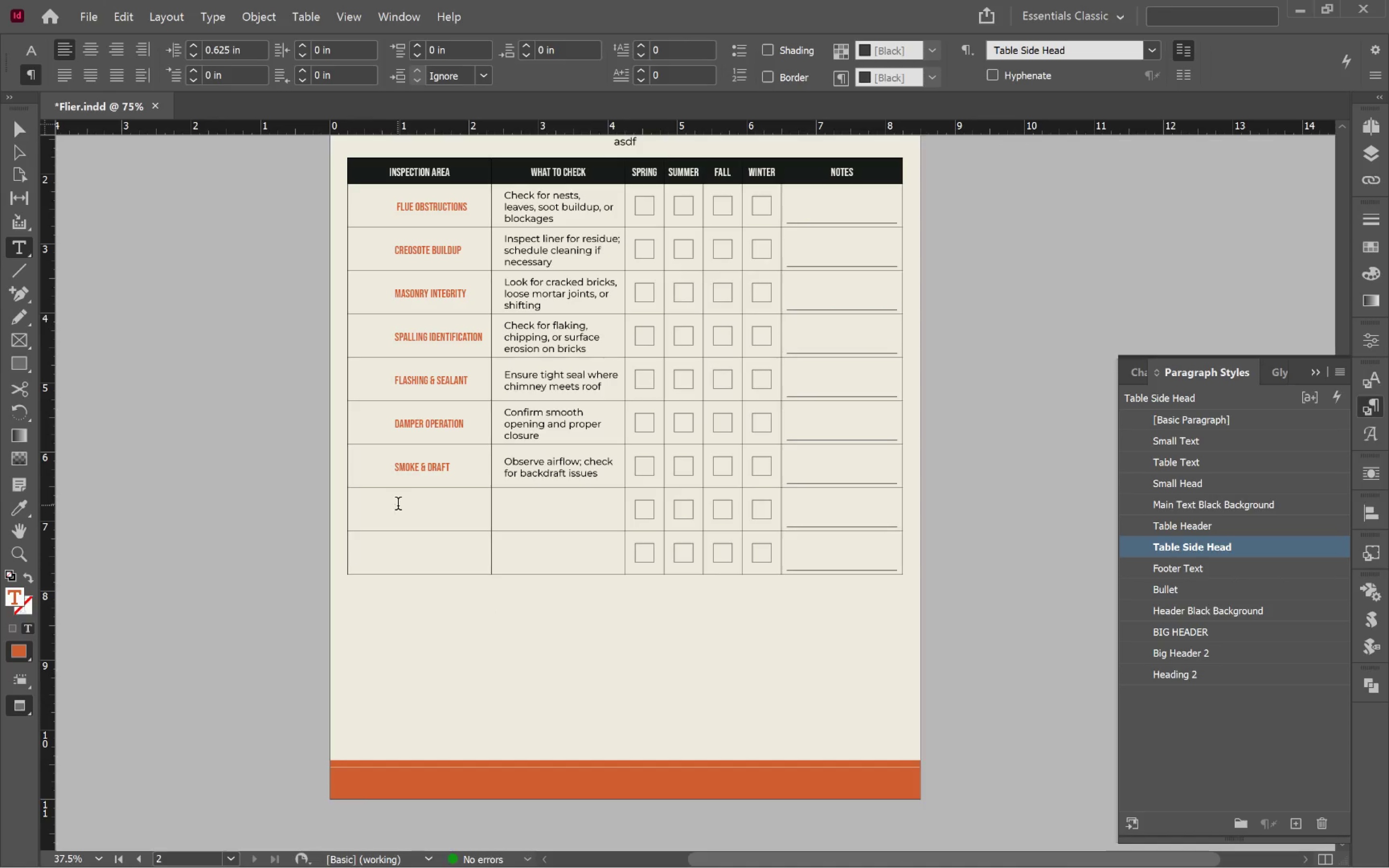 
key(Control+V)
 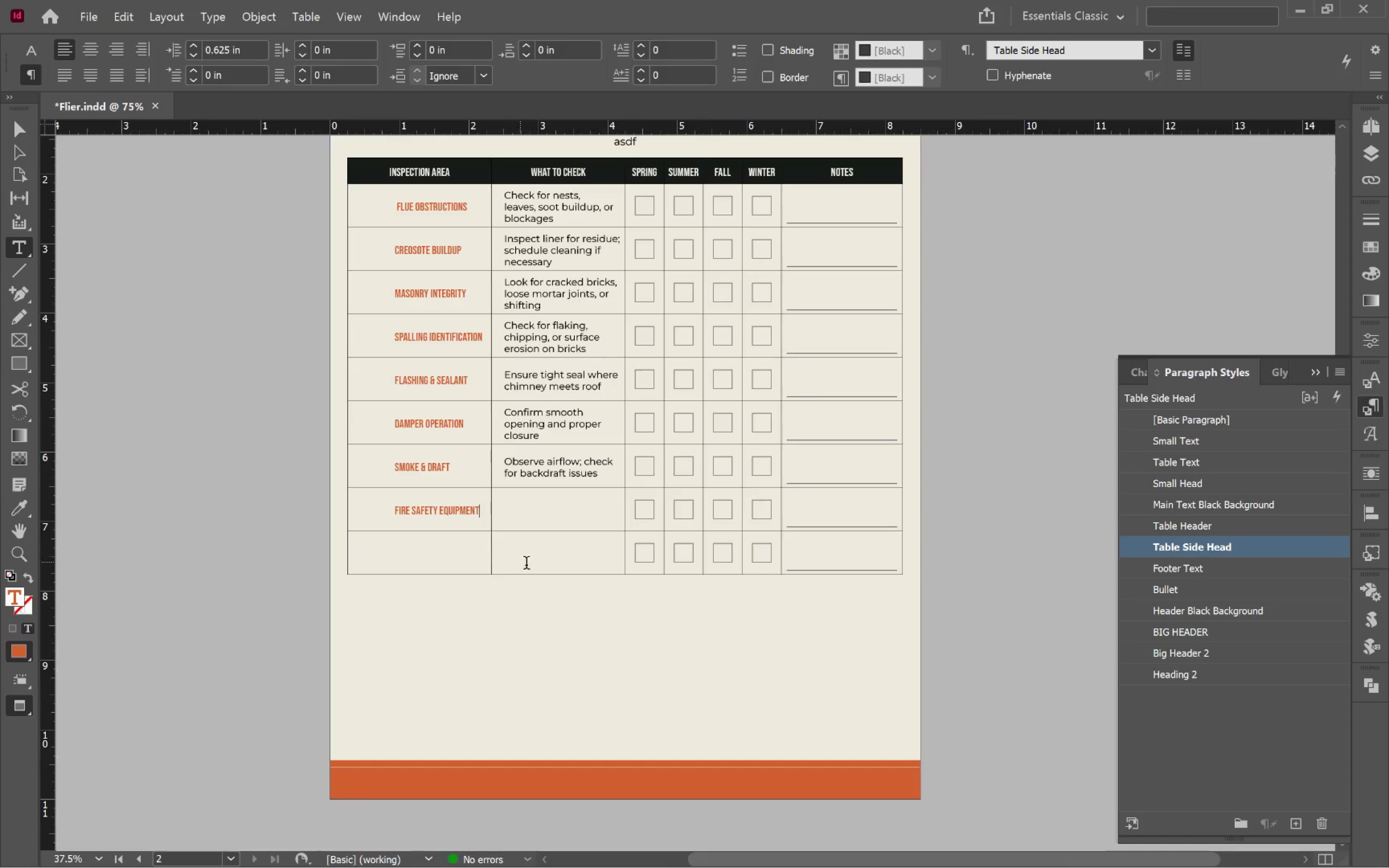 
key(Alt+AltLeft)
 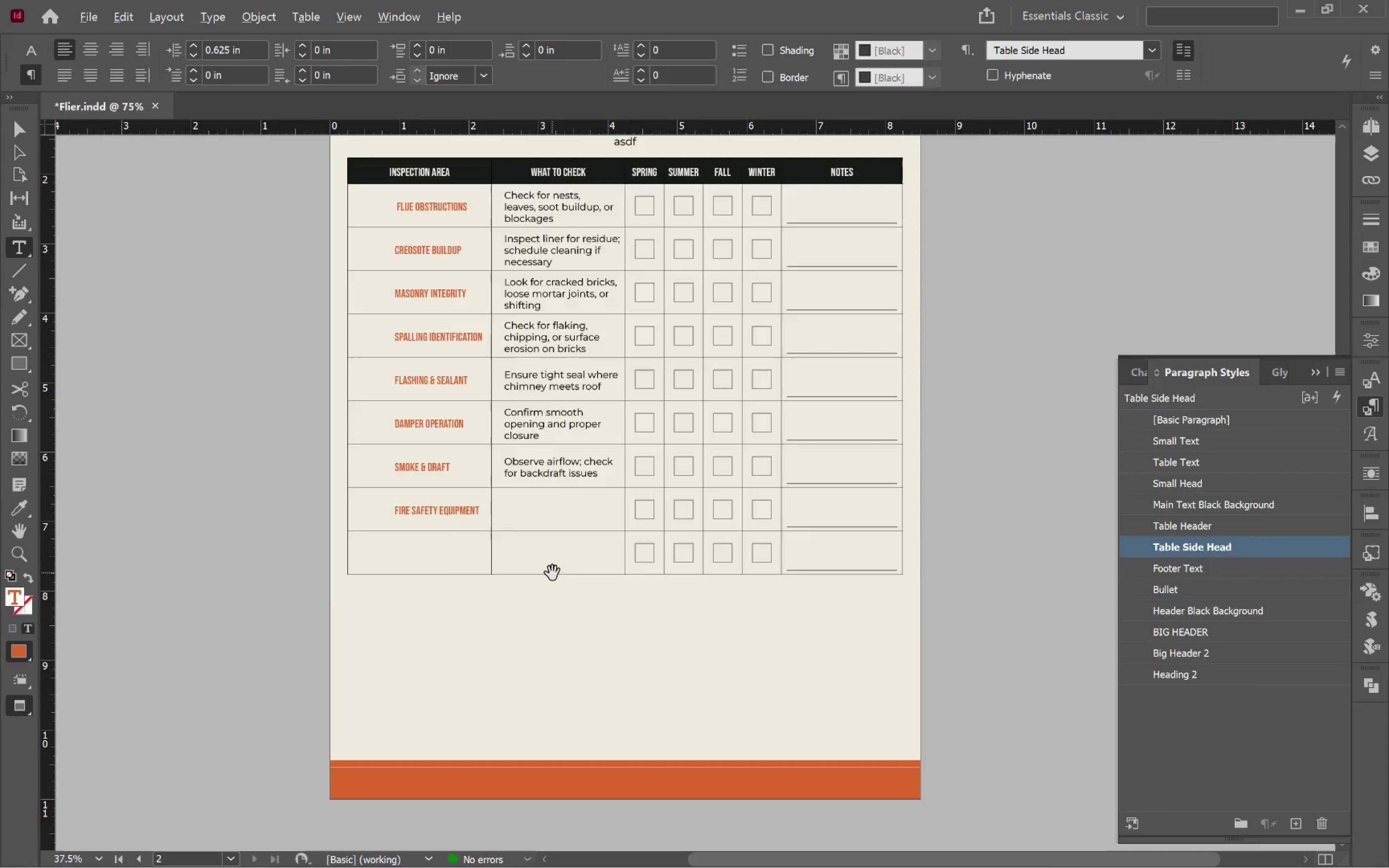 
key(Alt+Tab)
 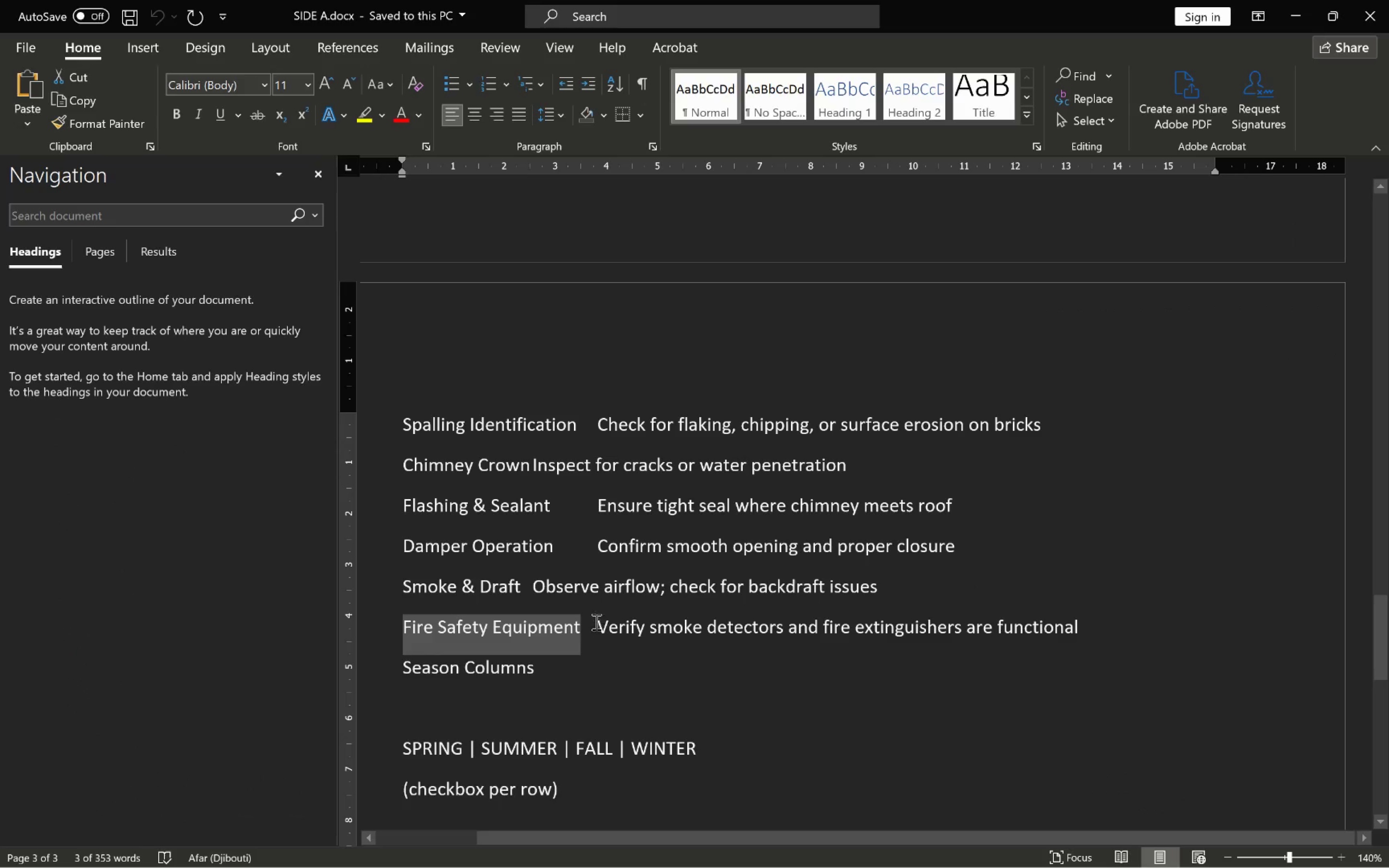 
left_click_drag(start_coordinate=[600, 621], to_coordinate=[1045, 631])
 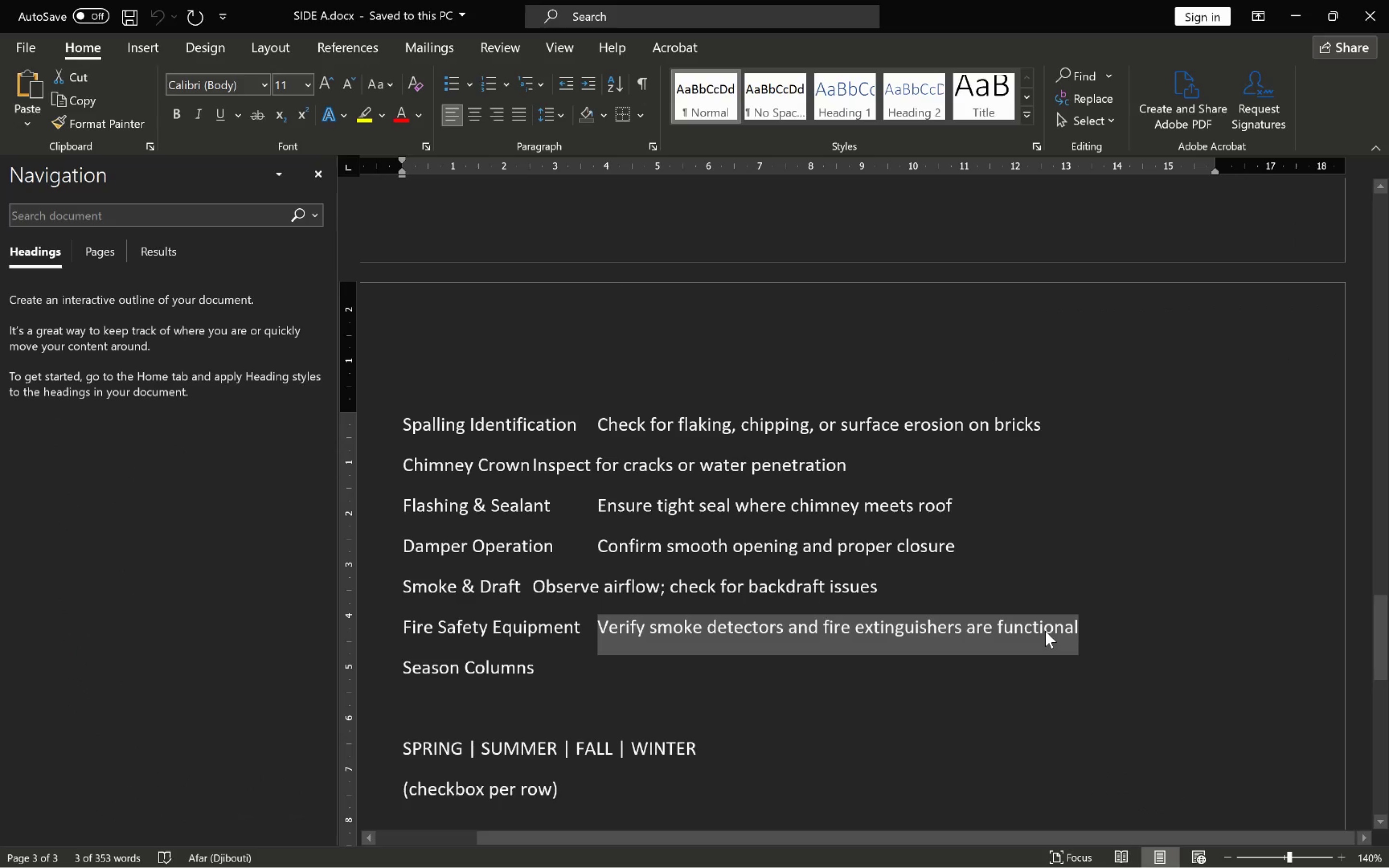 
key(Control+C)
 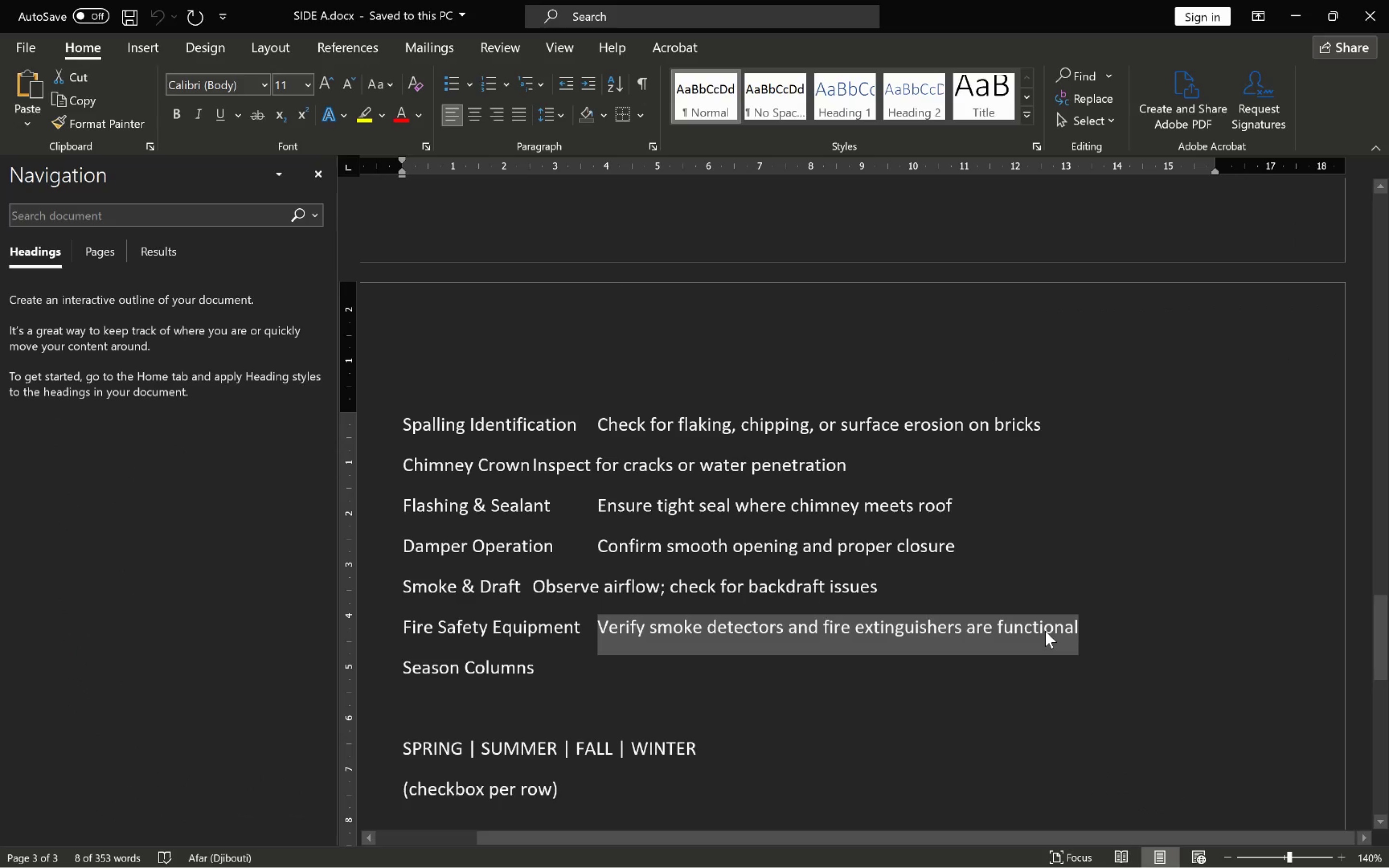 
key(Alt+AltLeft)
 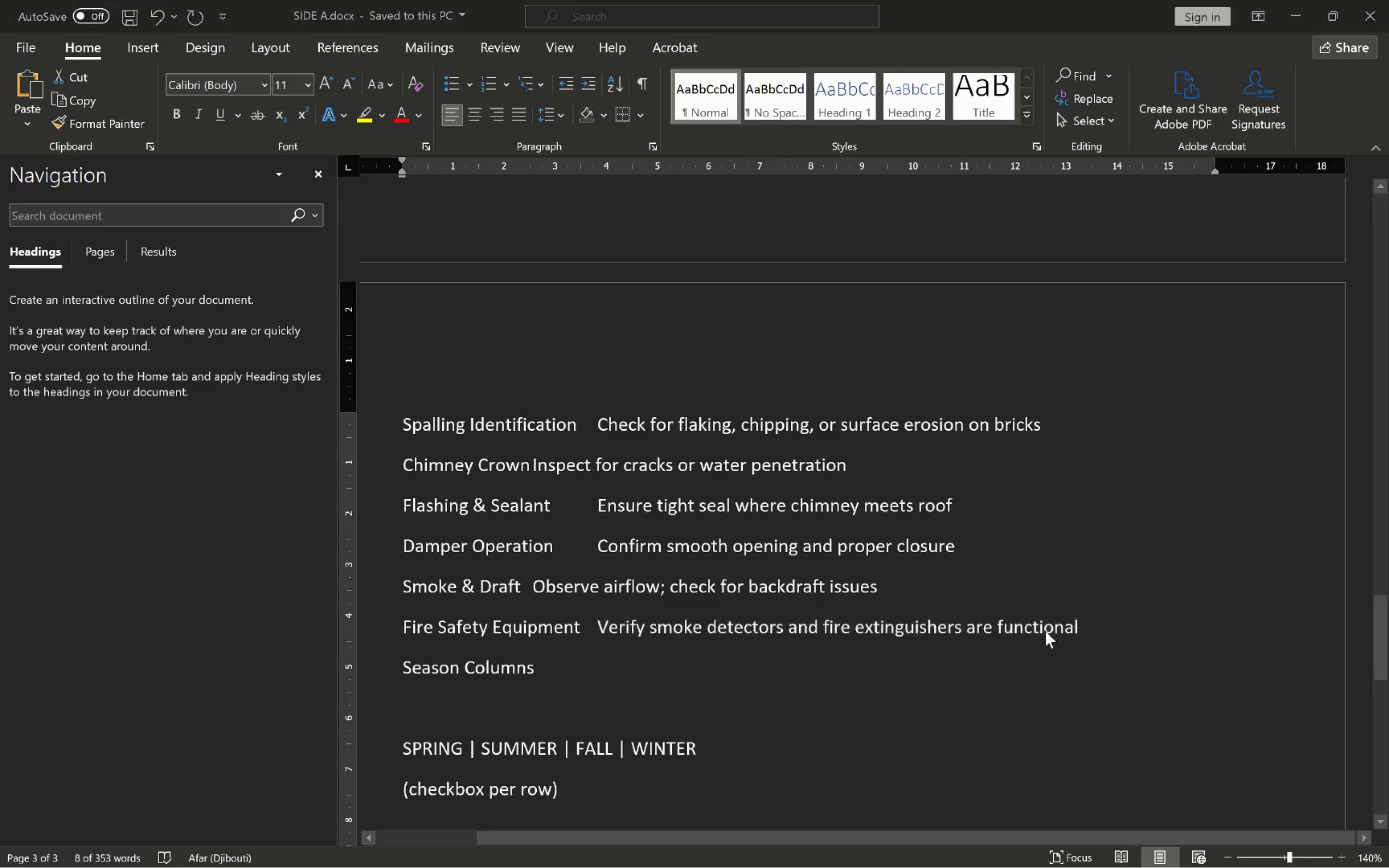 
key(Alt+Tab)
 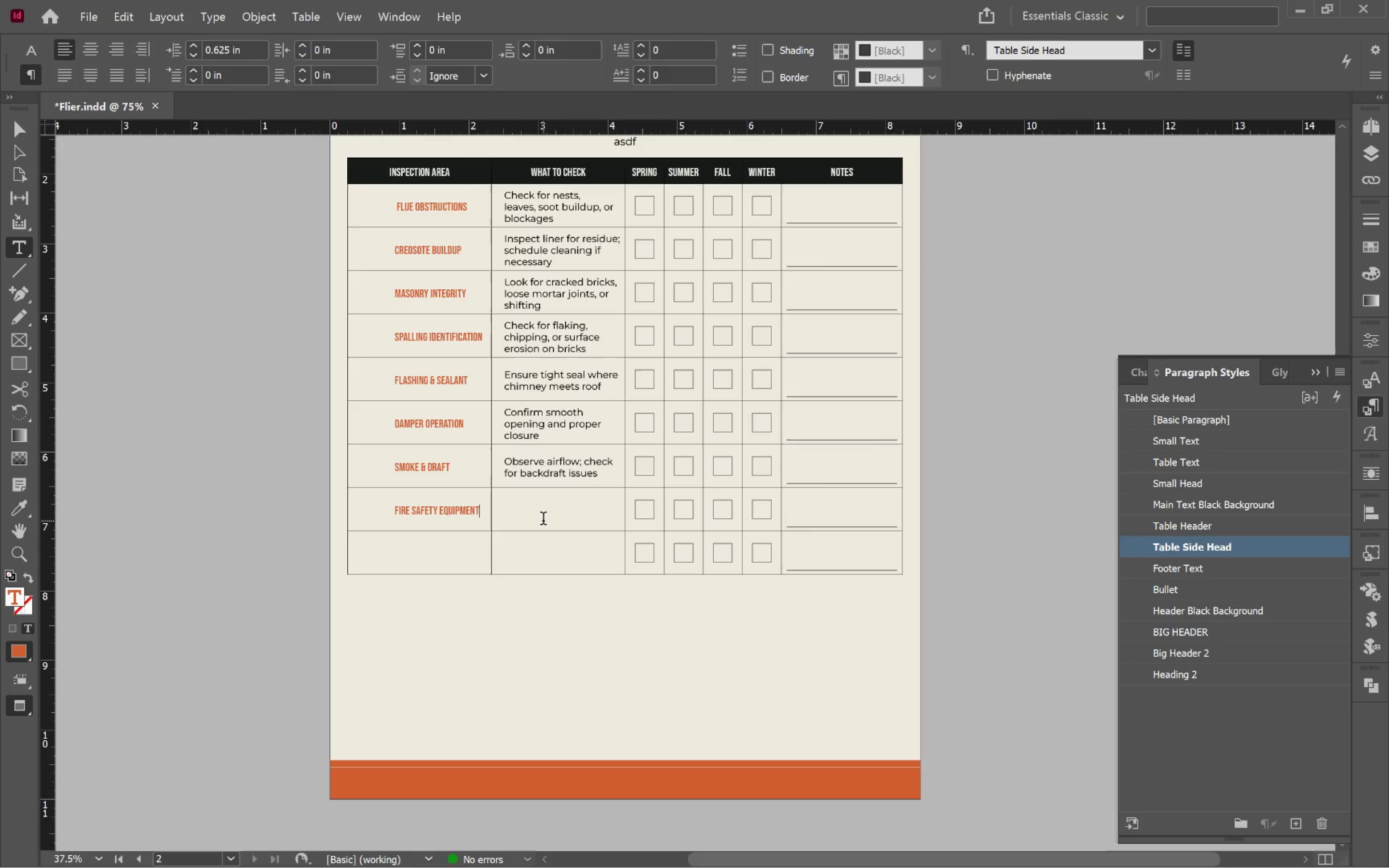 
left_click([543, 514])
 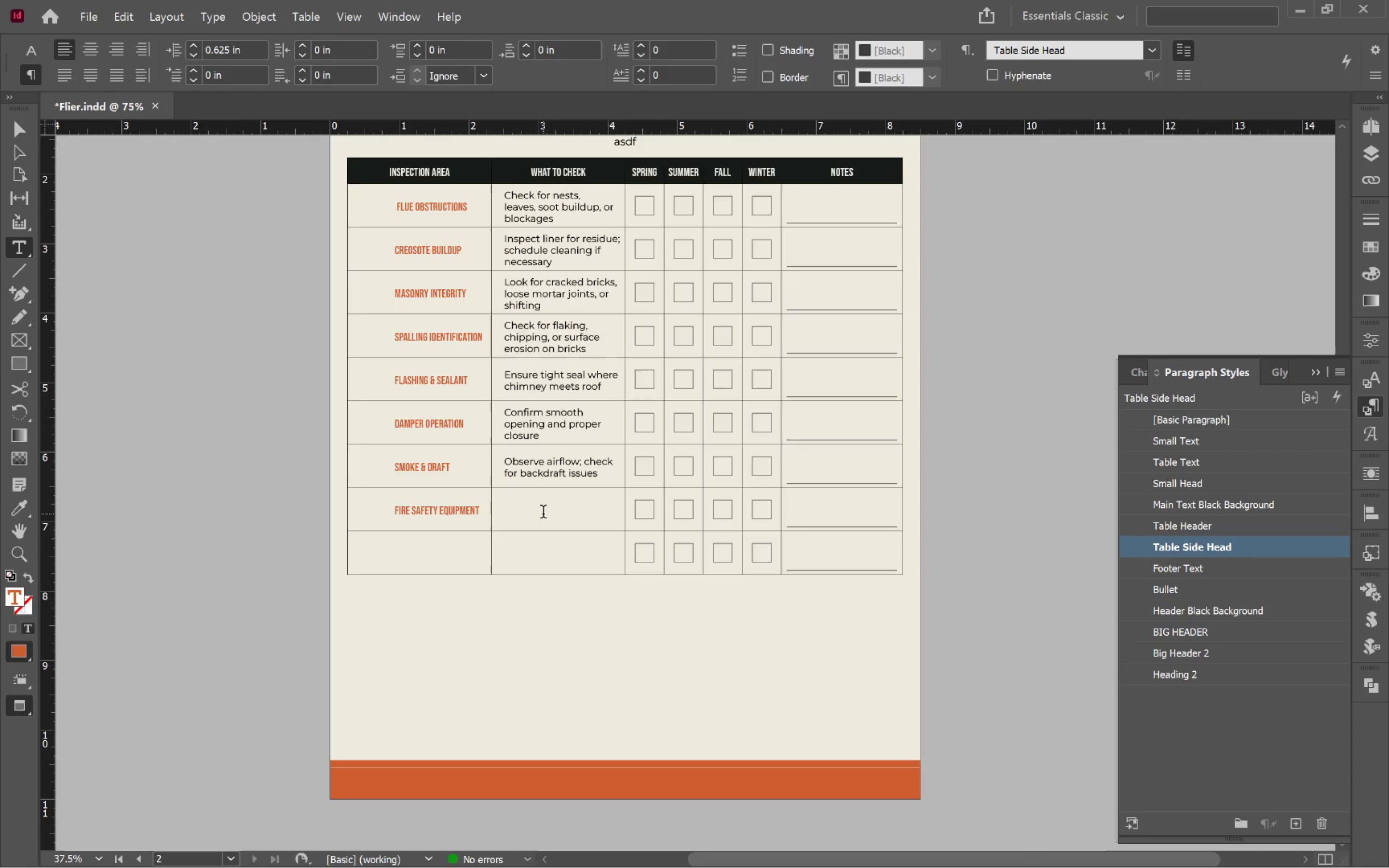 
key(Control+V)
 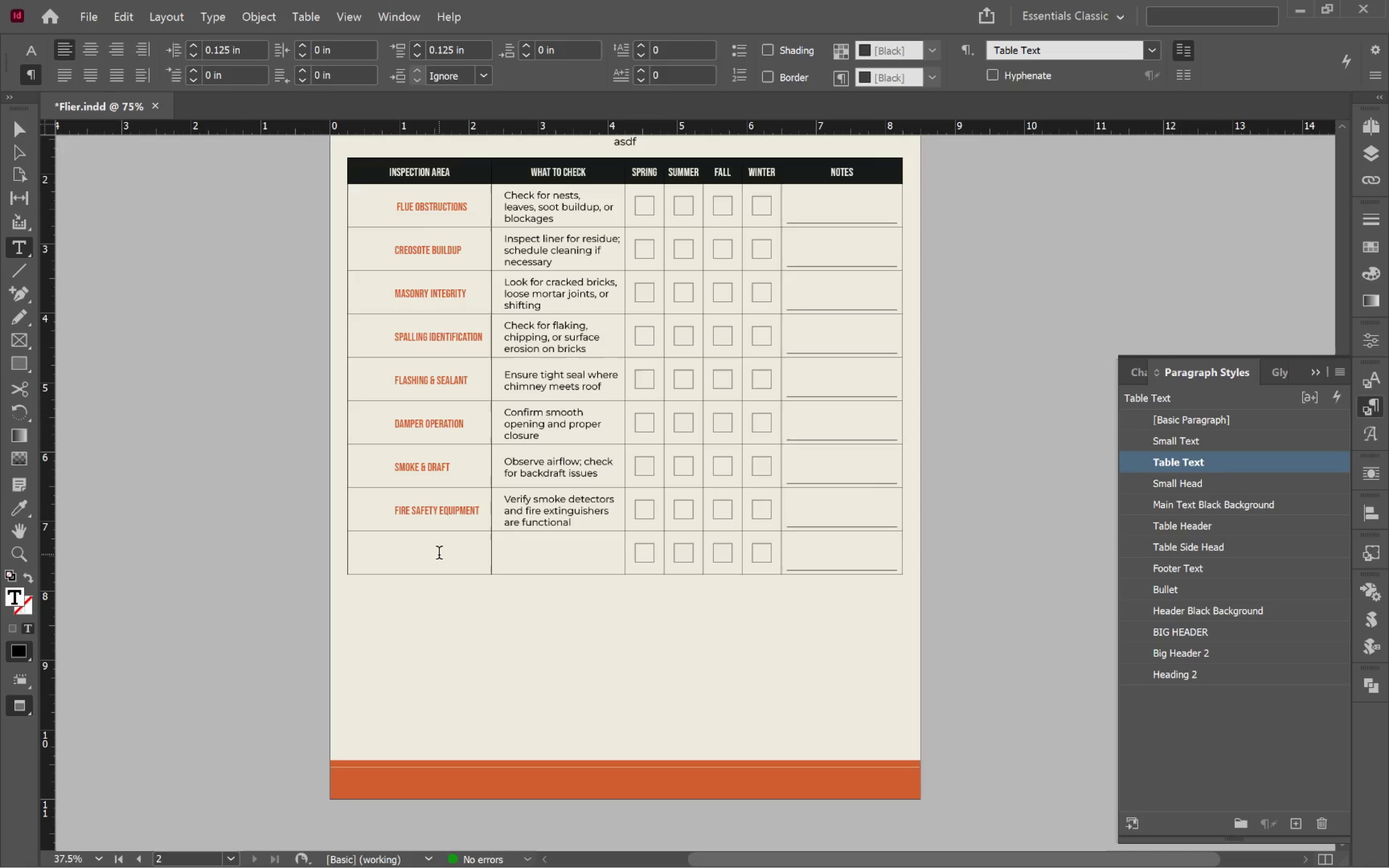 
key(Alt+AltLeft)
 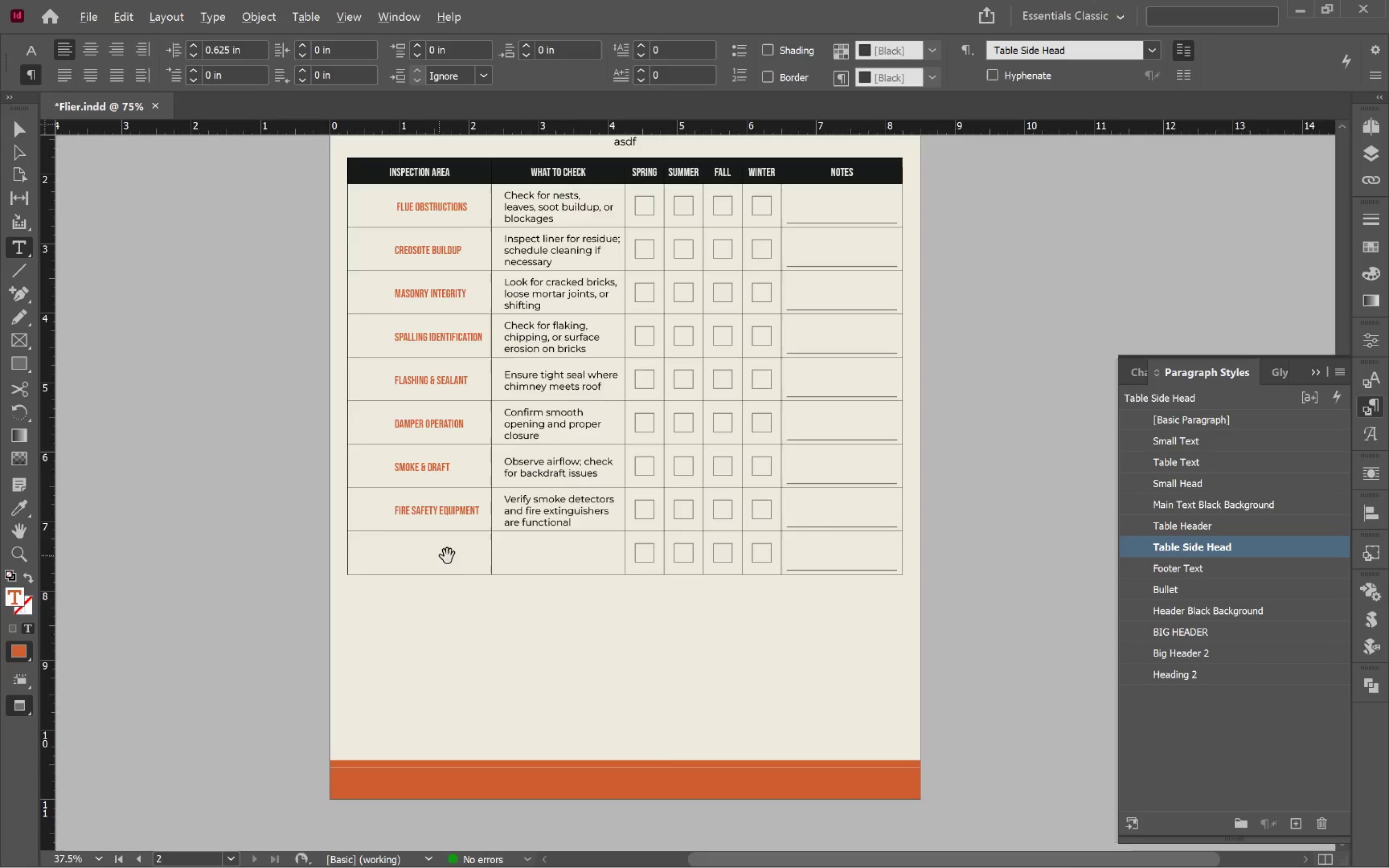 
key(Alt+Tab)
 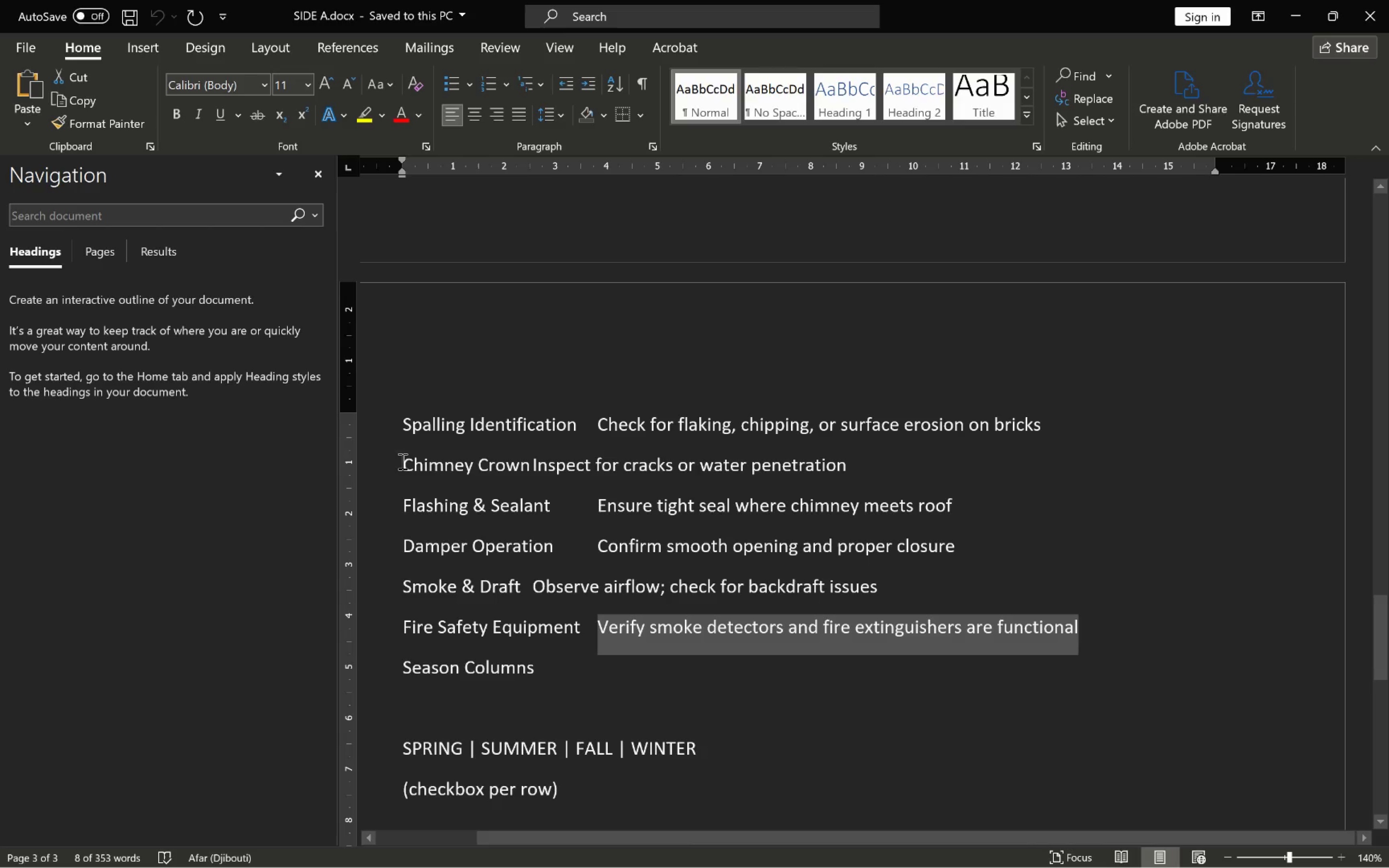 
left_click_drag(start_coordinate=[405, 462], to_coordinate=[526, 473])
 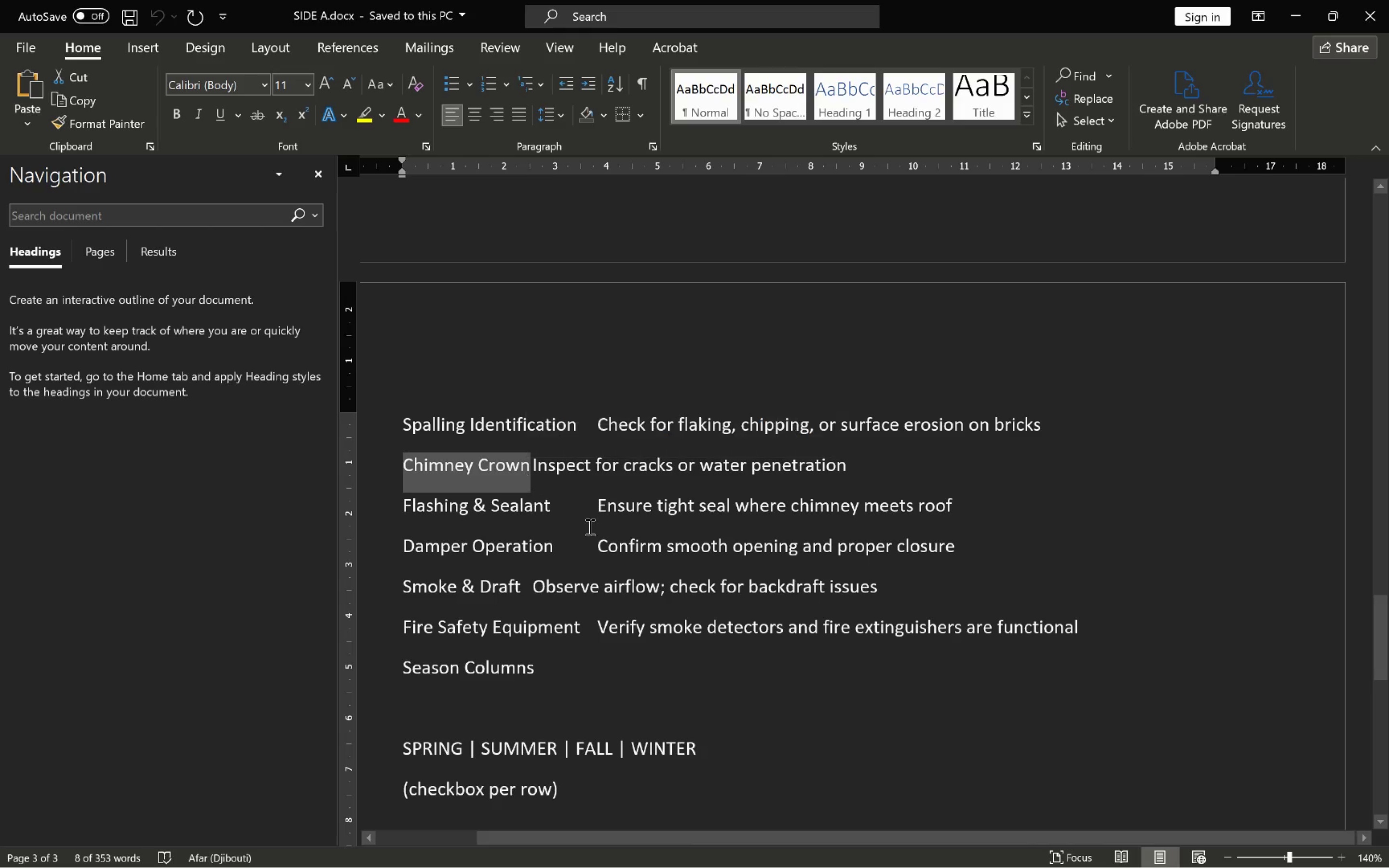 
key(Control+C)
 